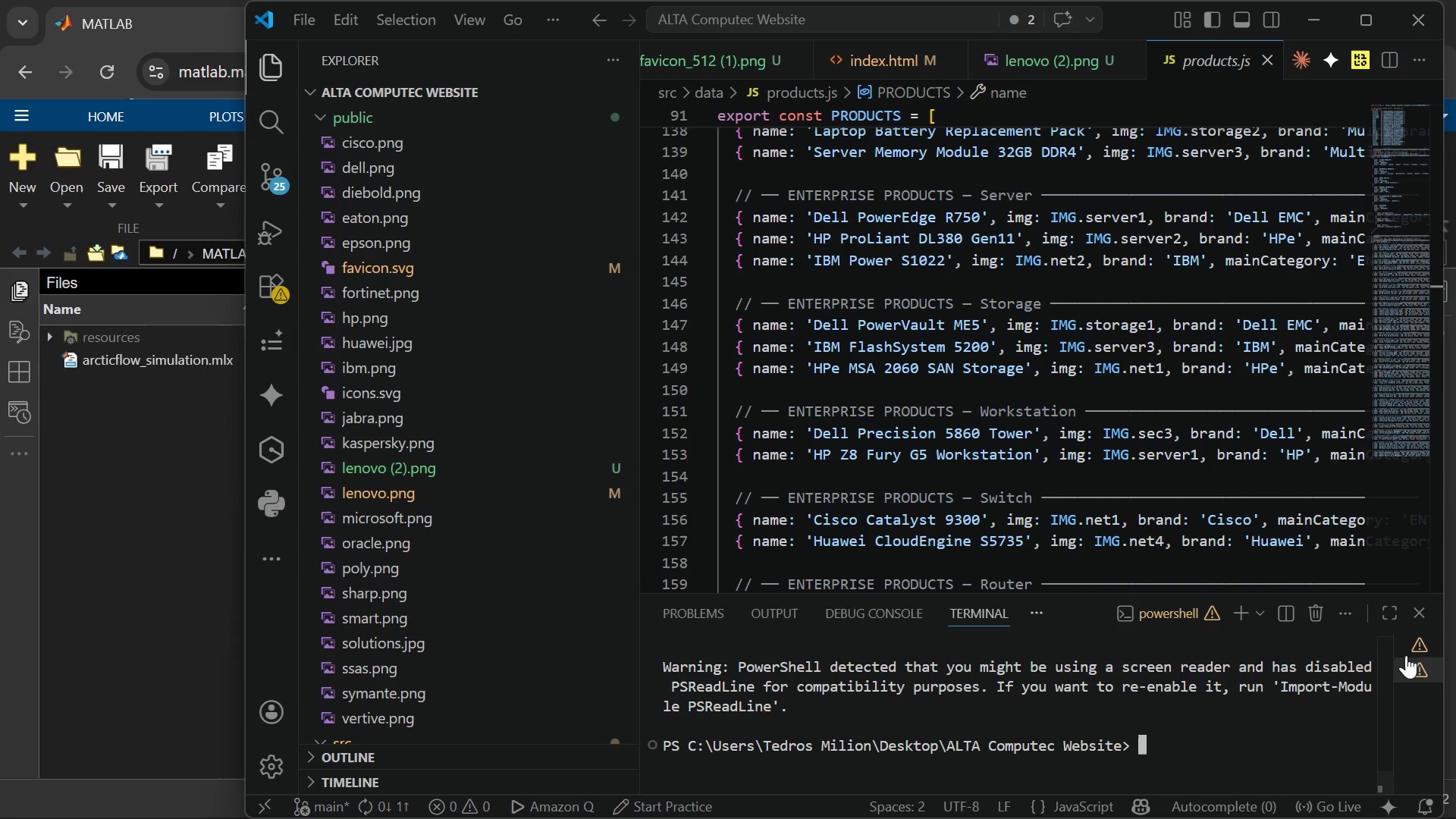 
left_click([1406, 646])
 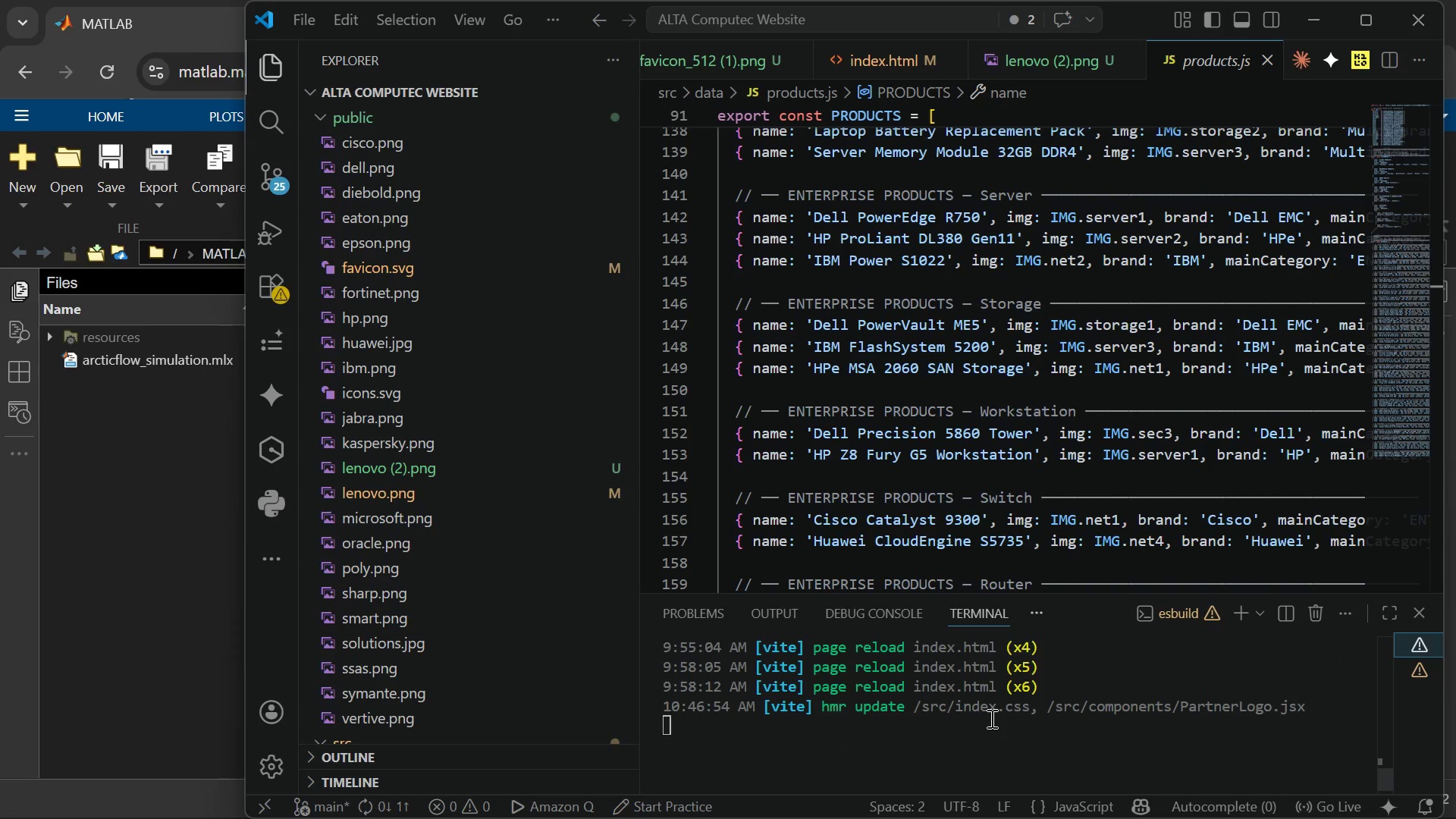 
scroll: coordinate [990, 718], scroll_direction: up, amount: 10.0
 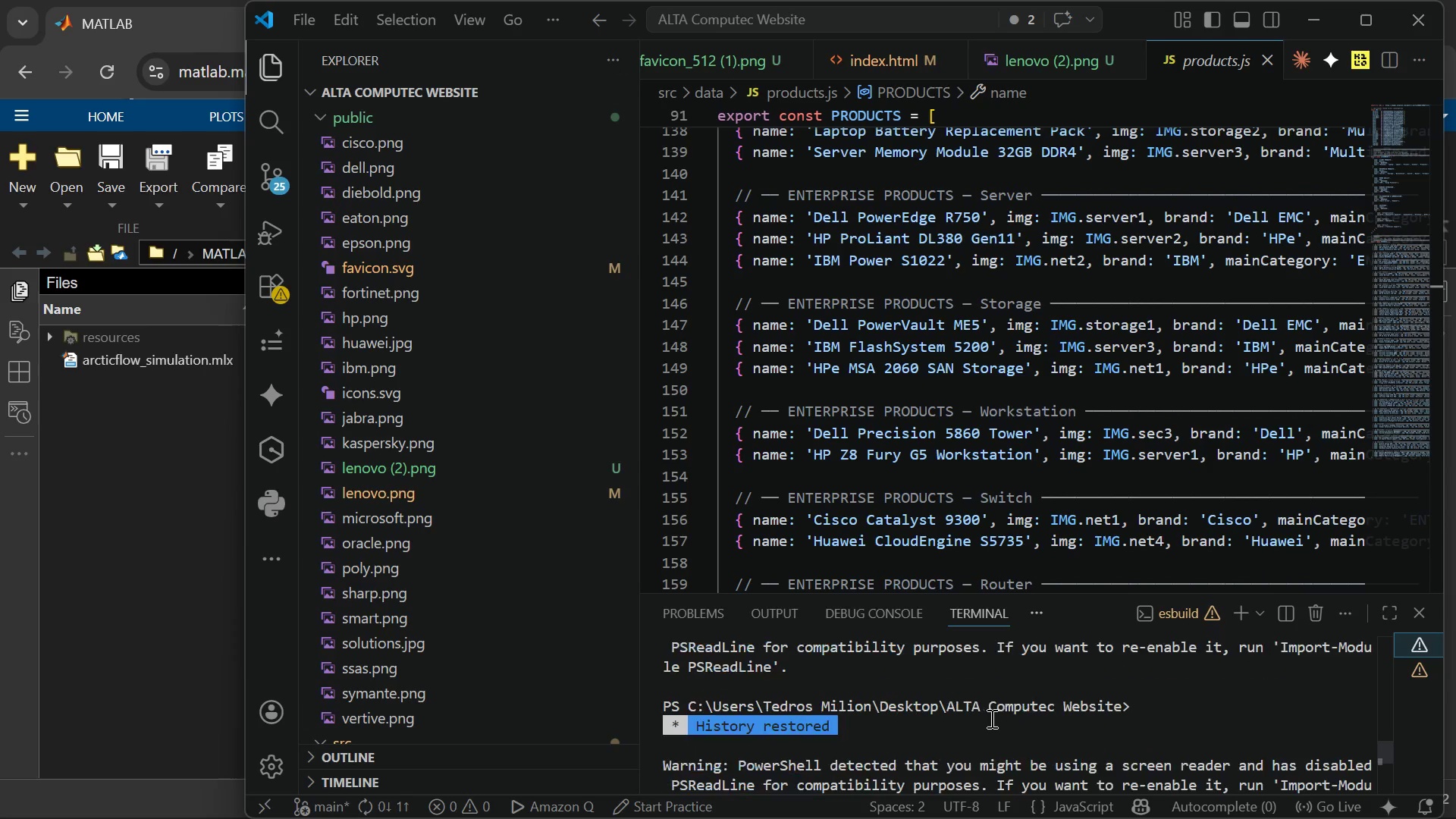 
scroll: coordinate [990, 718], scroll_direction: down, amount: 2.0
 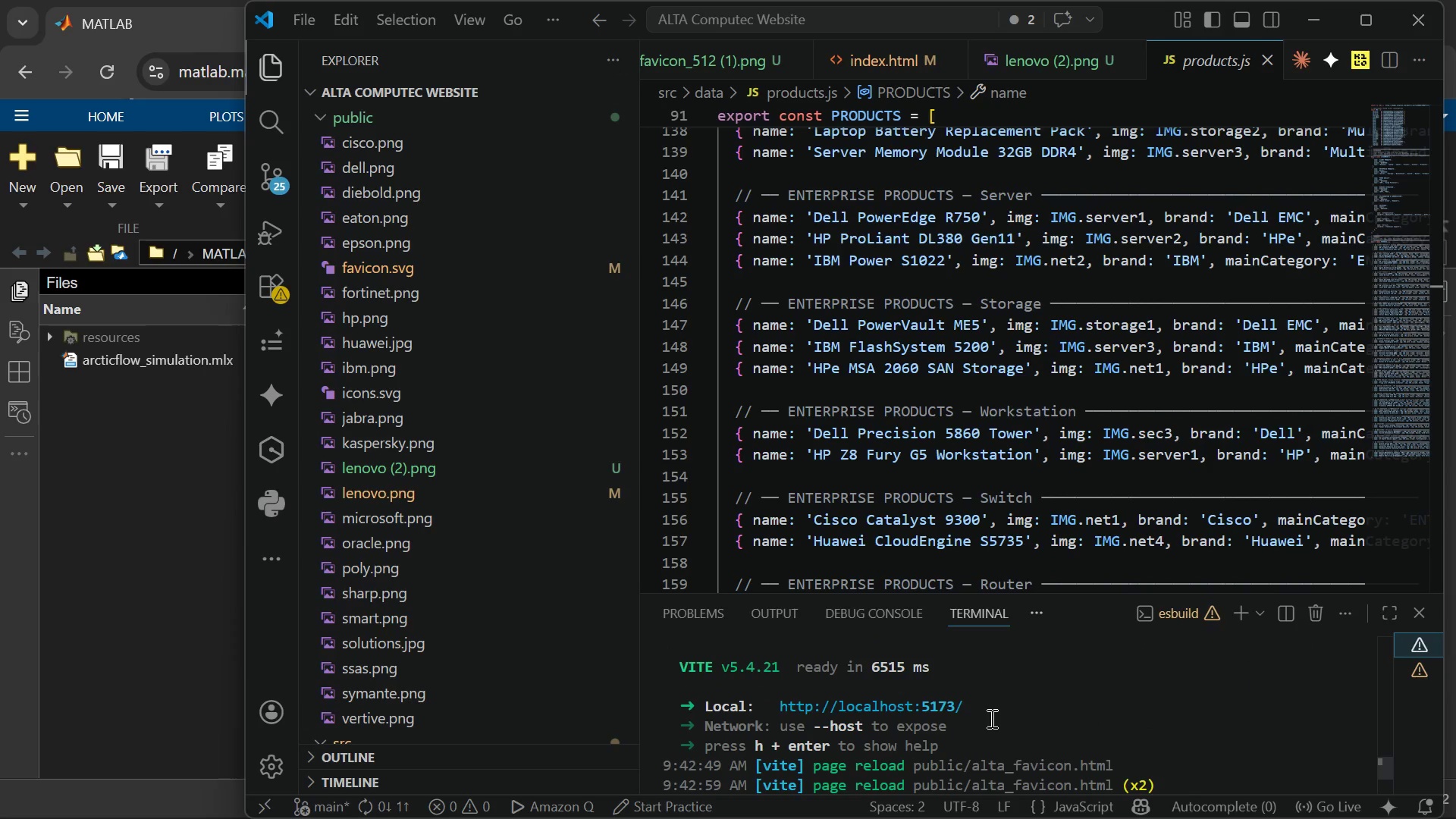 
key(MediaTrackNext)
 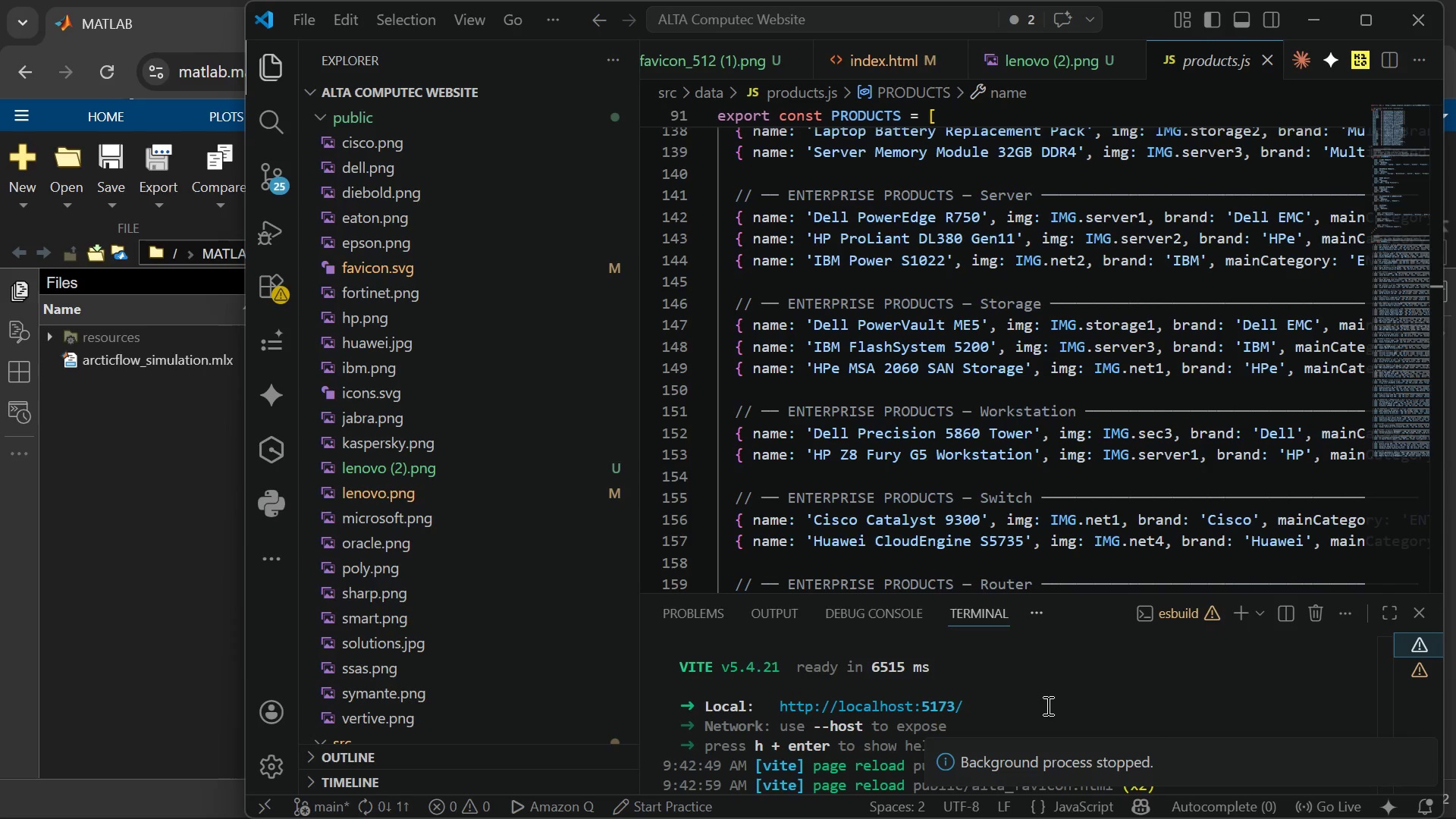 
wait(11.98)
 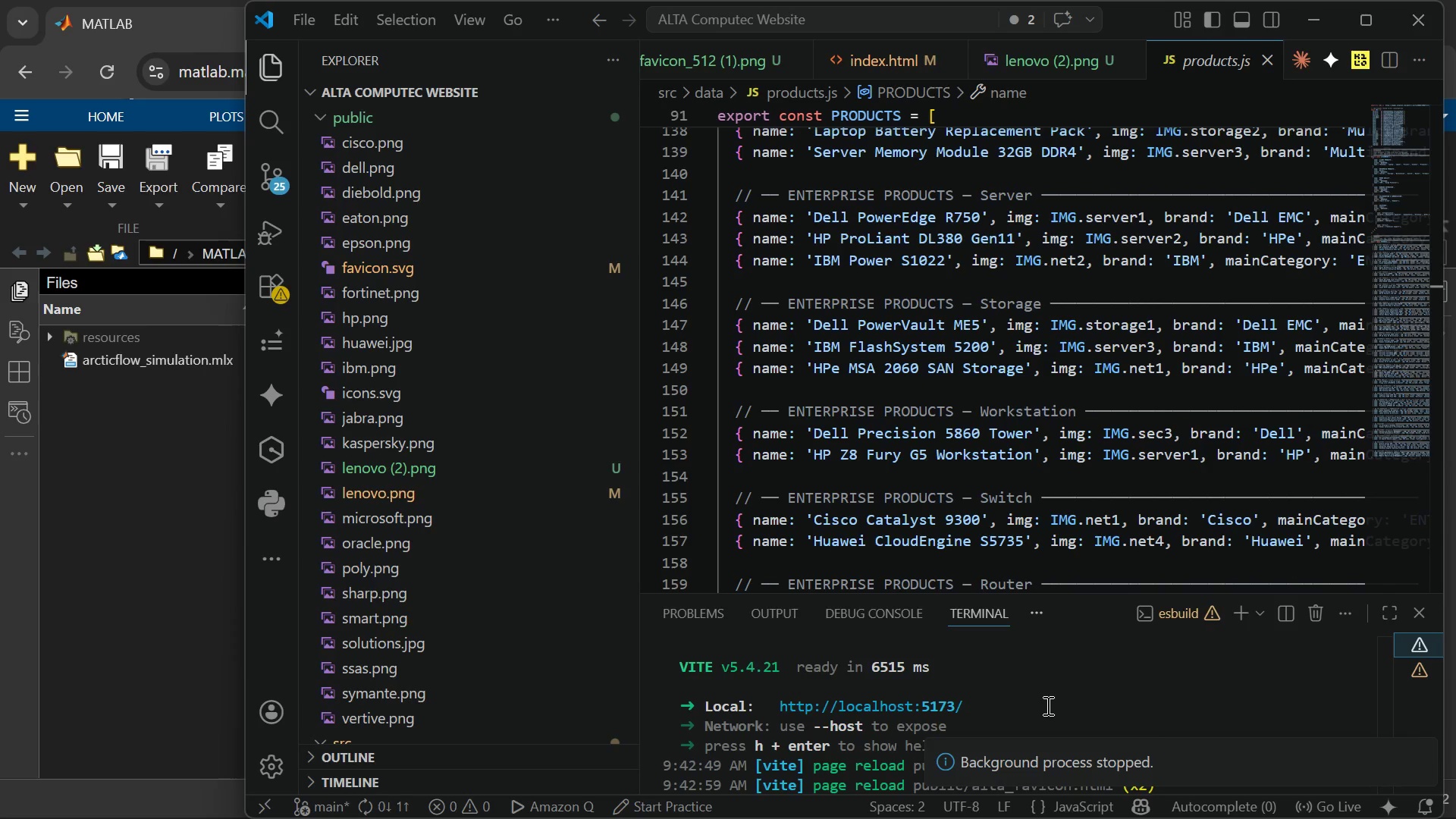 
scroll: coordinate [1035, 331], scroll_direction: down, amount: 6.0
 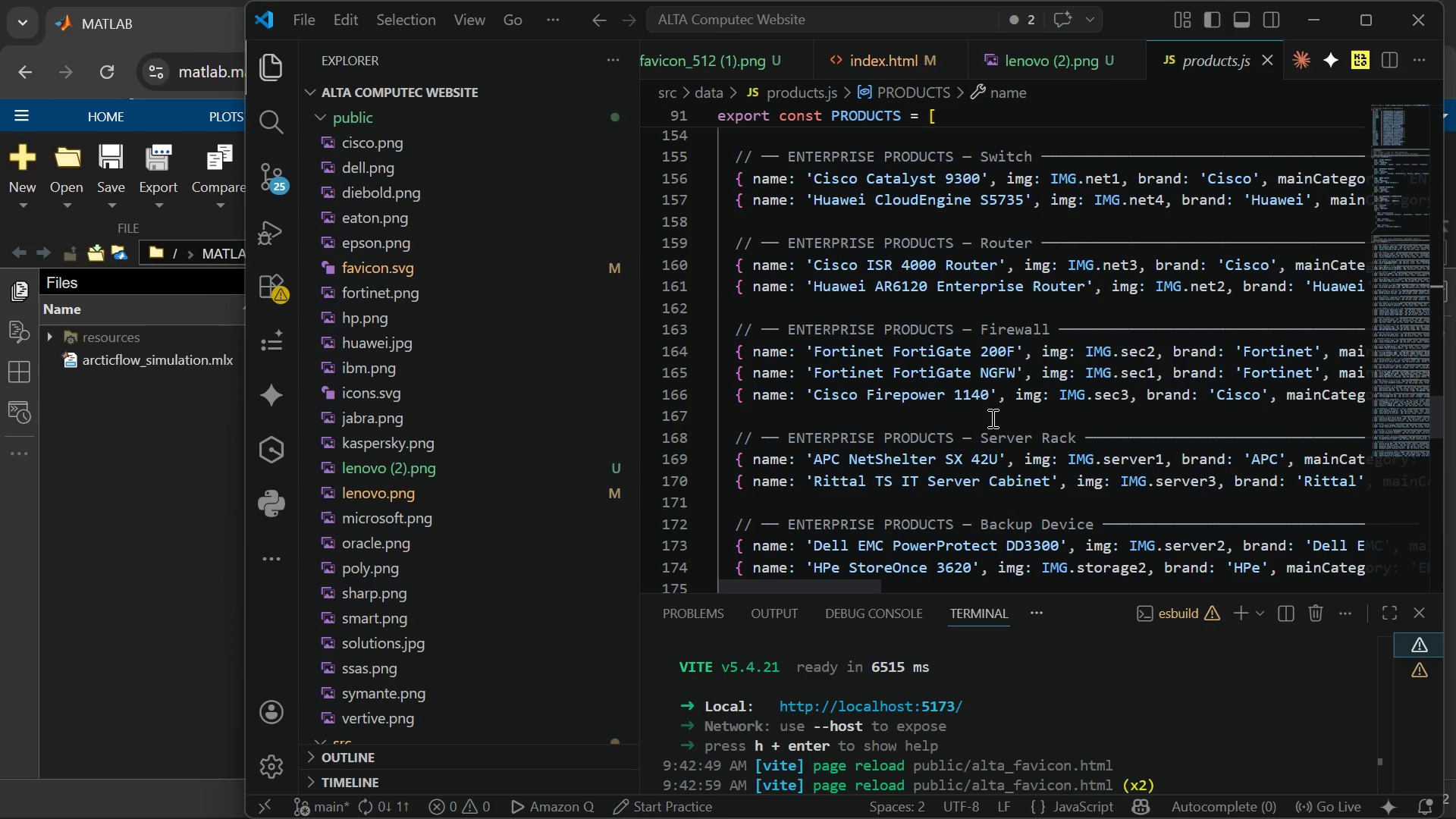 
wait(28.52)
 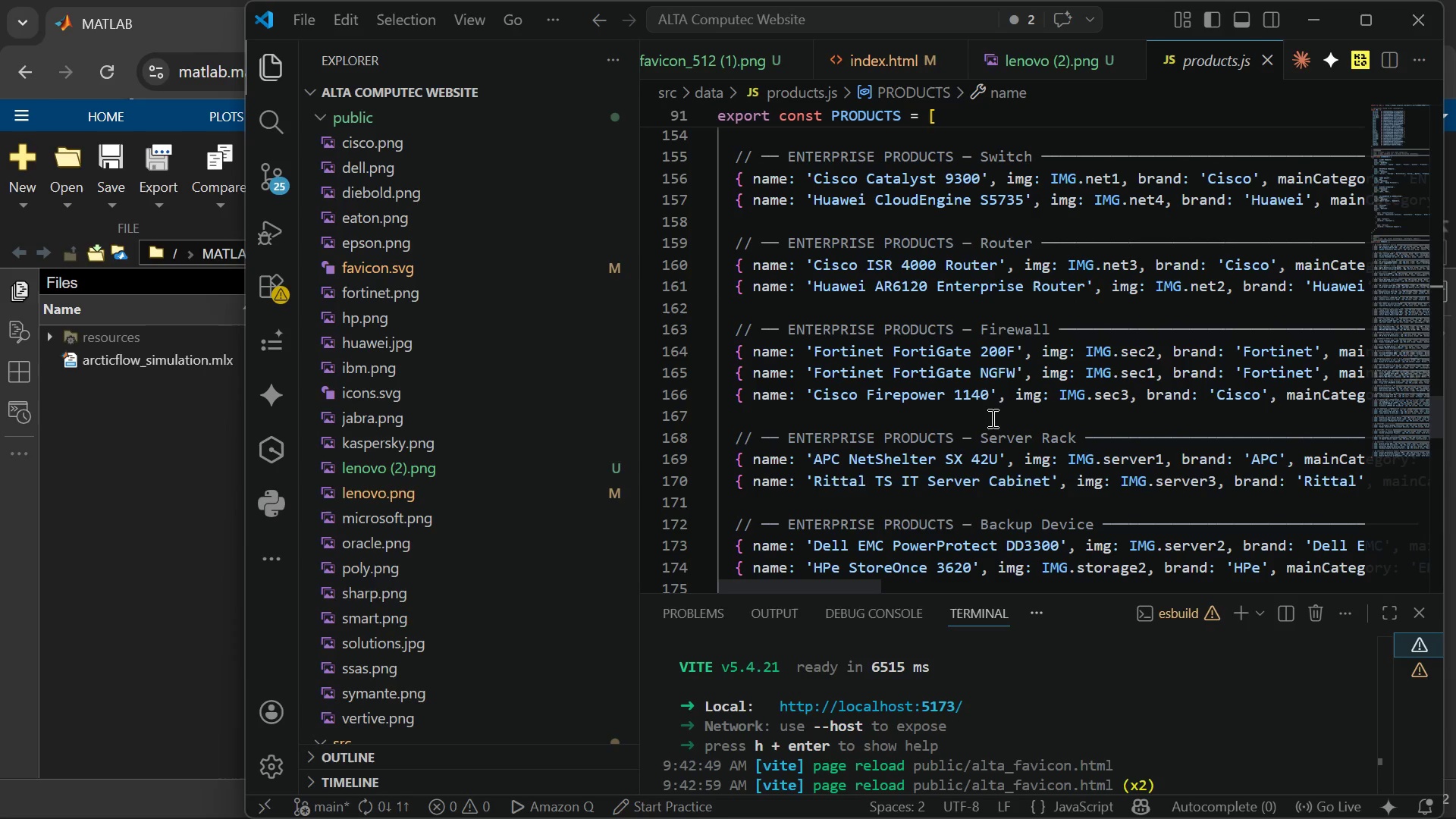 
left_click([104, 464])
 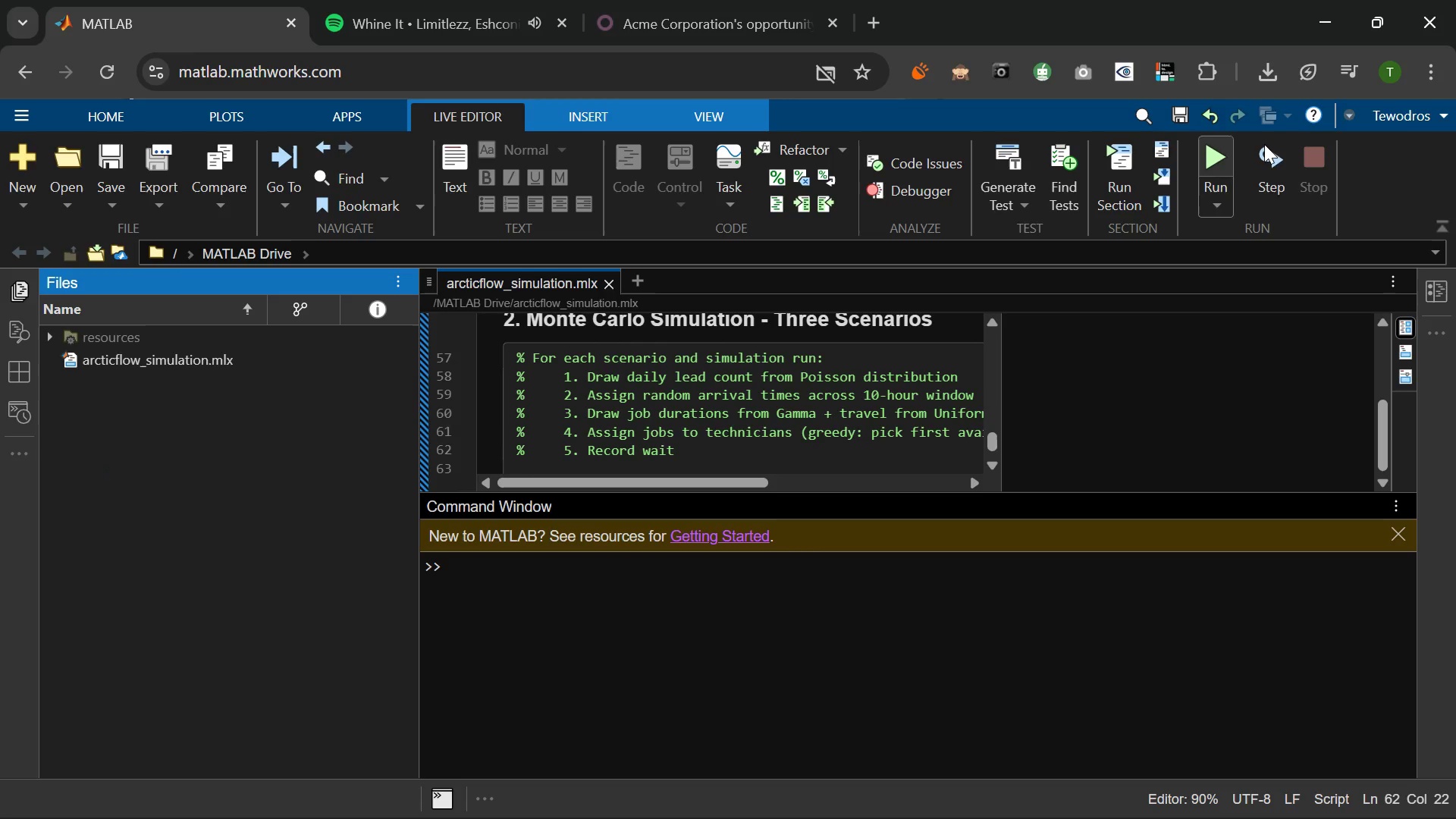 
left_click([1207, 157])
 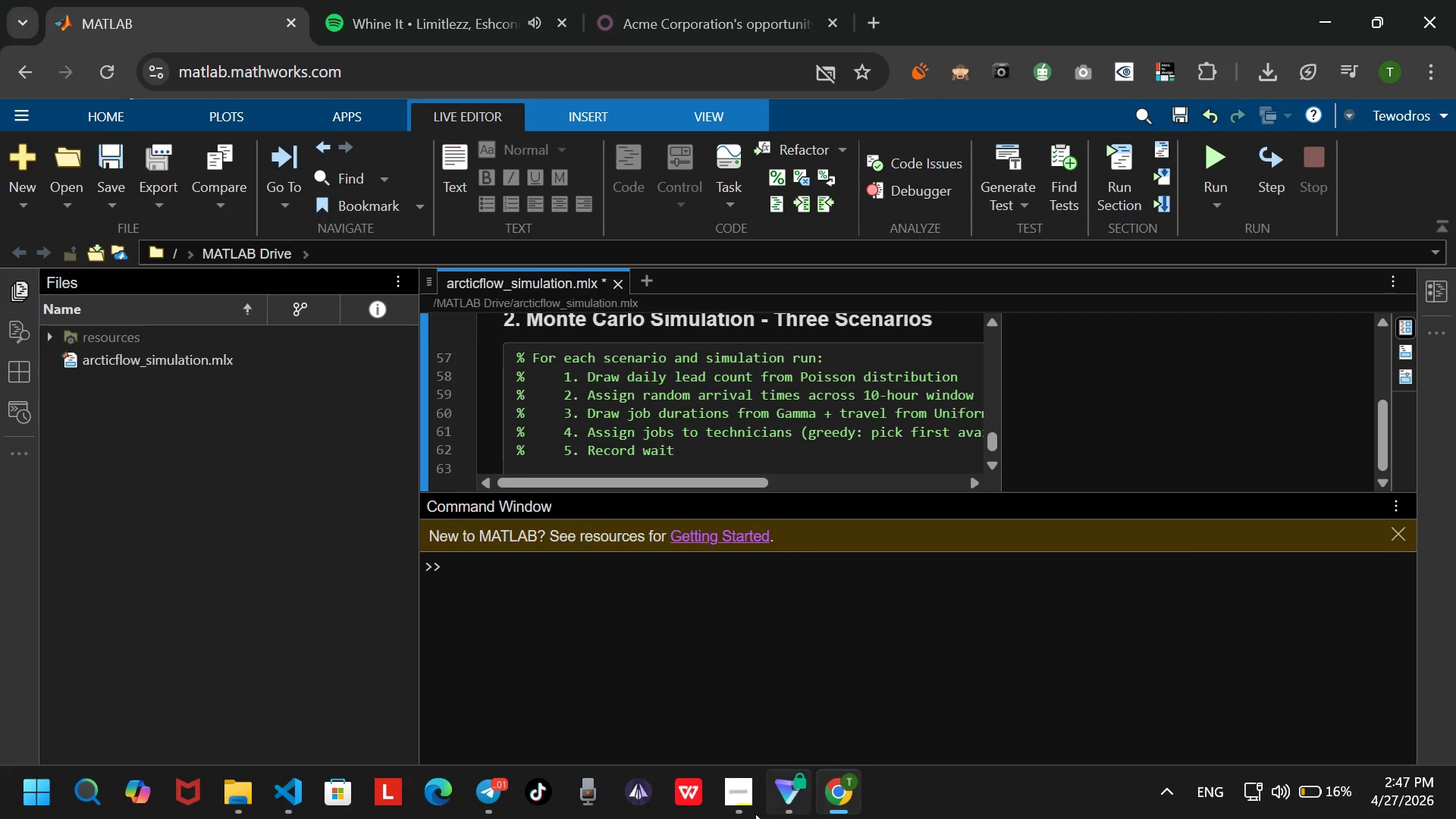 
wait(9.52)
 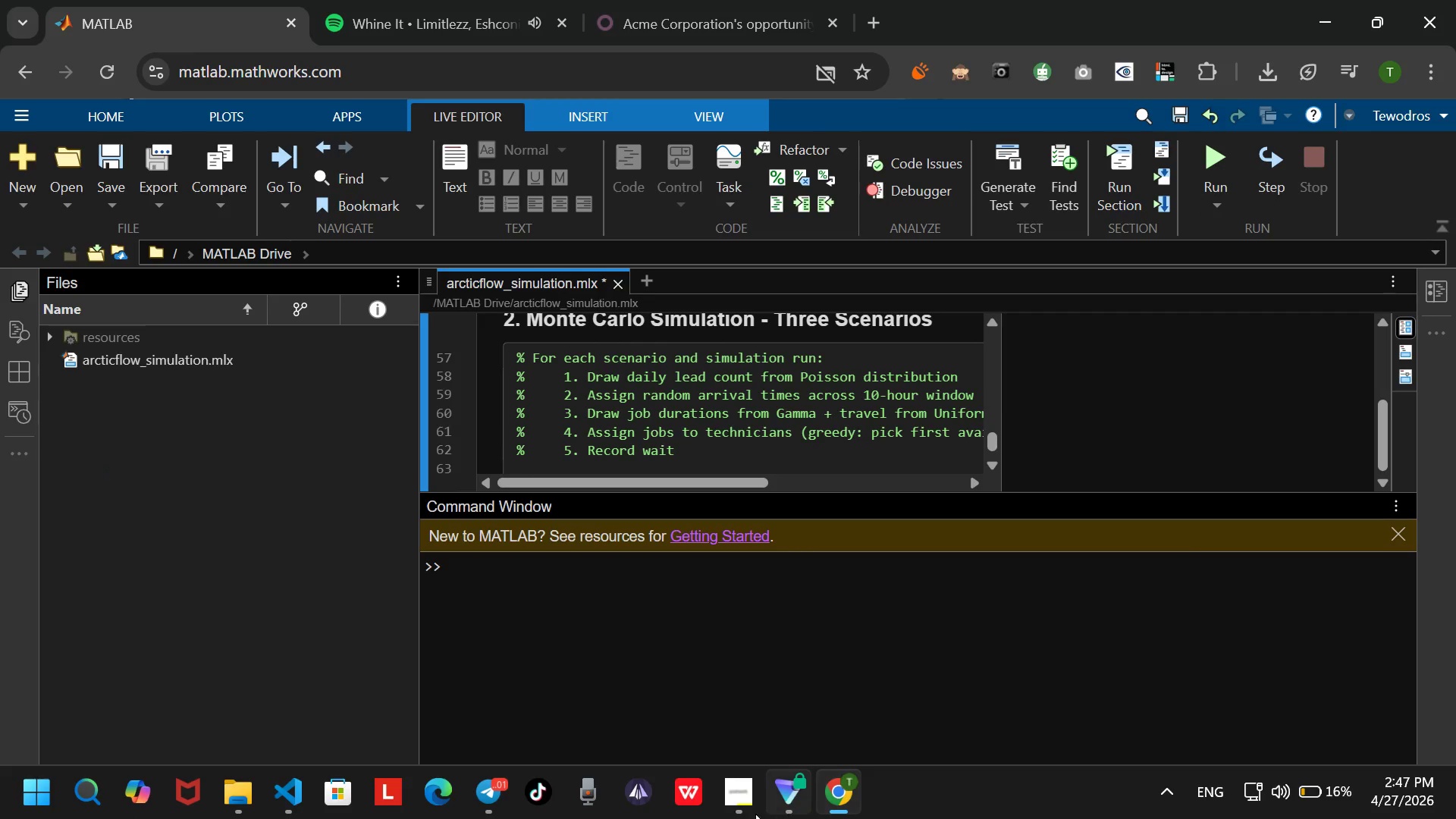 
scroll: coordinate [840, 464], scroll_direction: up, amount: 3.0
 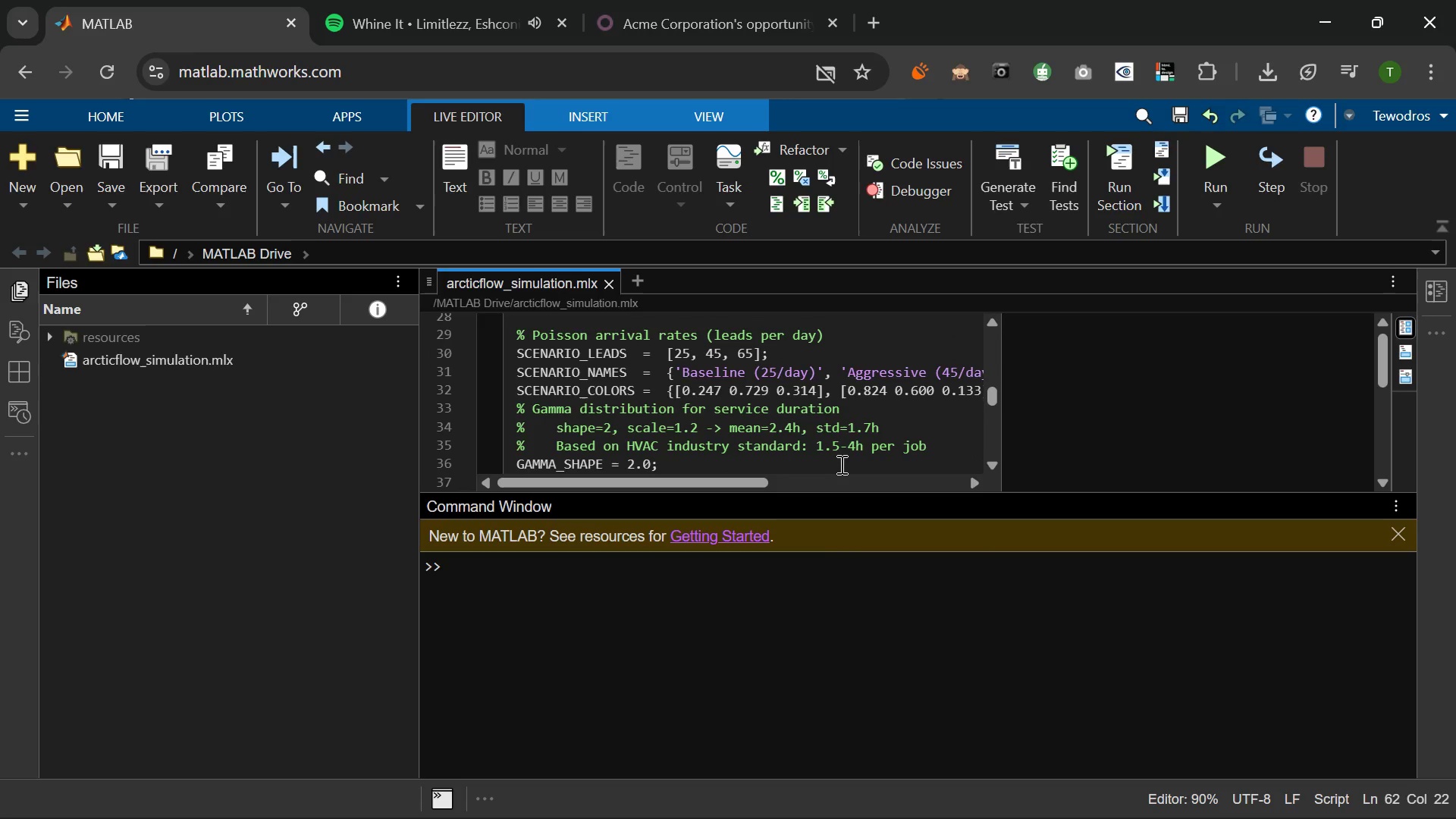 
scroll: coordinate [840, 464], scroll_direction: down, amount: 7.0
 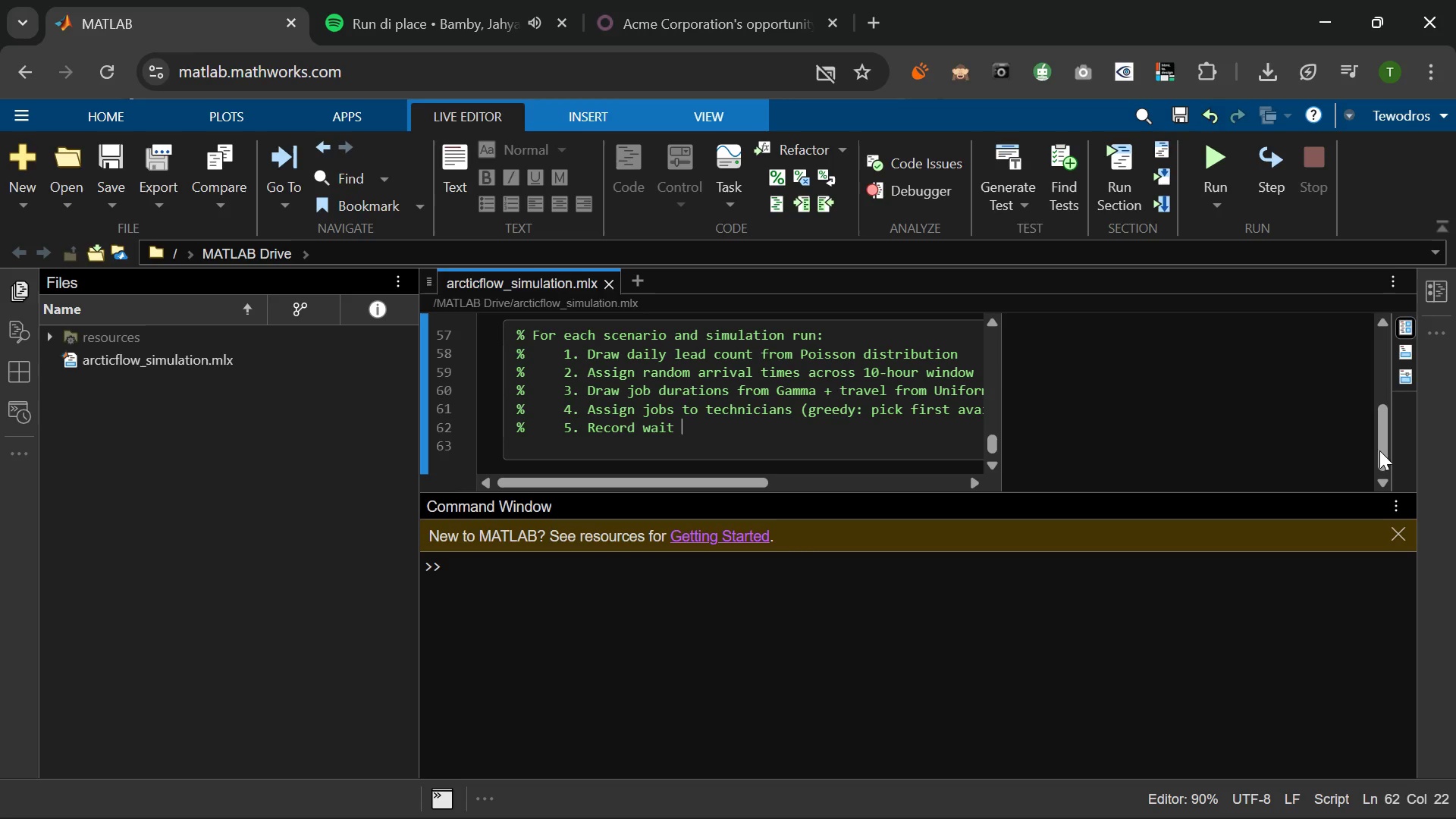 
wait(104.52)
 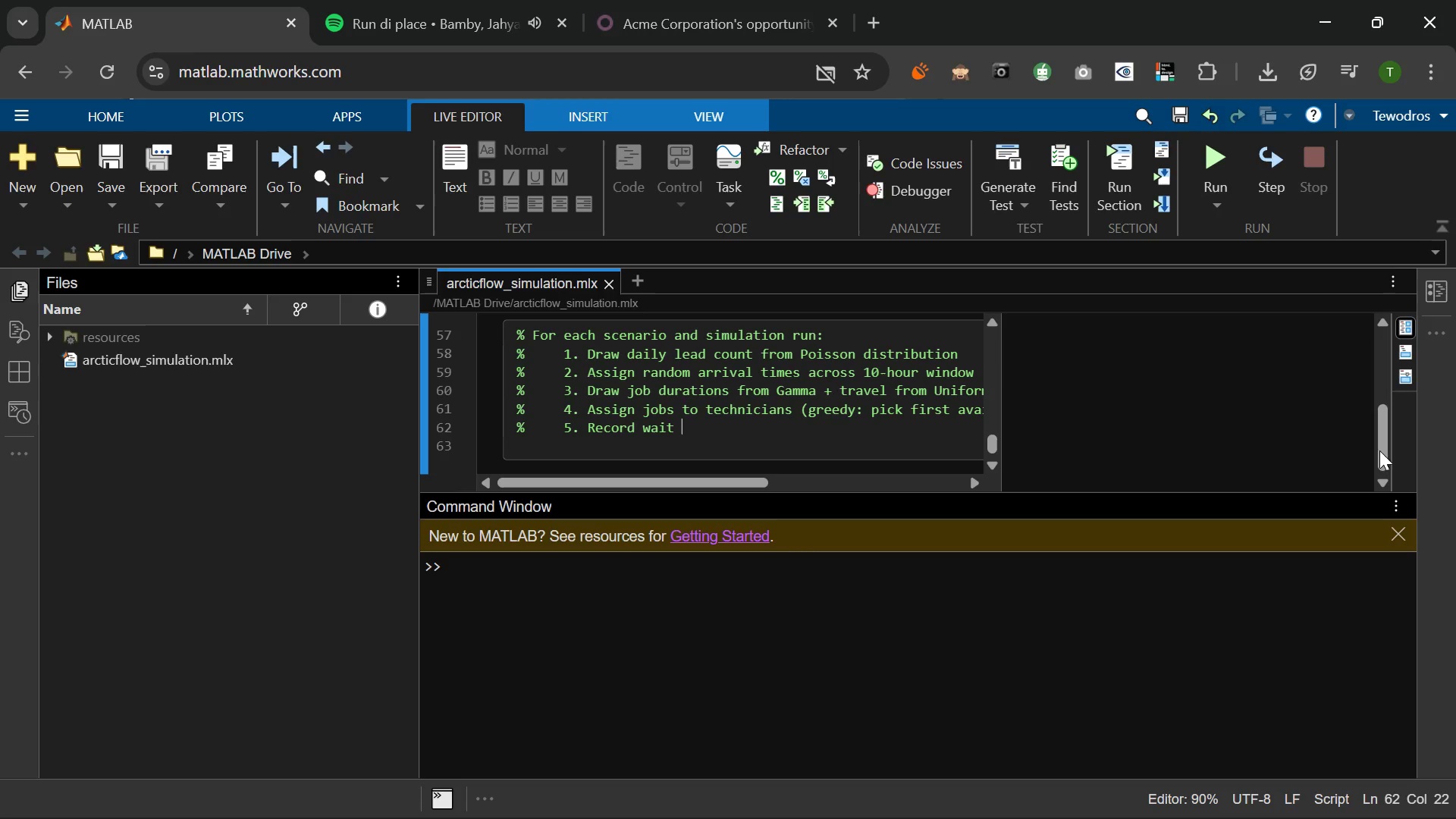 
mouse_move([695, 23])
 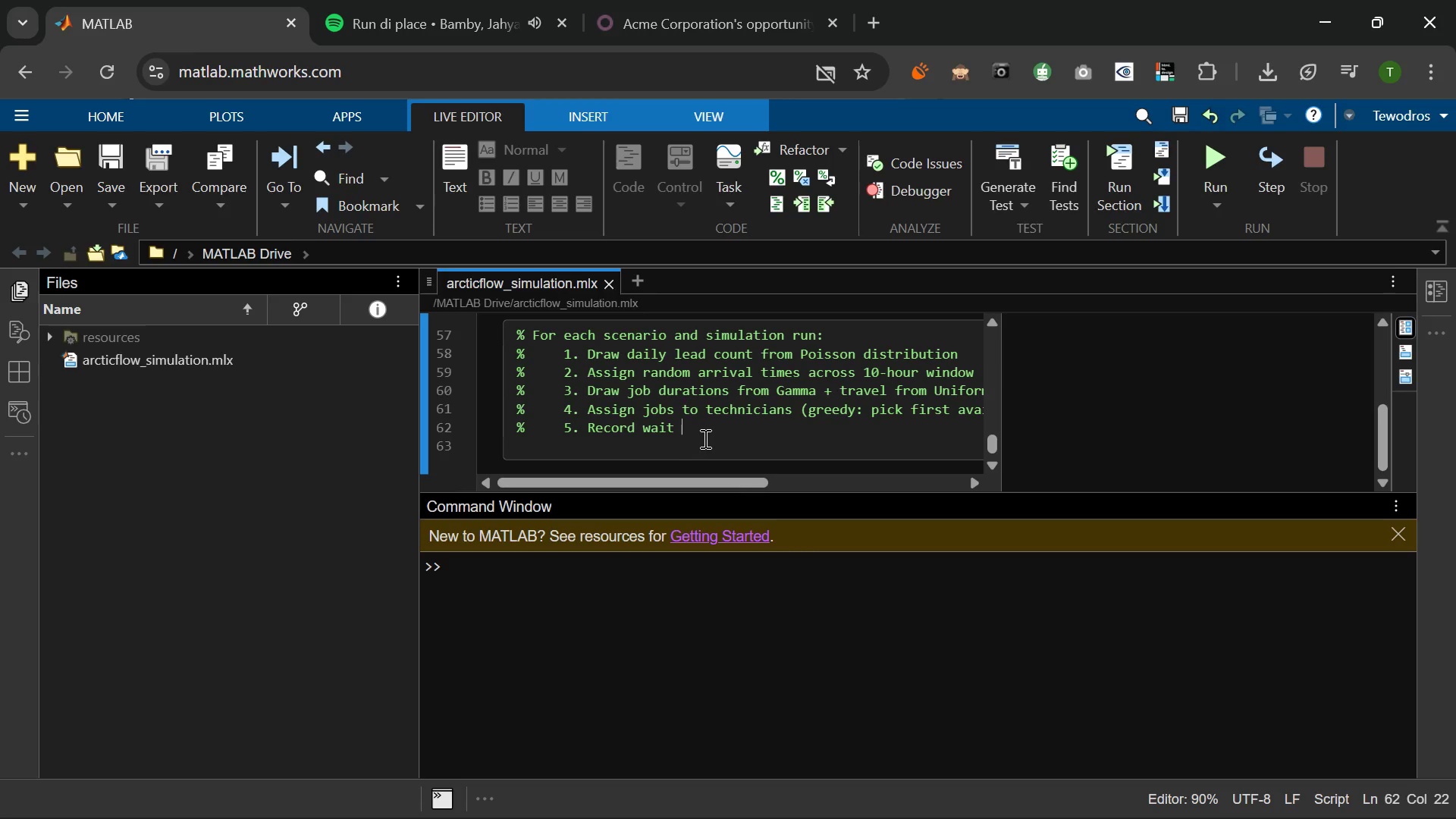 
wait(39.02)
 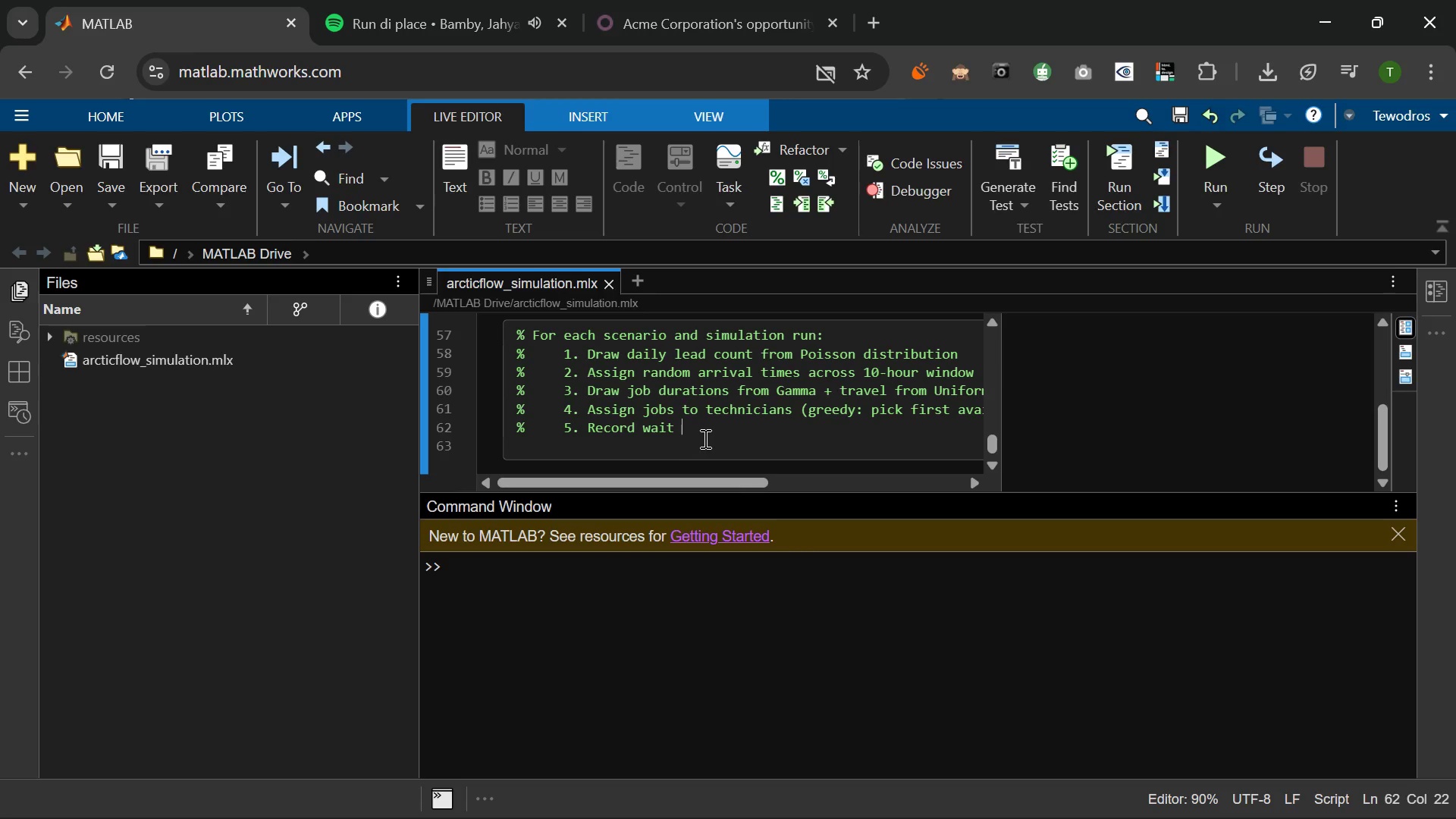 
key(Mute)
 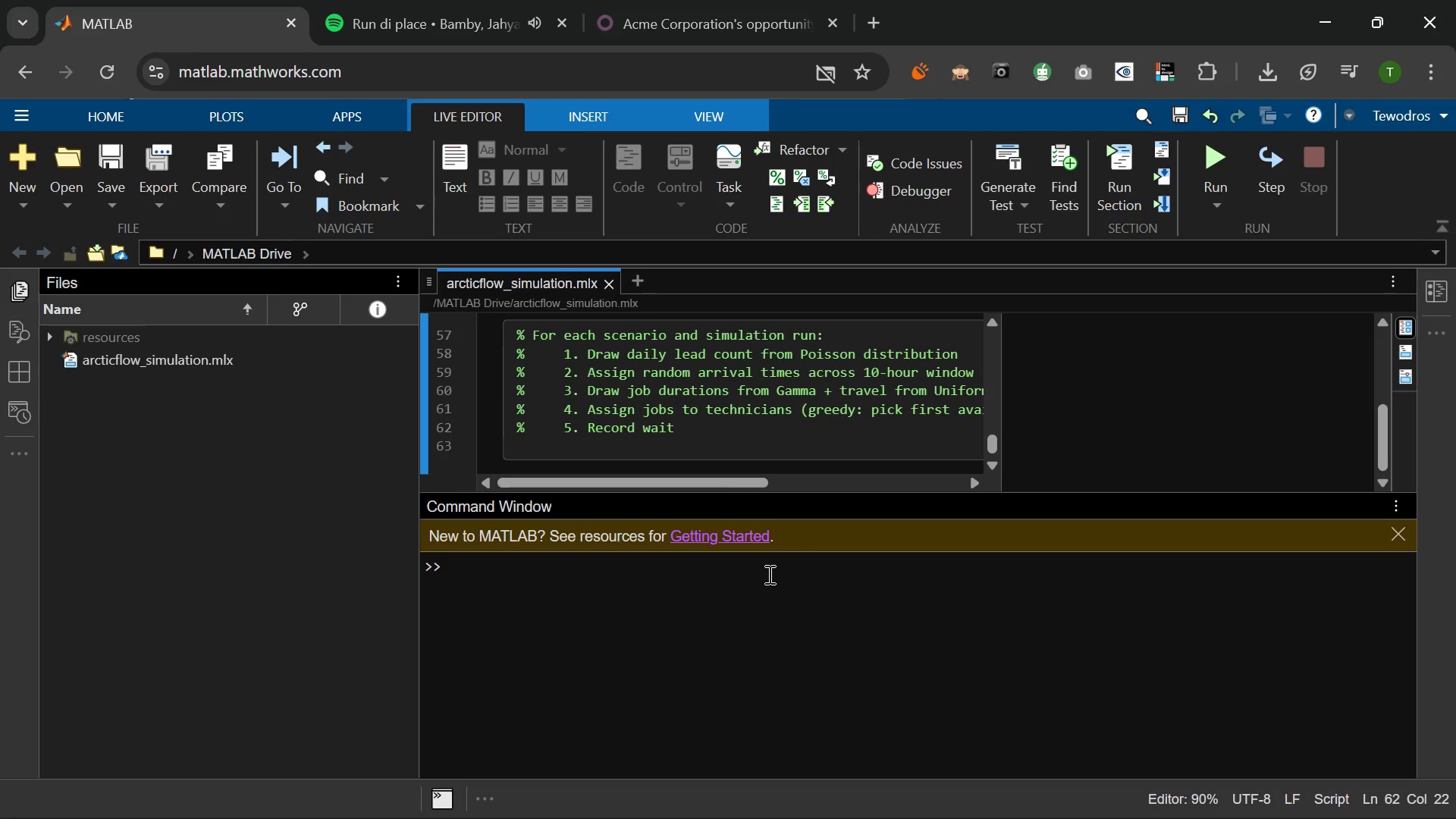 
wait(27.51)
 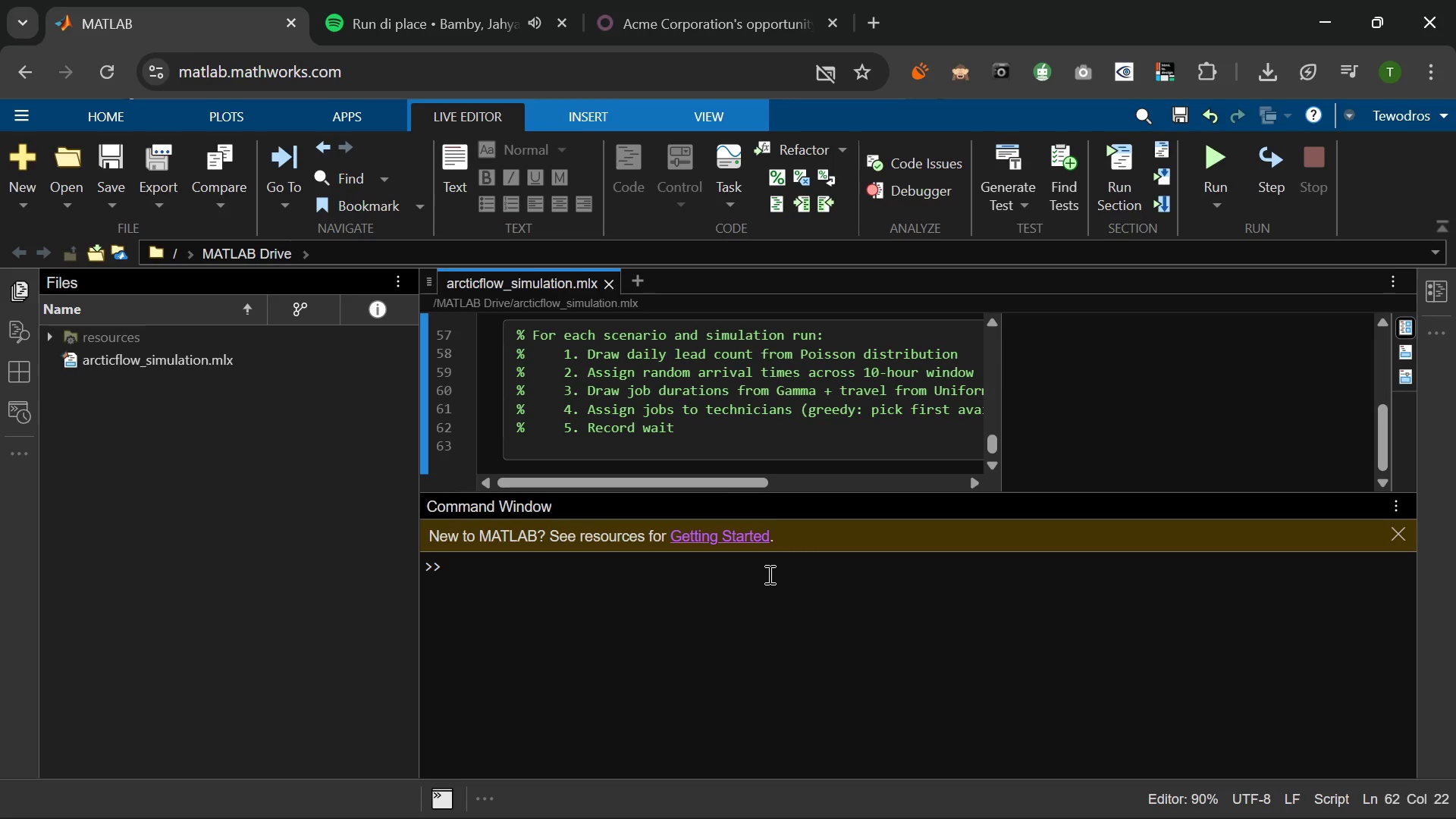 
type(time = job start time - arrival time)
 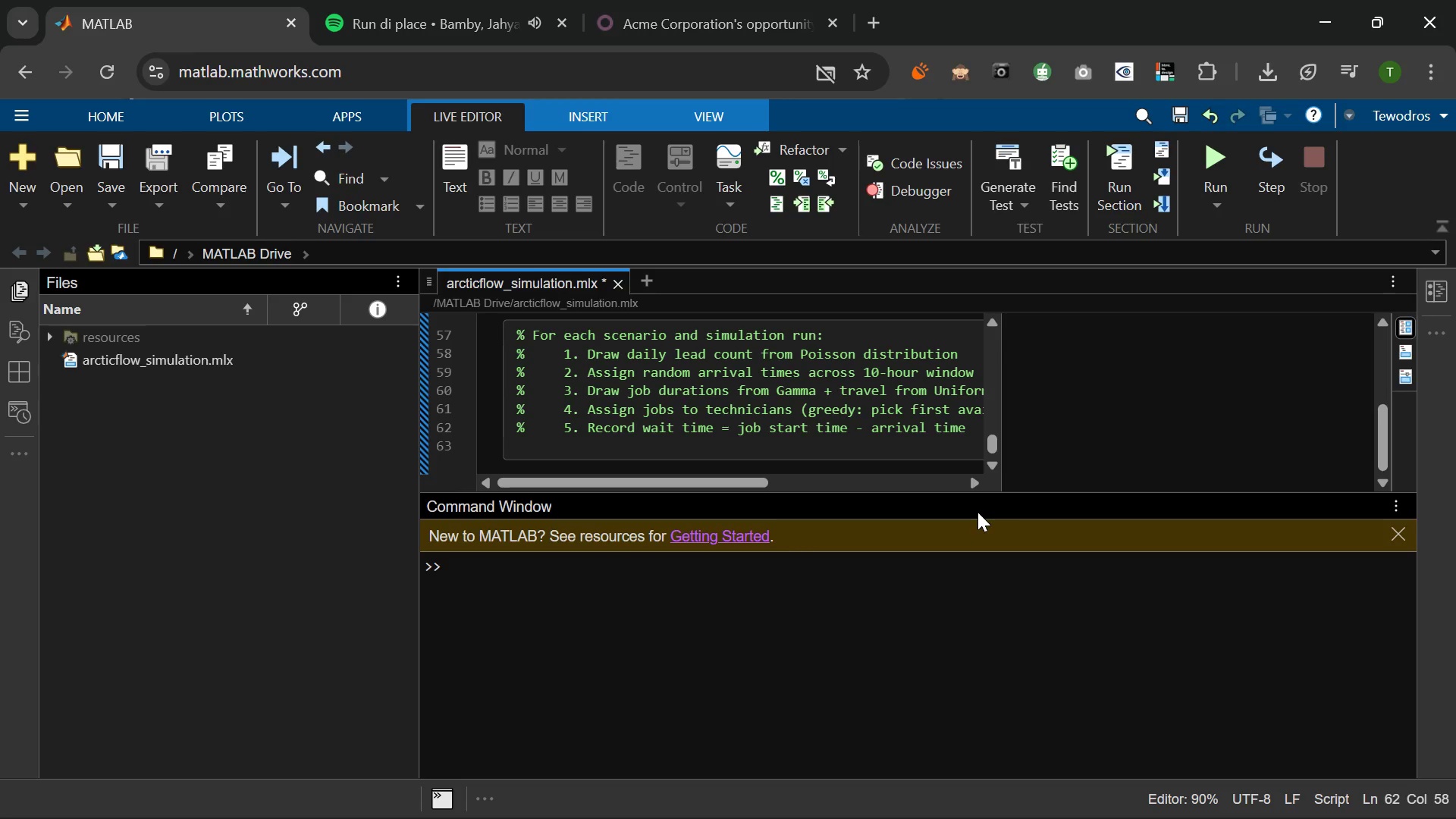 
key(Enter)
 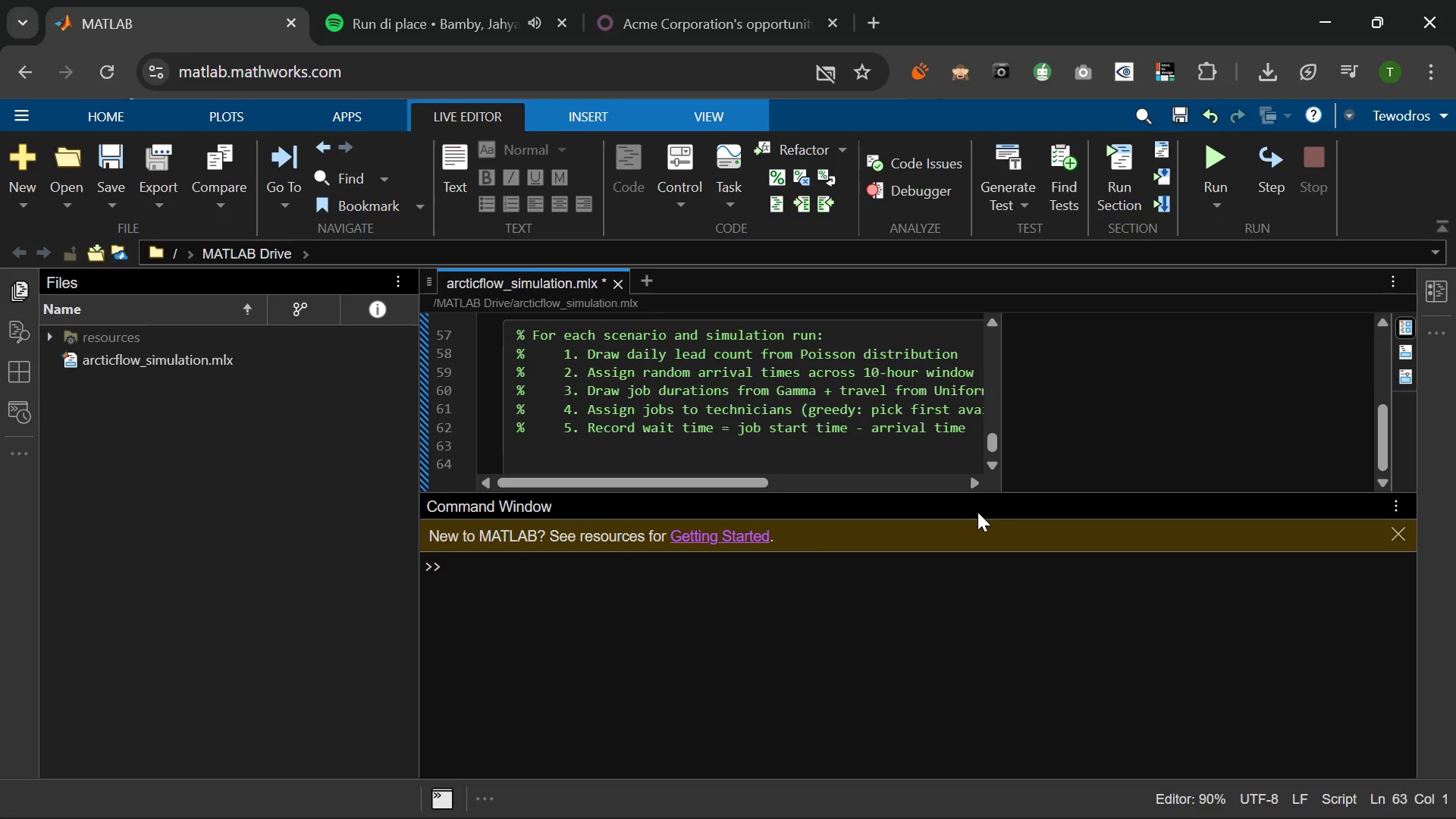 
key(Enter)
 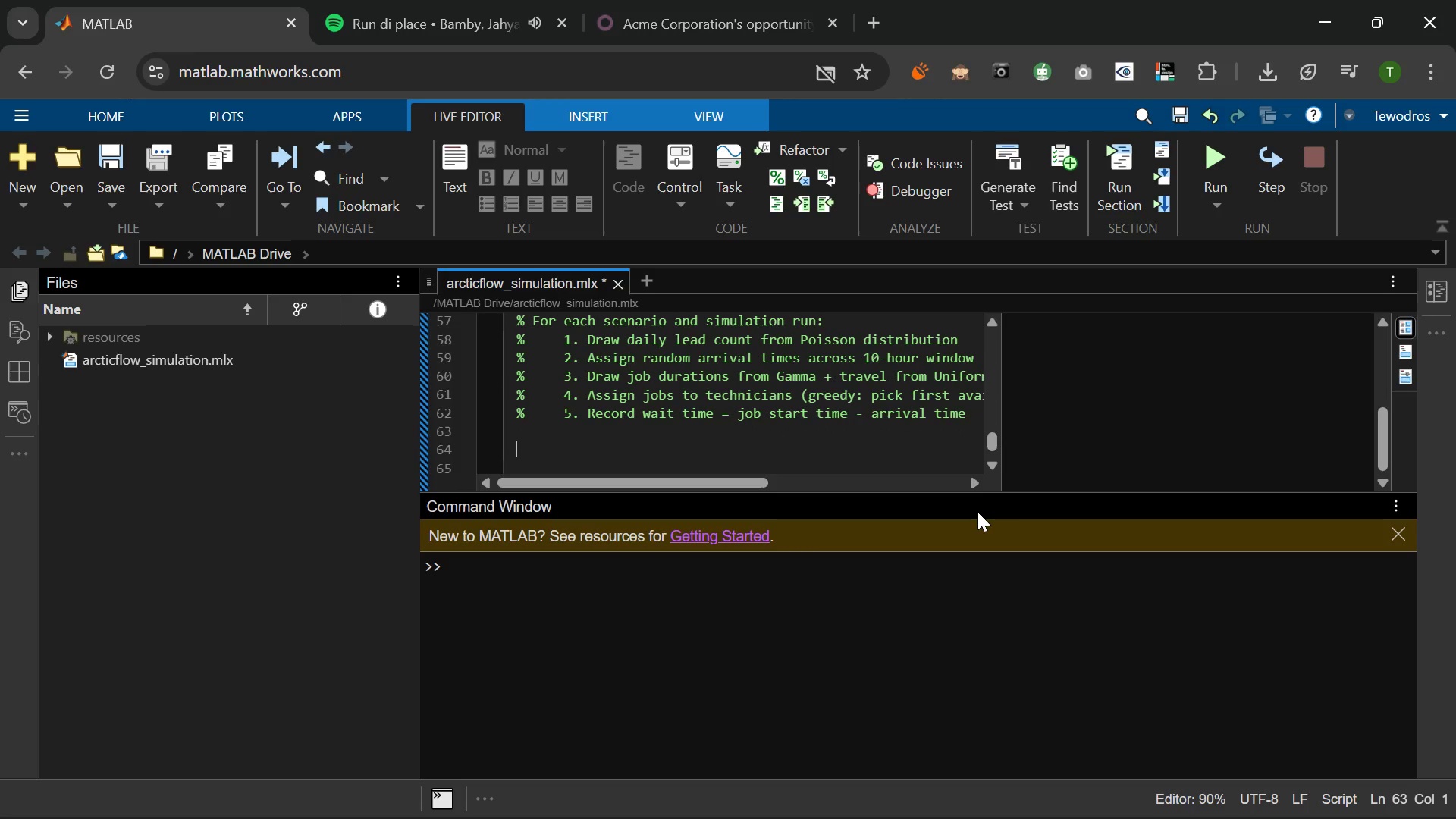 
type(n_scenarios = numel(SCENARIO_)
key(Tab)
 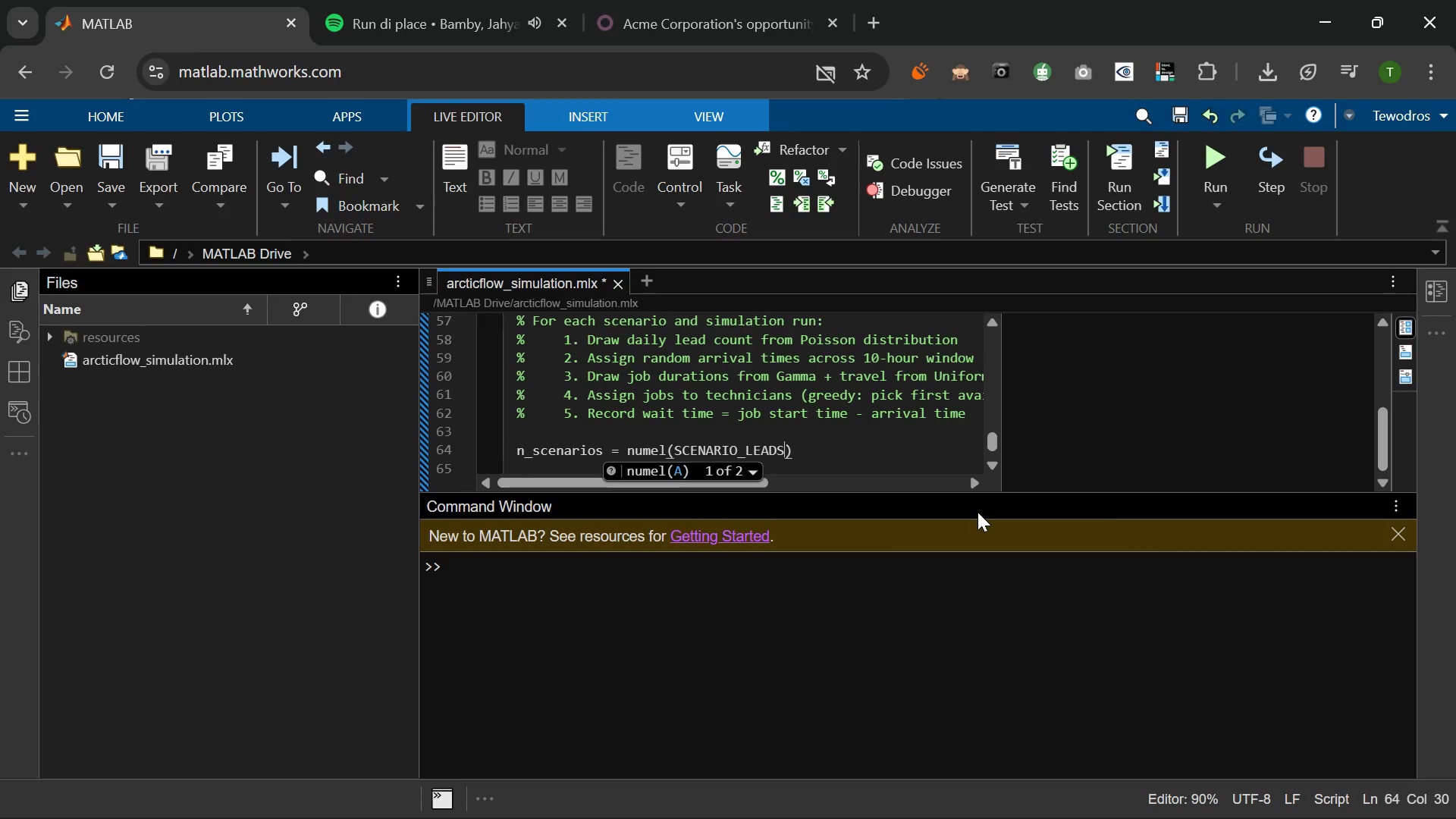 
key(ArrowRight)
 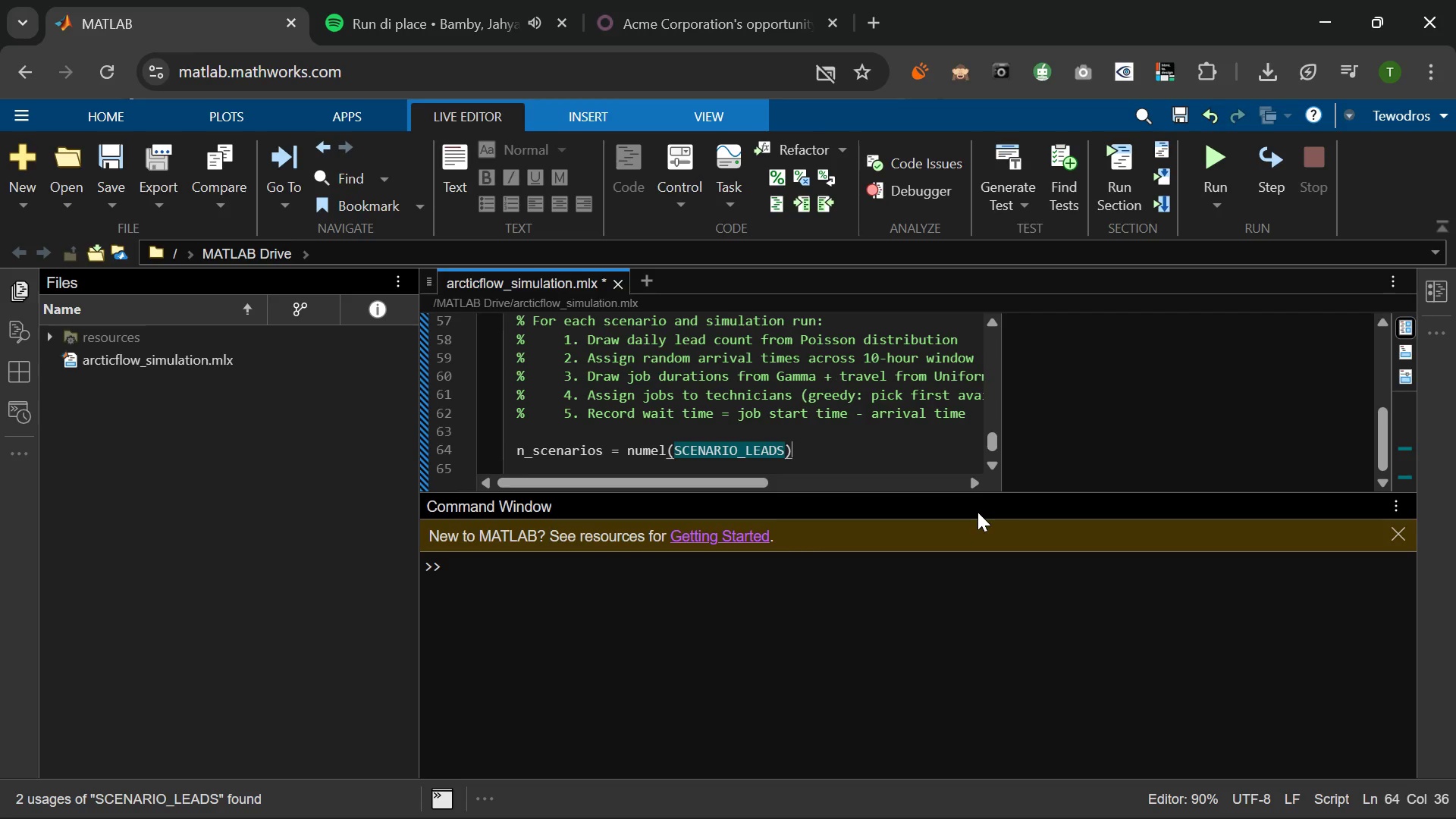 
key(Semicolon)
 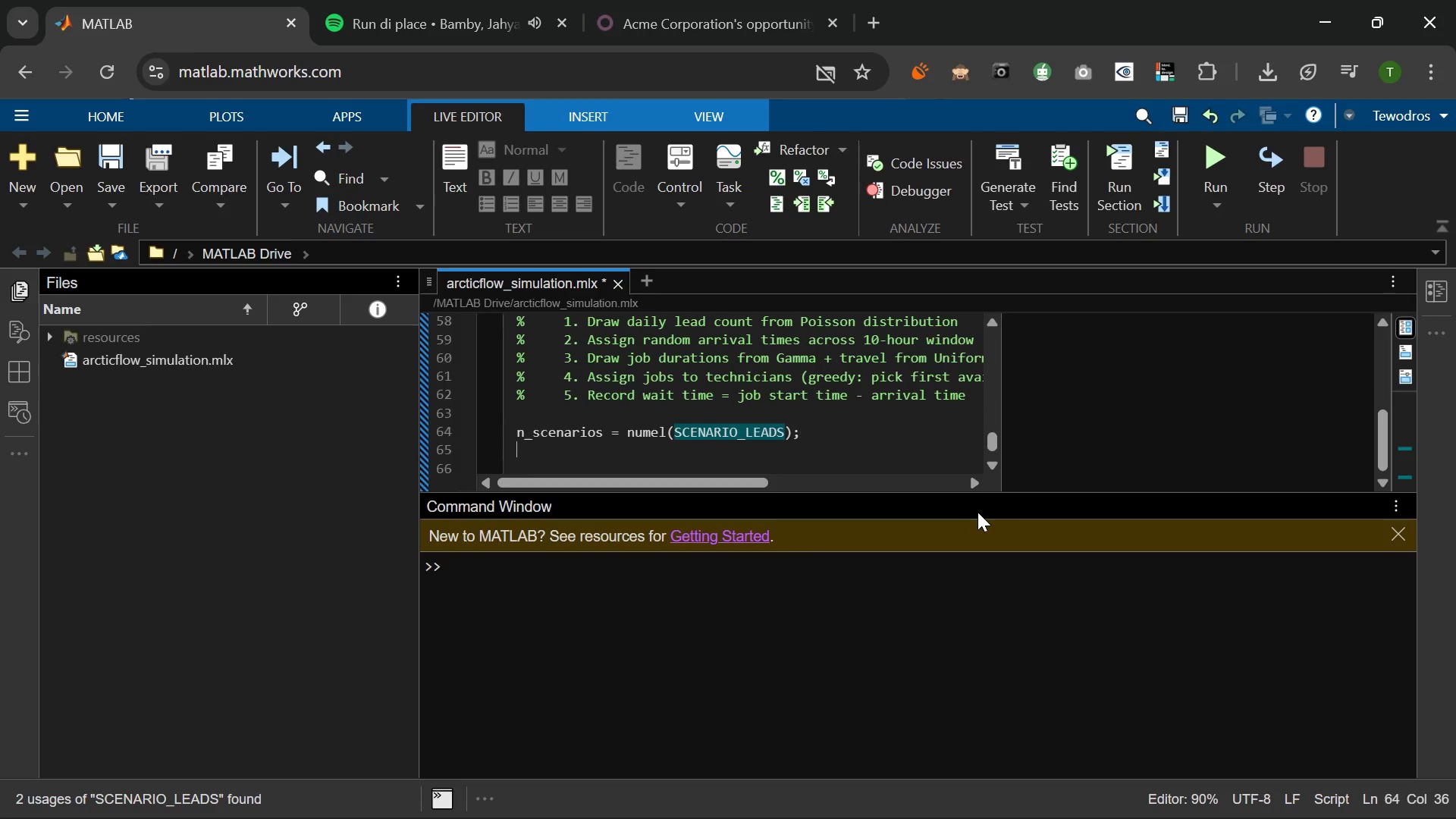 
key(Enter)
 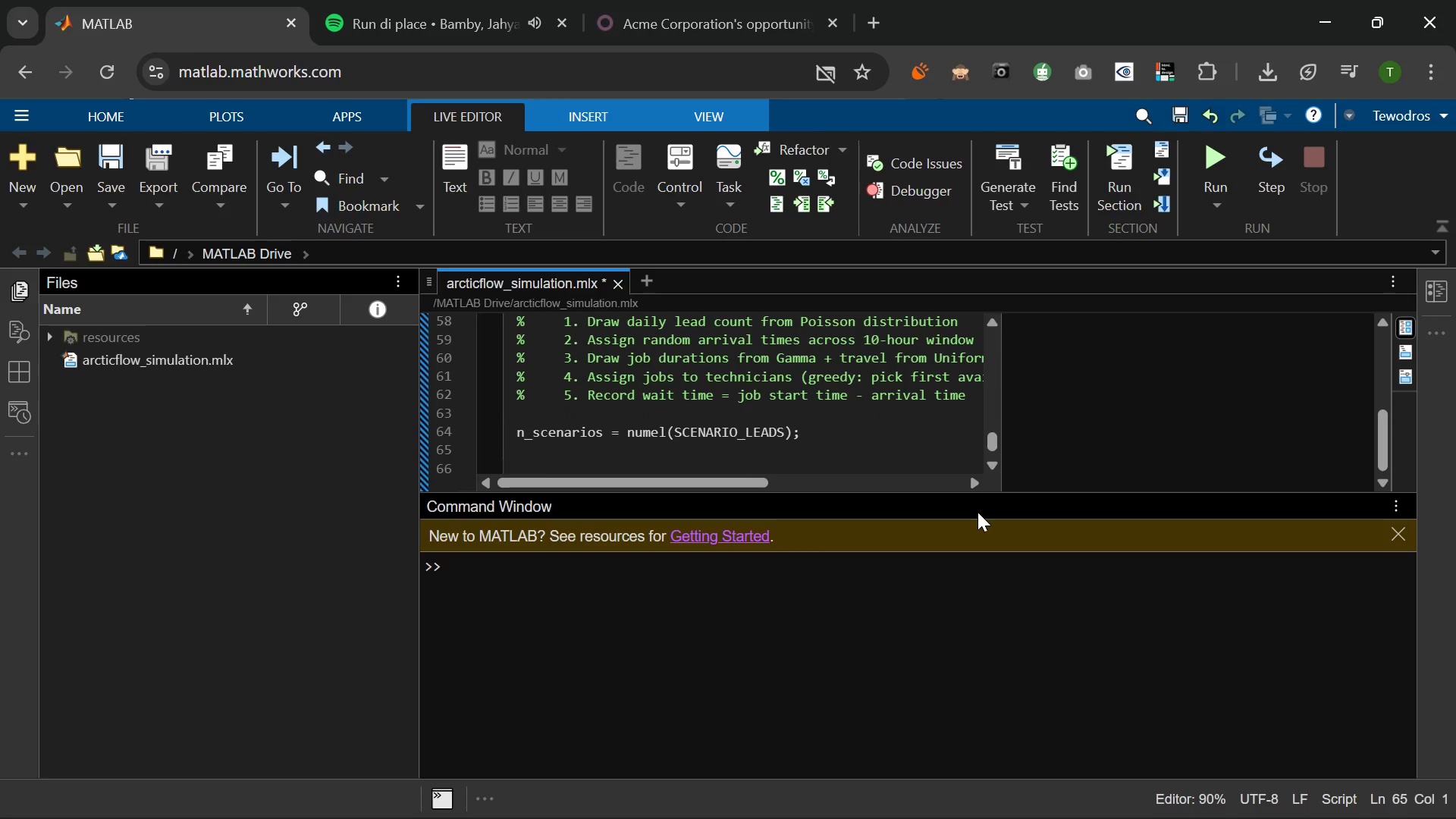 
key(Enter)
 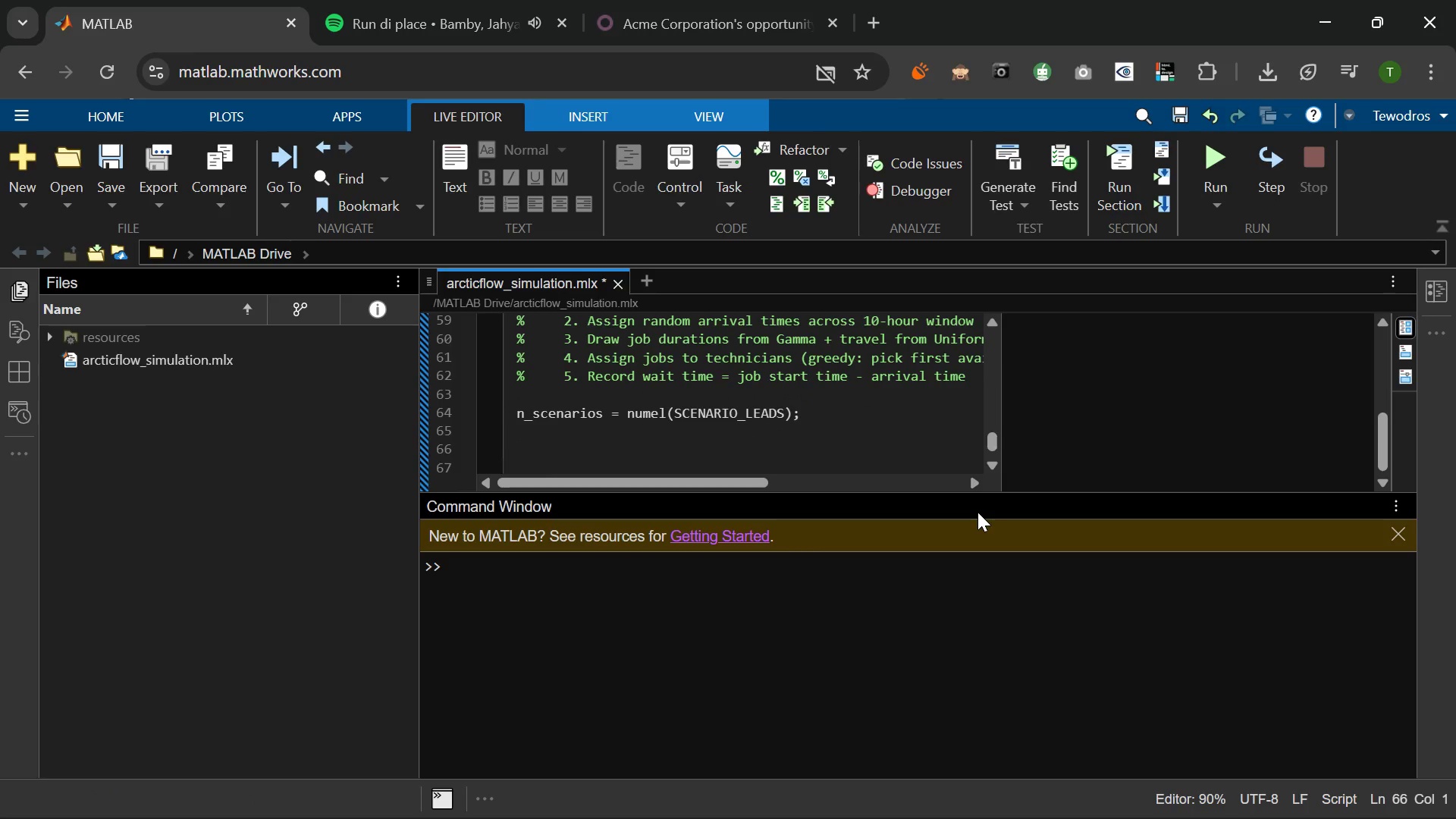 
type(%[Mute]{)
key(Backspace)
type( P )
key(Backspace)
key(Backspace)
type(p)
key(Backspace)
type(PR)
key(Backspace)
type(reallocate result cnt)
key(Backspace)
key(Backspace)
type(ontainers)
 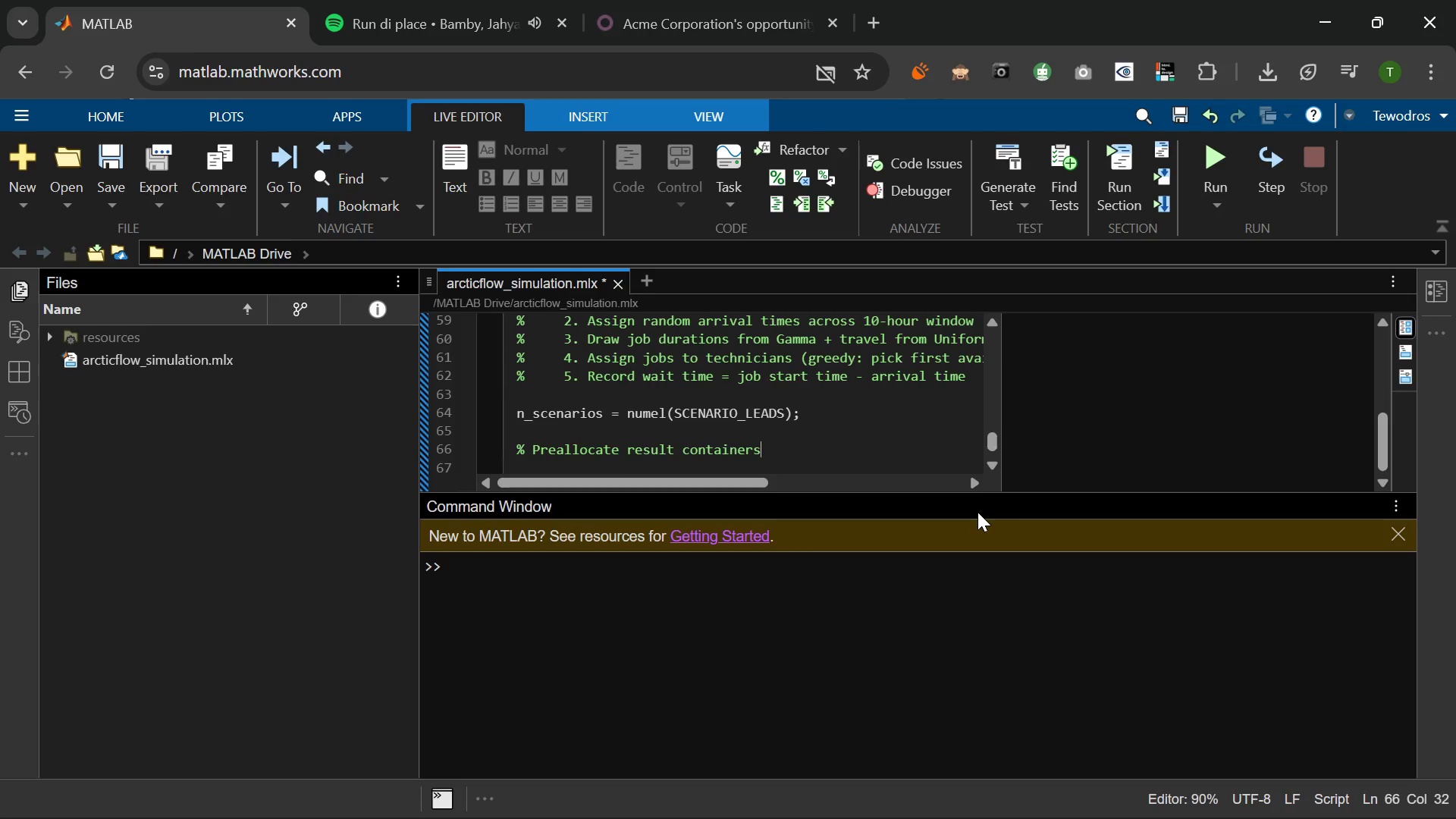 
key(Enter)
 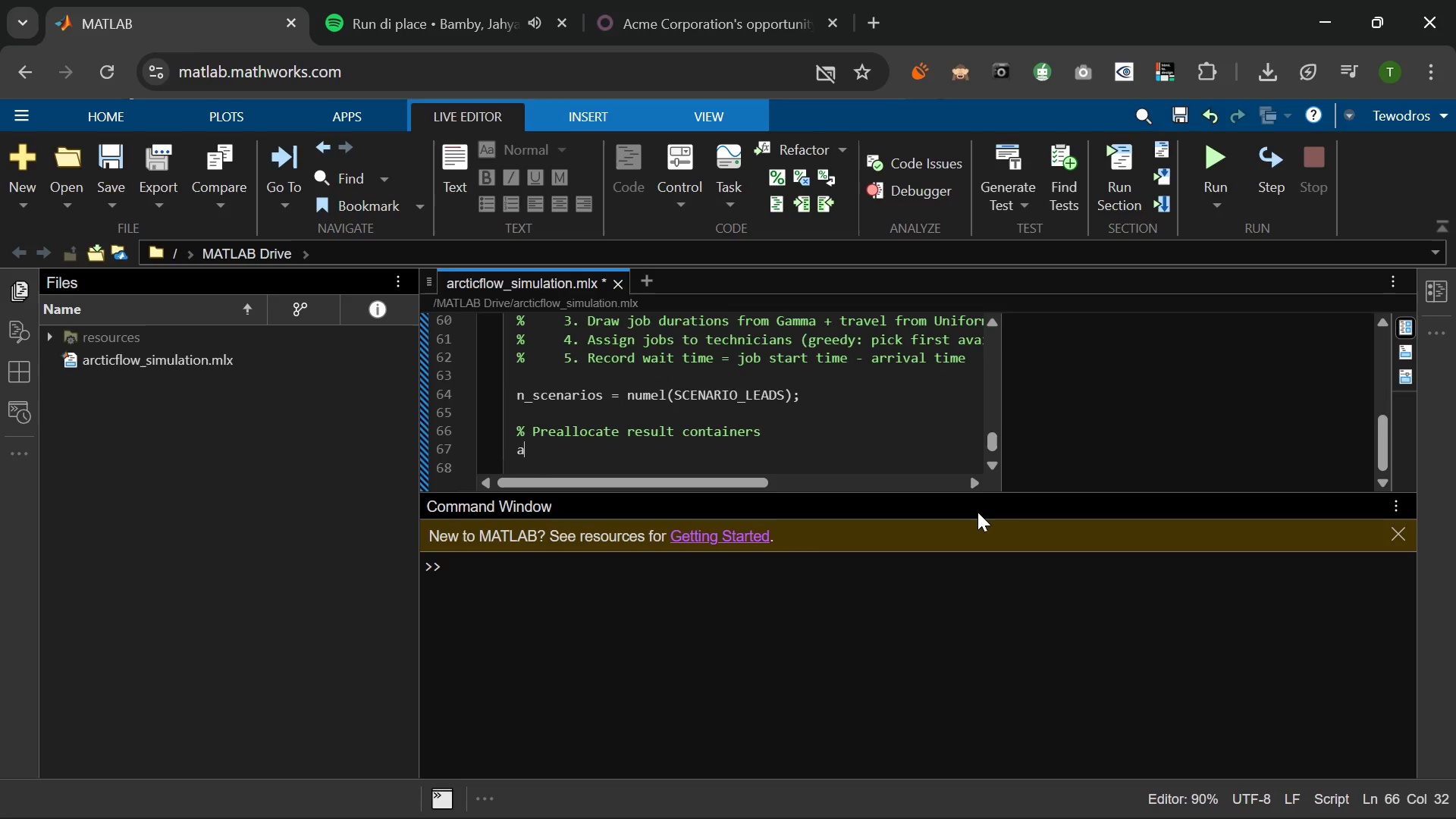 
type(all_a)
key(Backspace)
type(waits  = cell )
key(Backspace)
type((n_se)
key(Tab)
key(Backspace)
key(Backspace)
key(Backspace)
key(Tab)
type(, 1)
 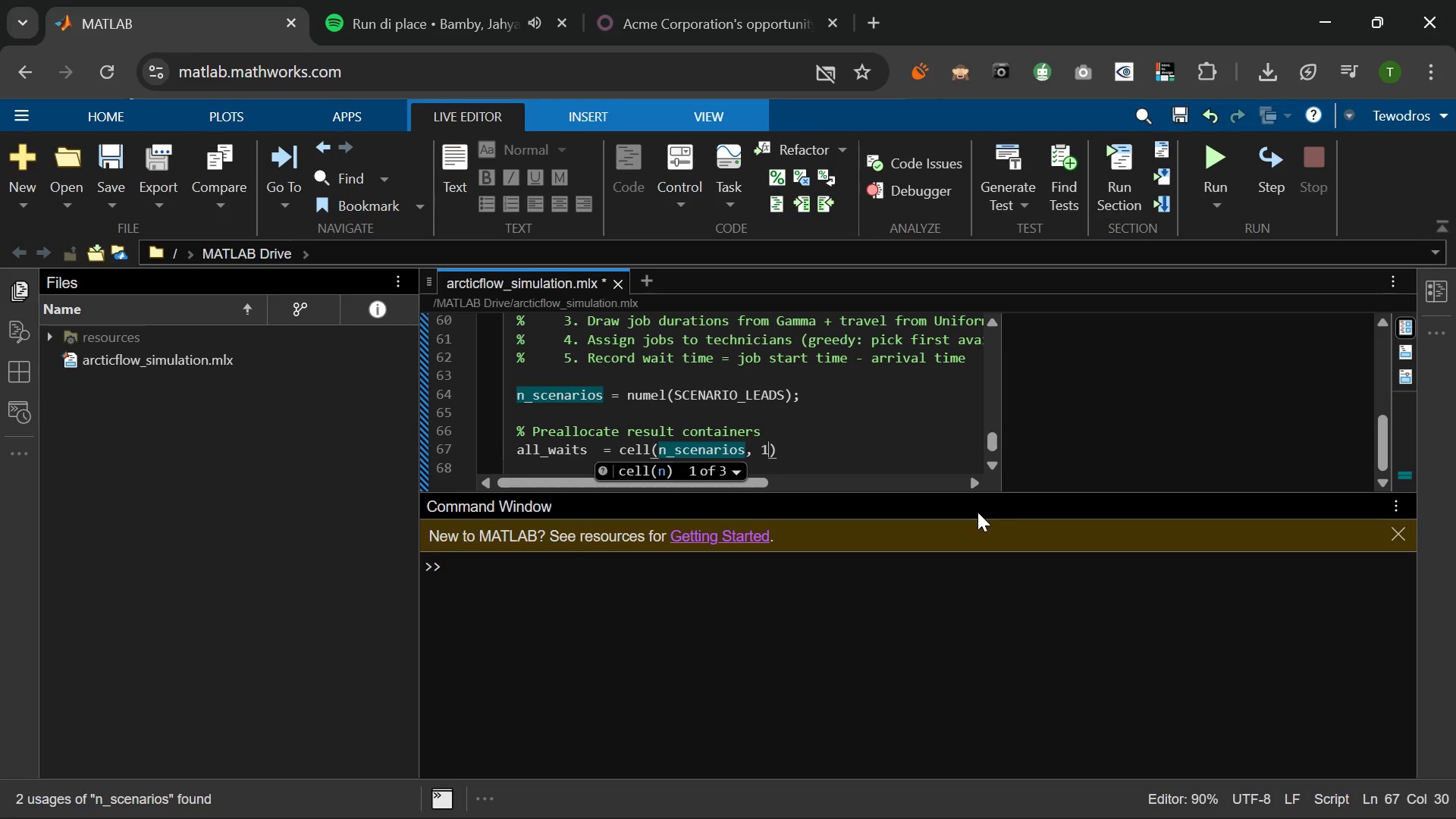 
key(ArrowRight)
 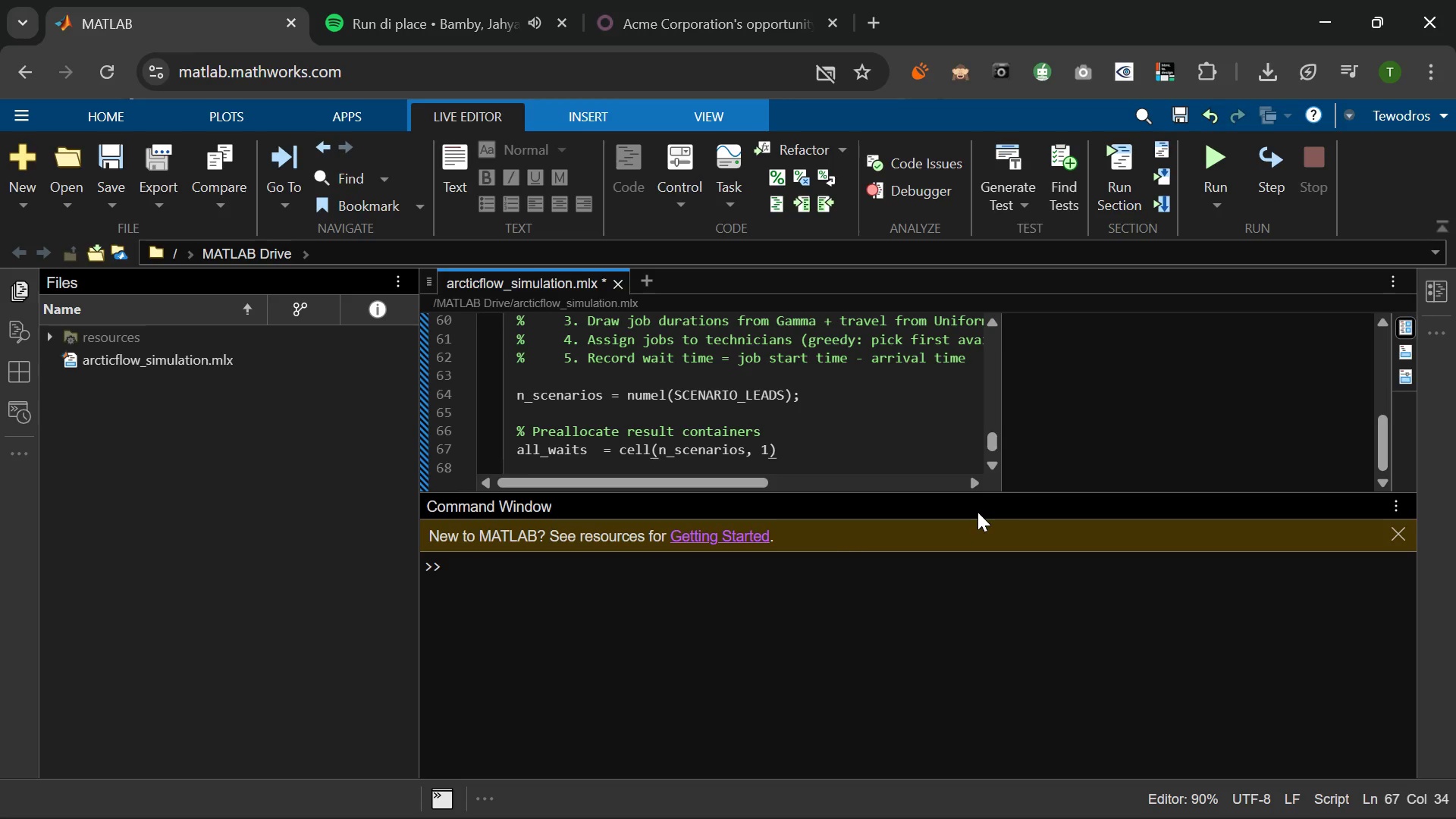 
key(Semicolon)
 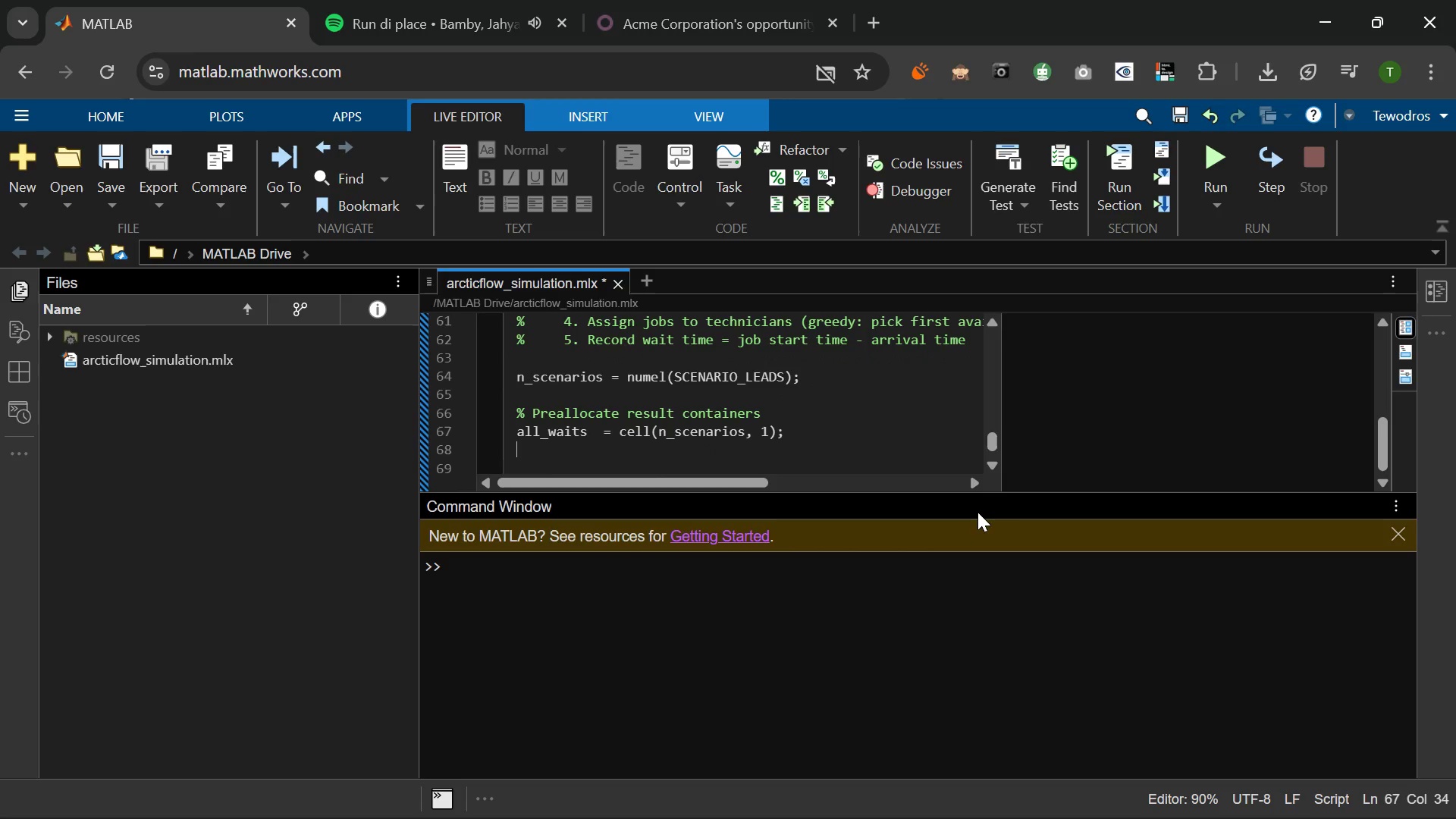 
key(Enter)
 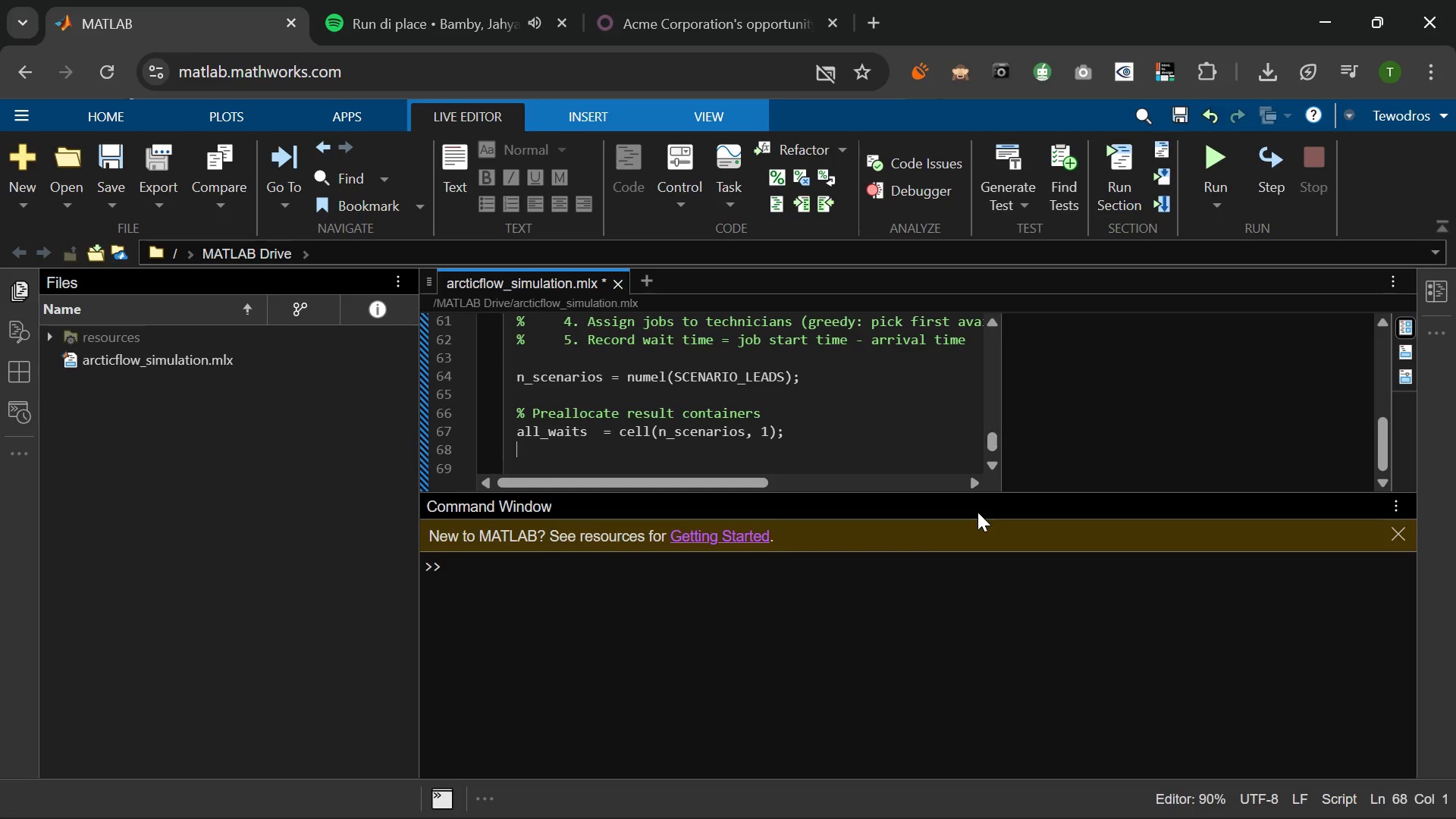 
type(daily )
key(Backspace)
type(_breach =)
 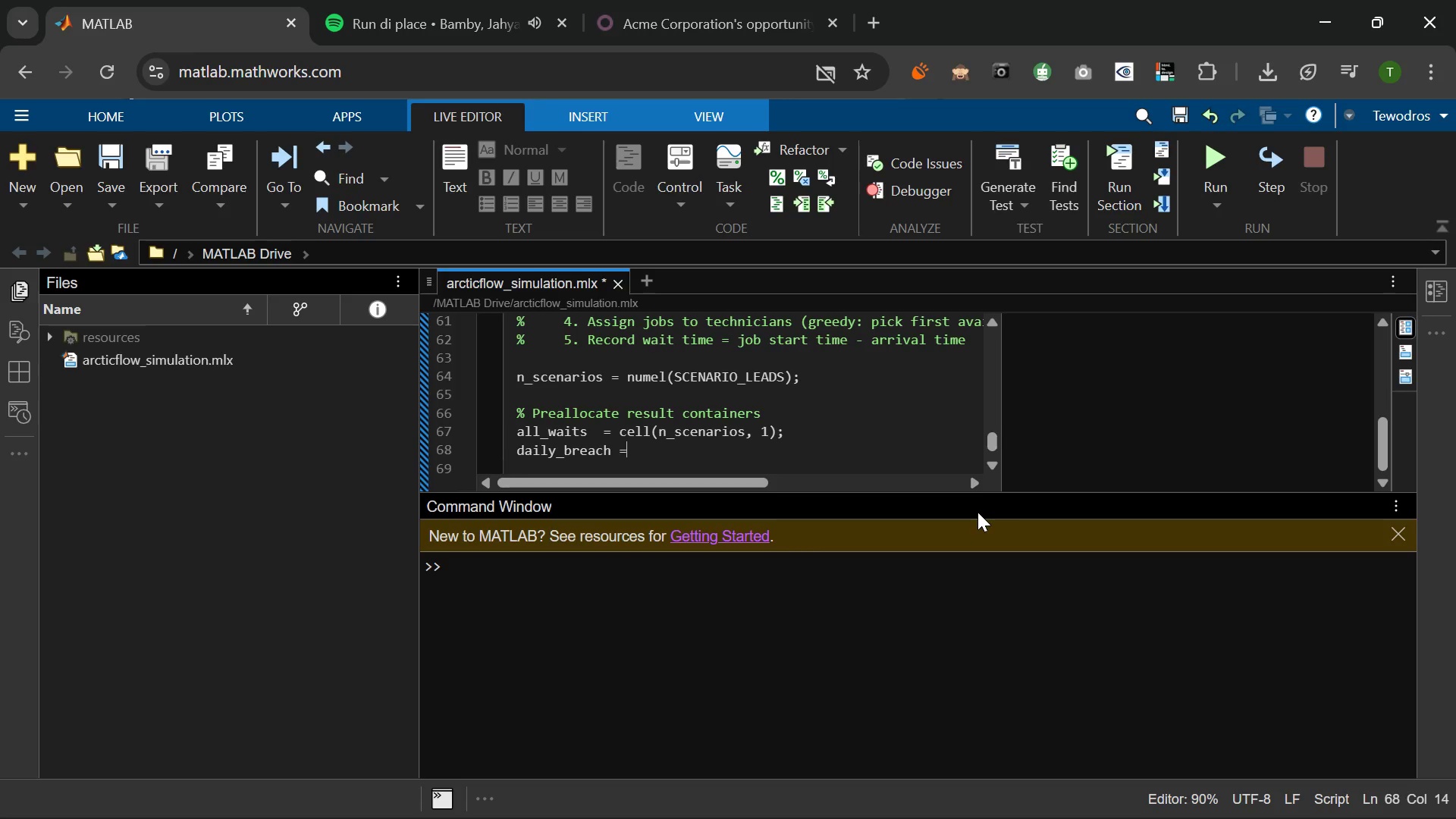 
left_click([598, 435])
 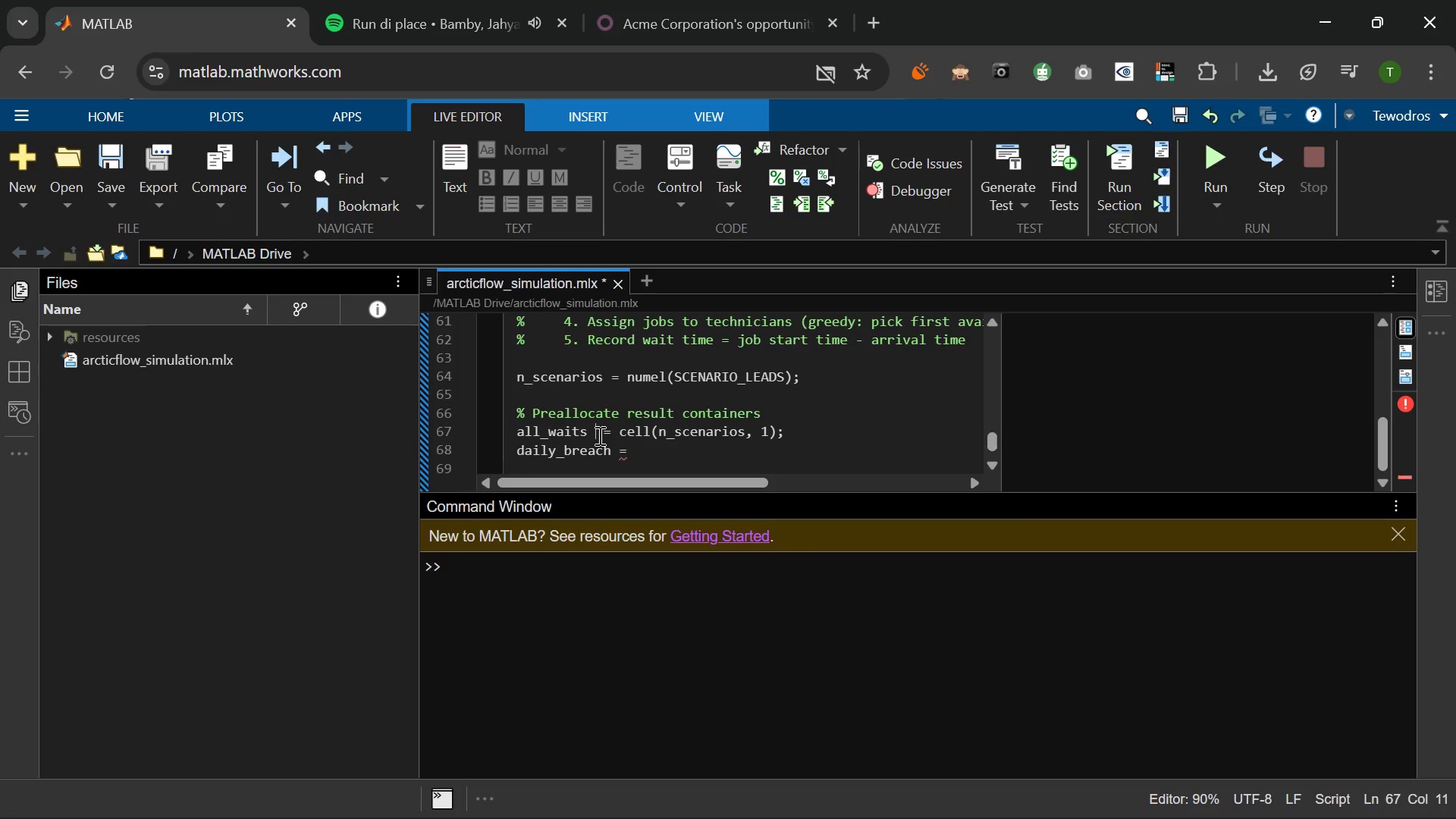 
key(Space)
 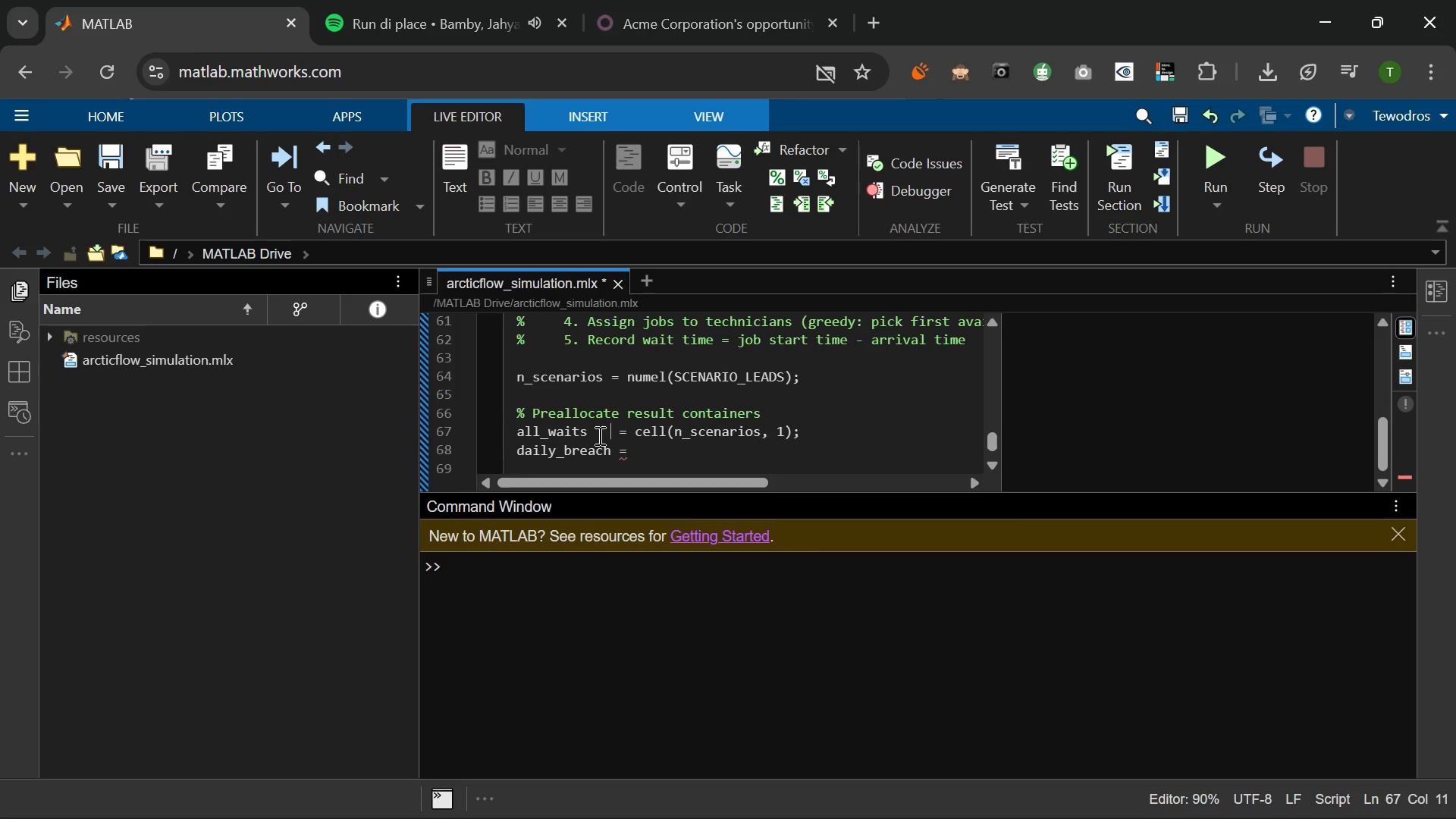 
key(Space)
 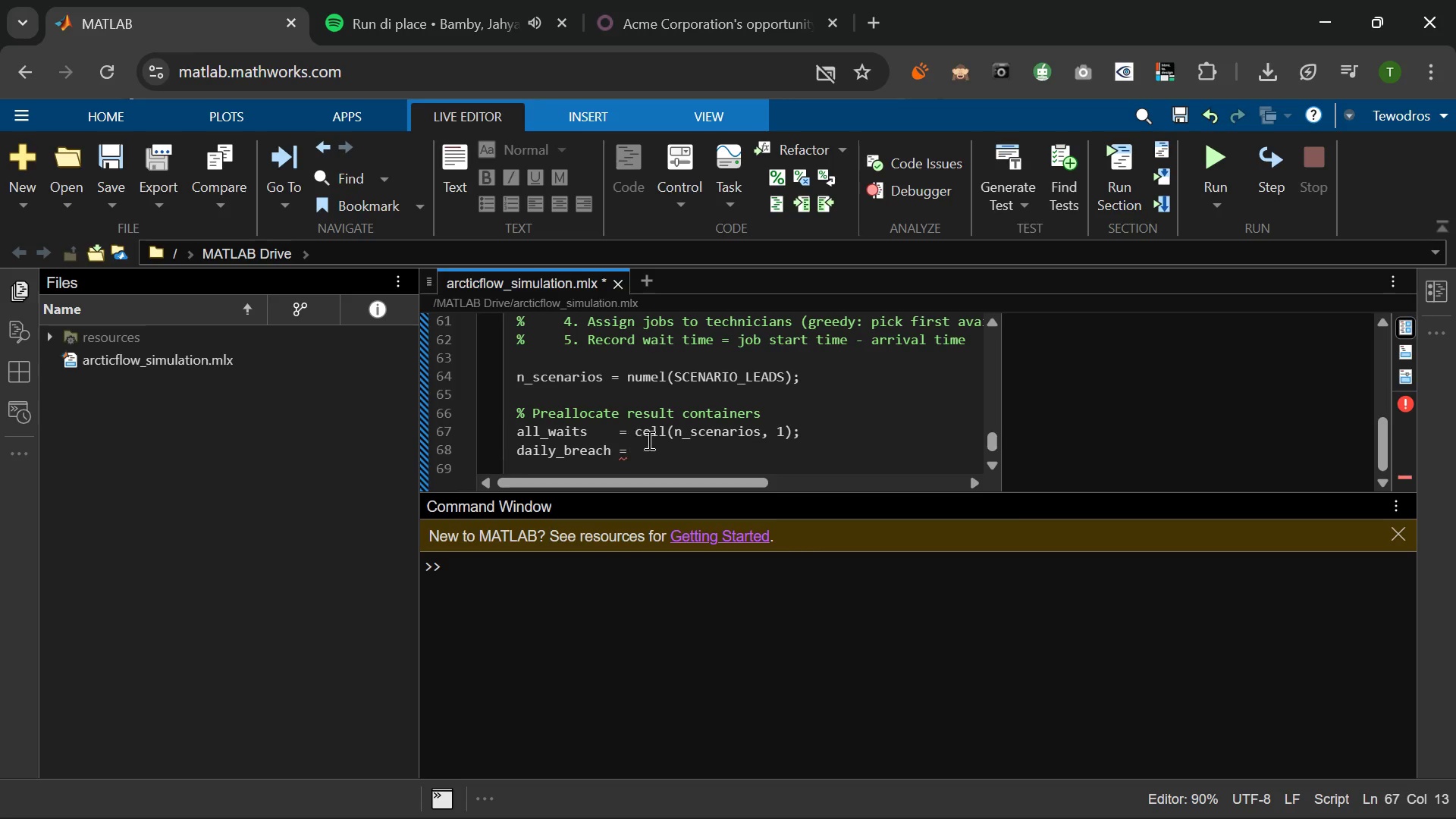 
left_click([651, 440])
 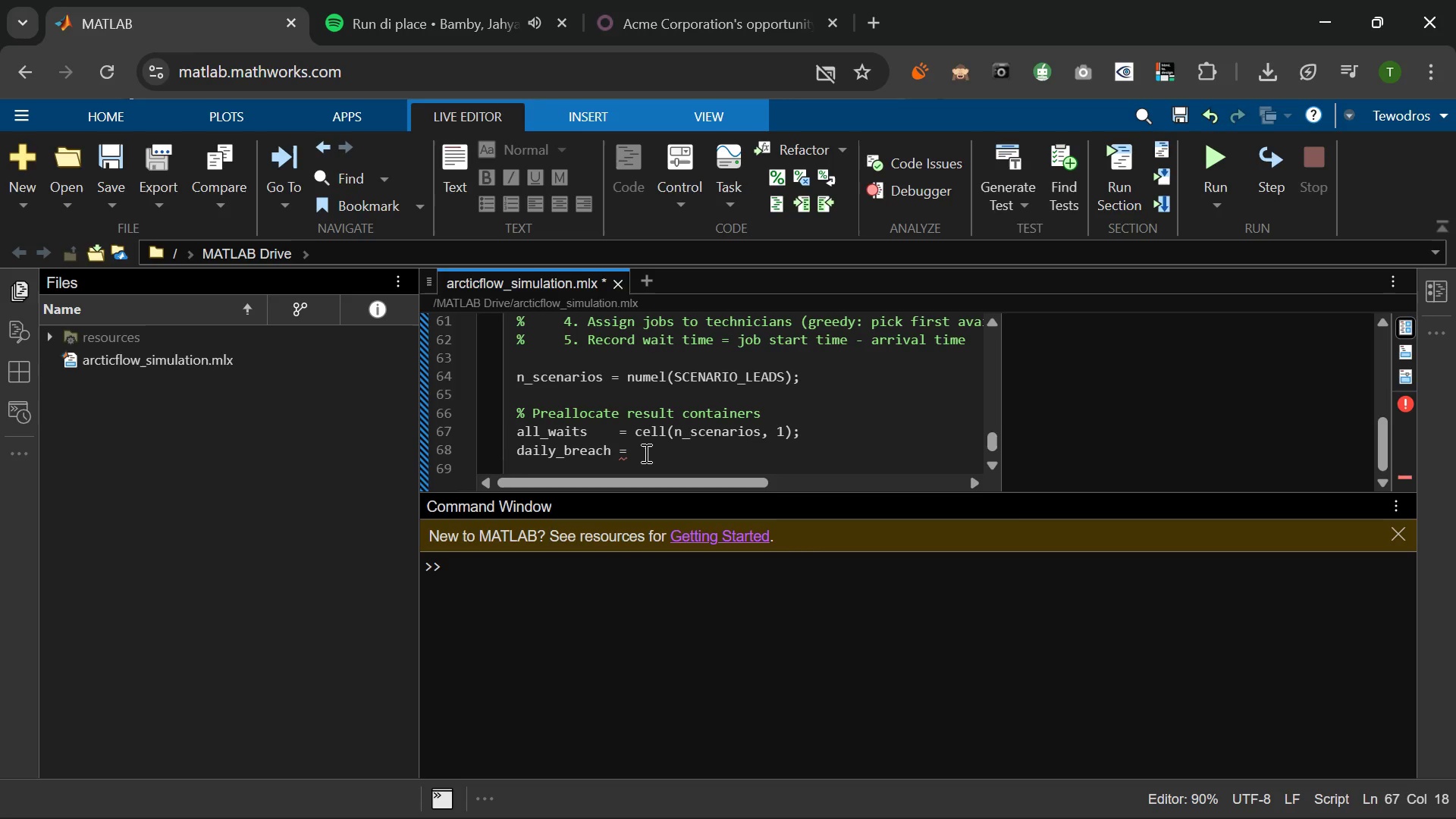 
left_click([645, 453])
 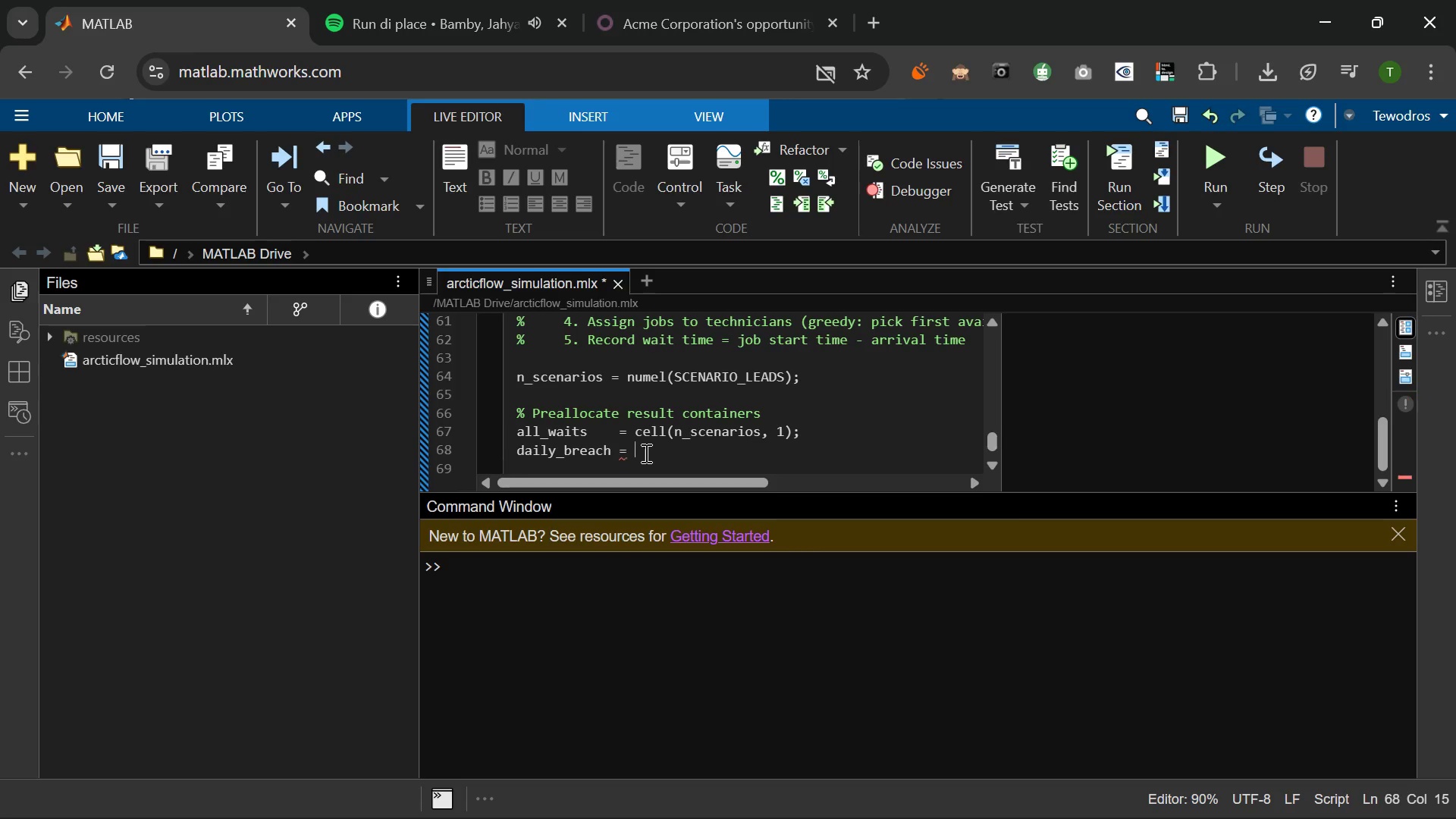 
type( cell(n_scenarios, 1)
 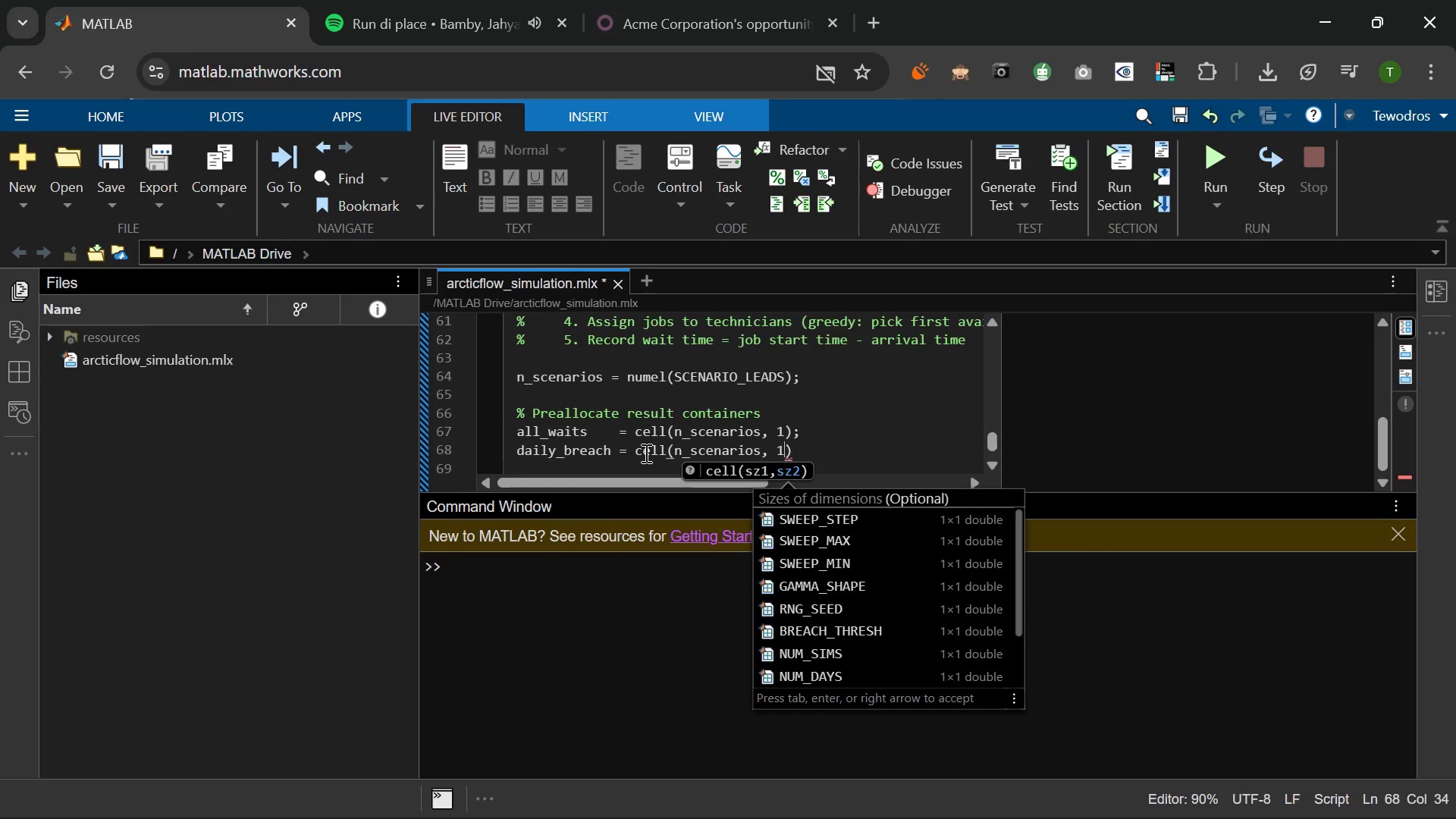 
key(ArrowRight)
 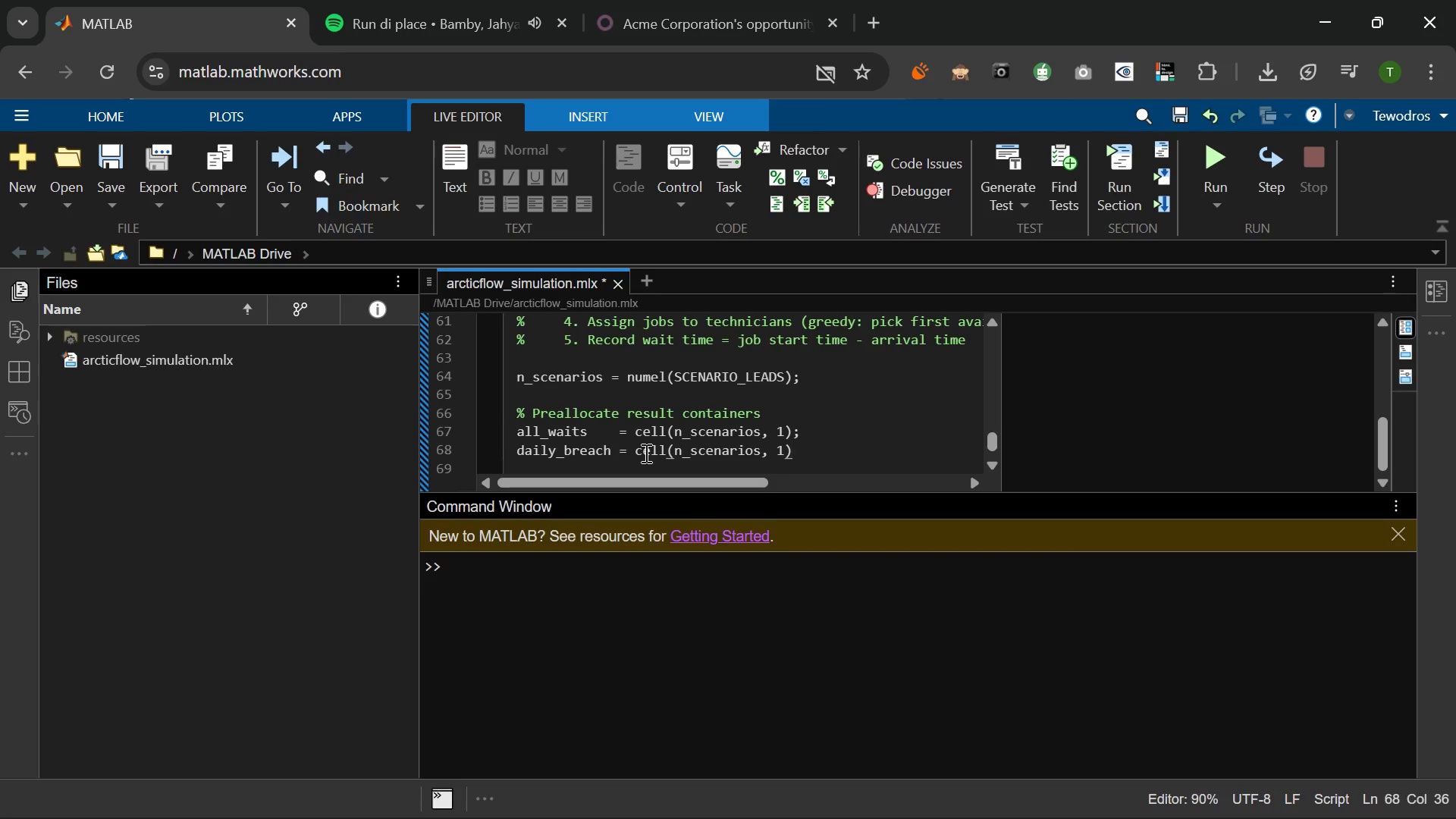 
key(Semicolon)
 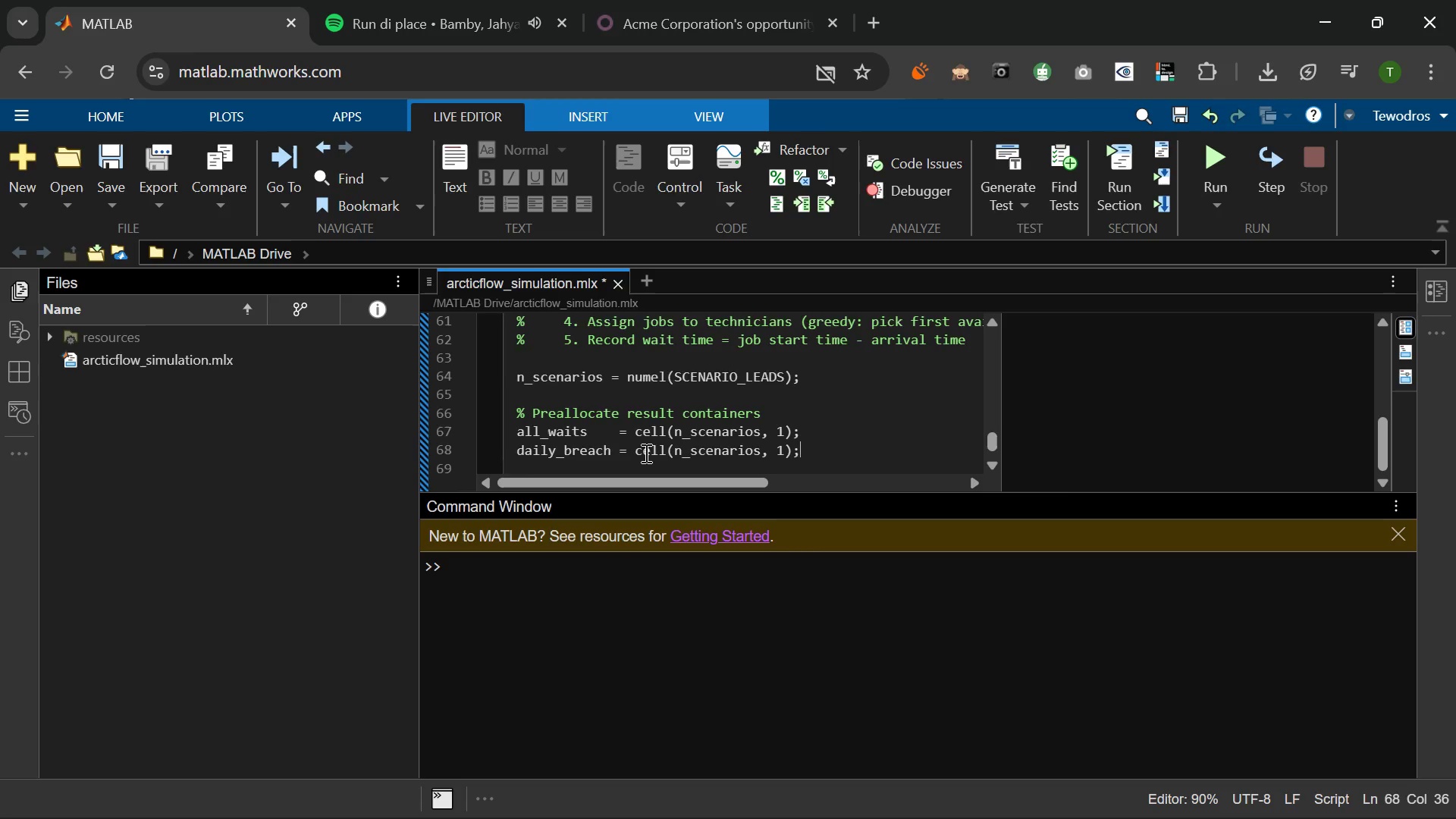 
key(Enter)
 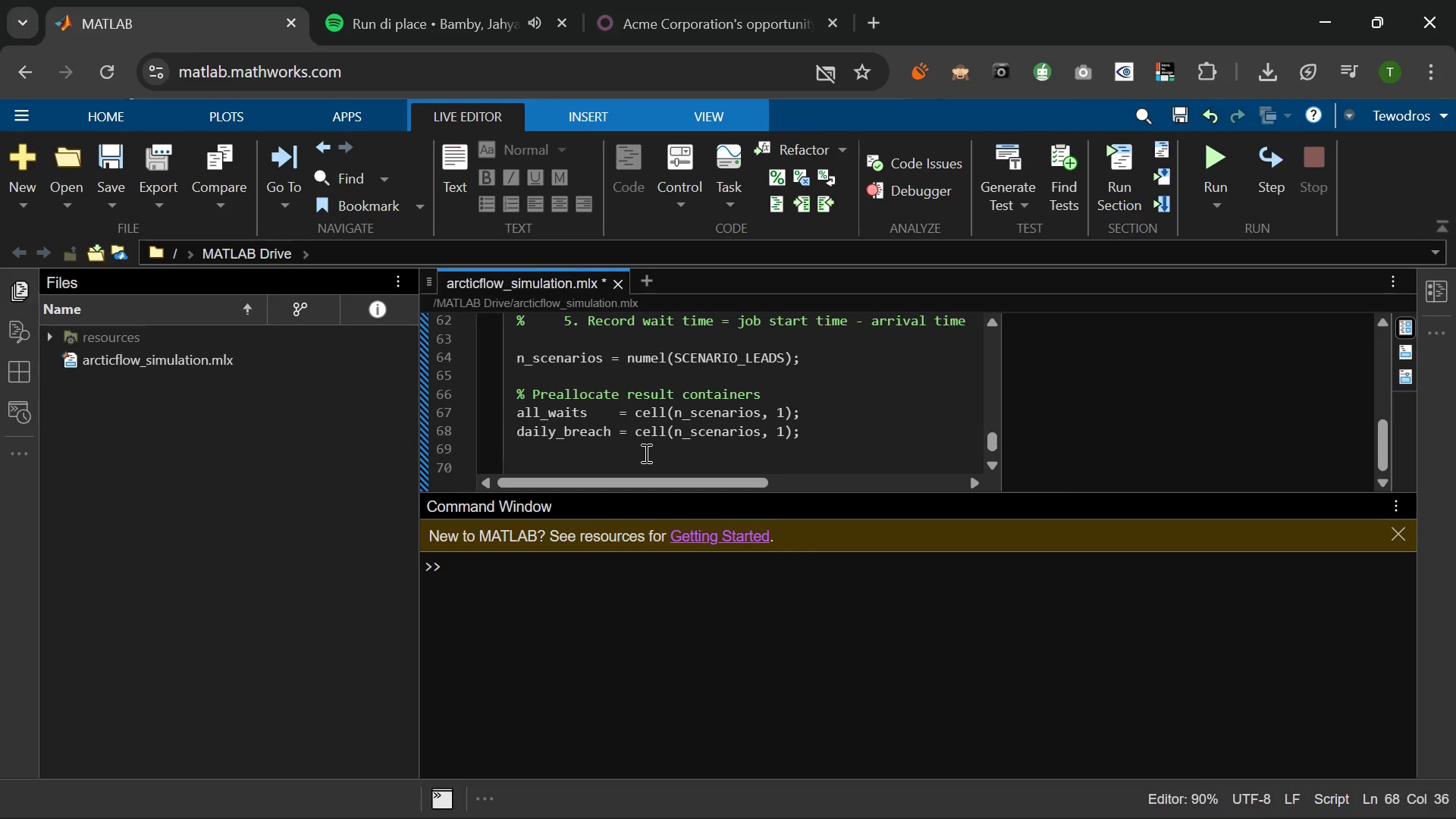 
type(daily_util   = cell(n_scenarios, 1)
 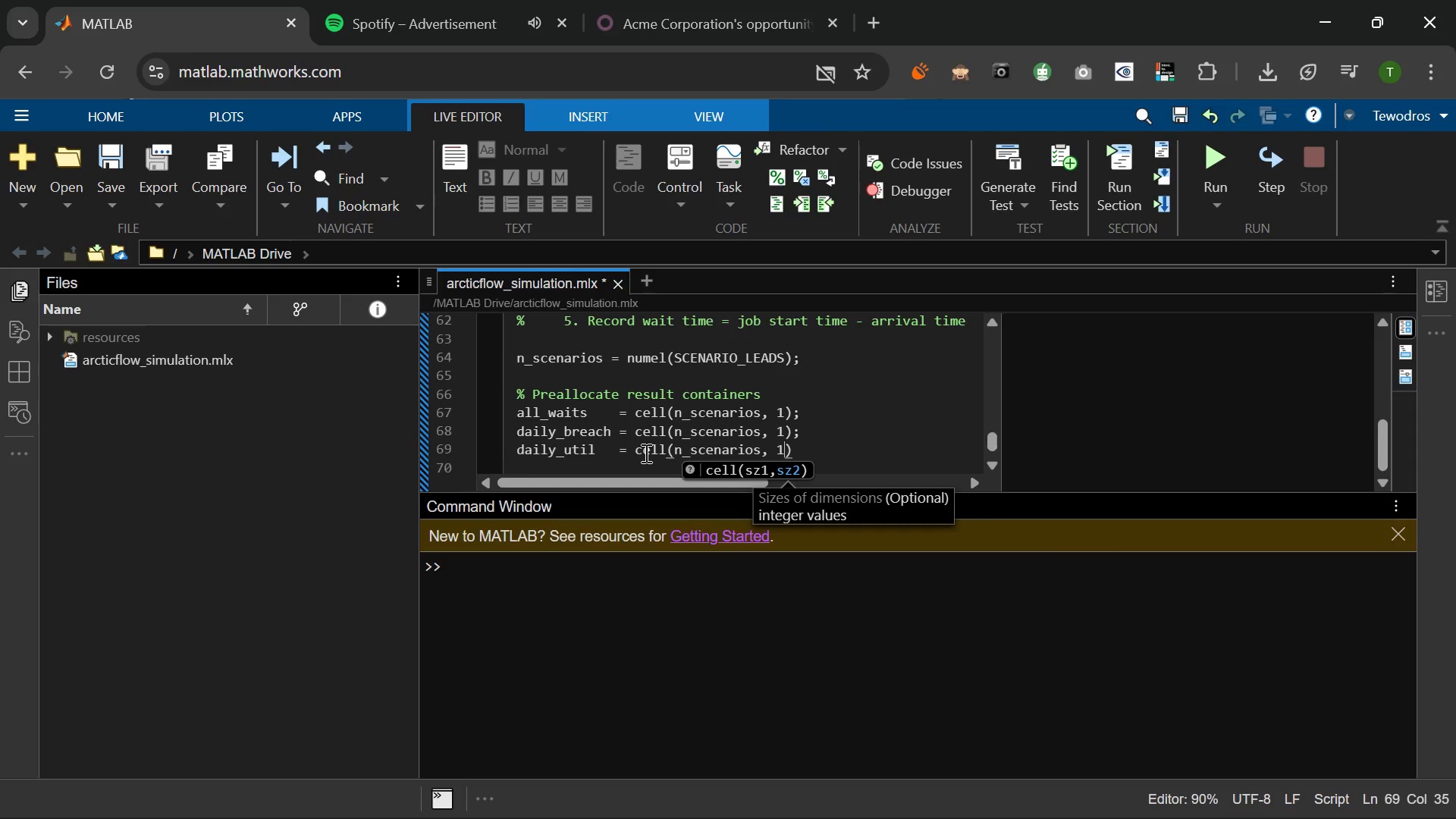 
key(ArrowRight)
 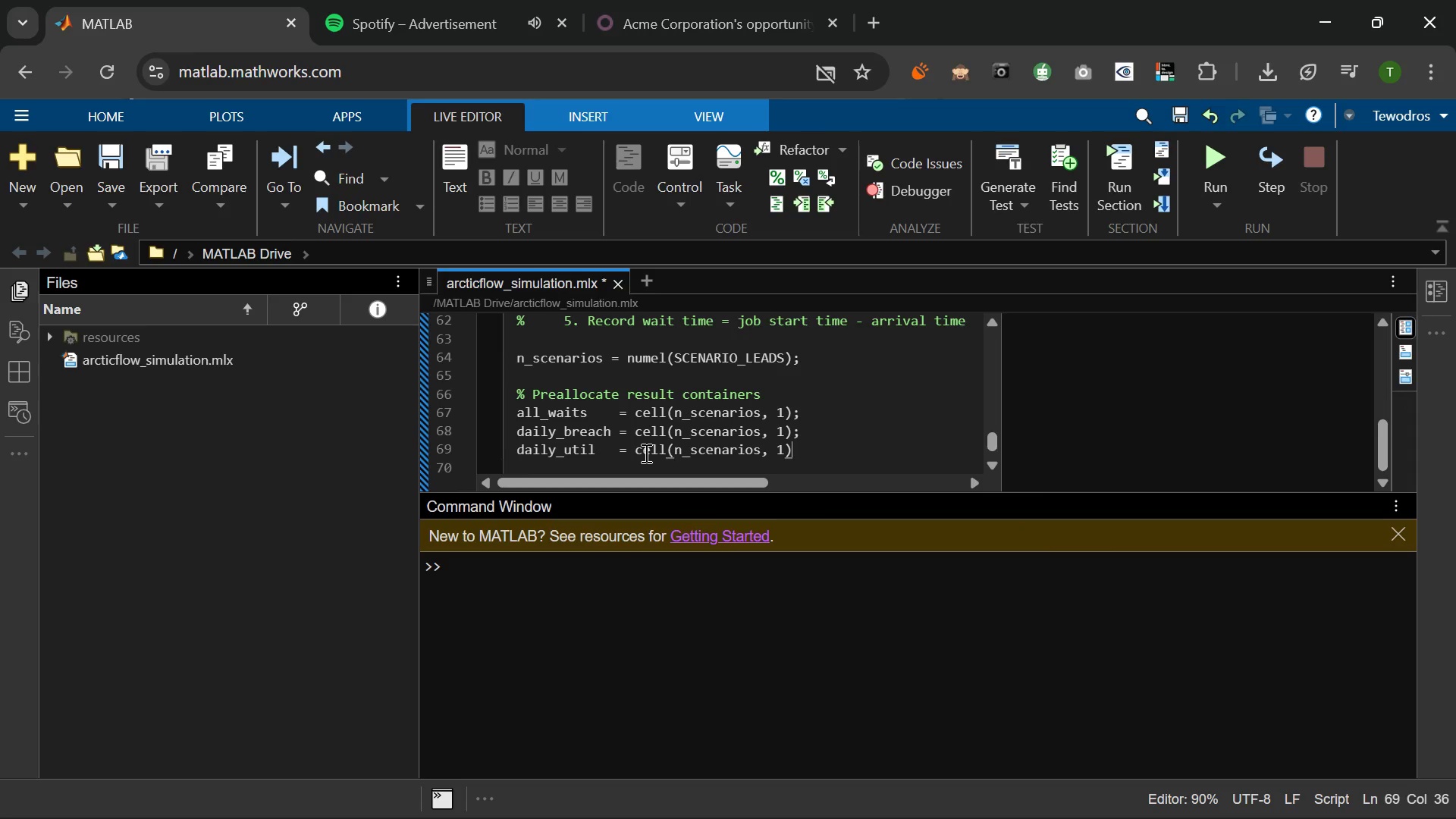 
key(Semicolon)
 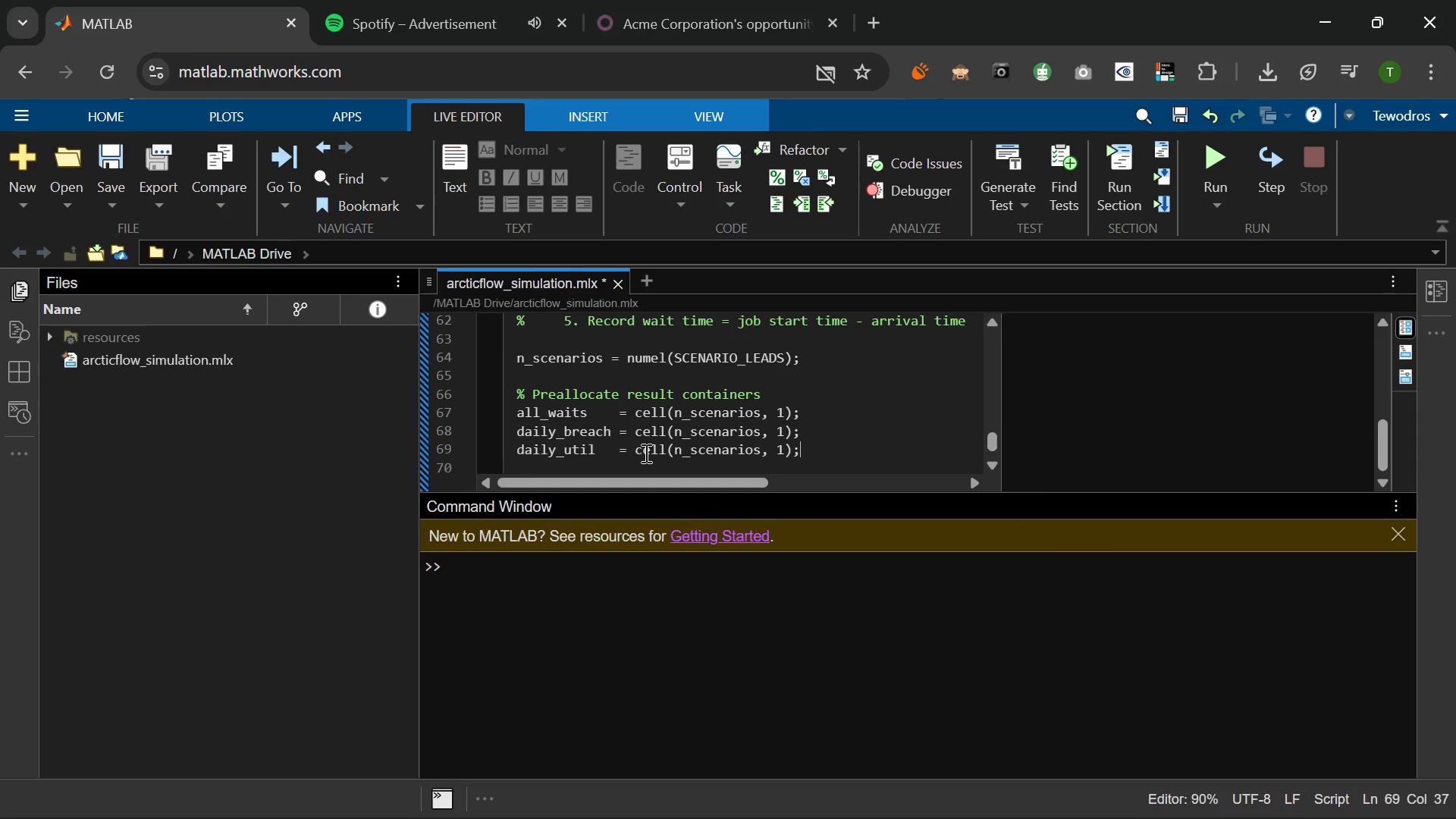 
key(Enter)
 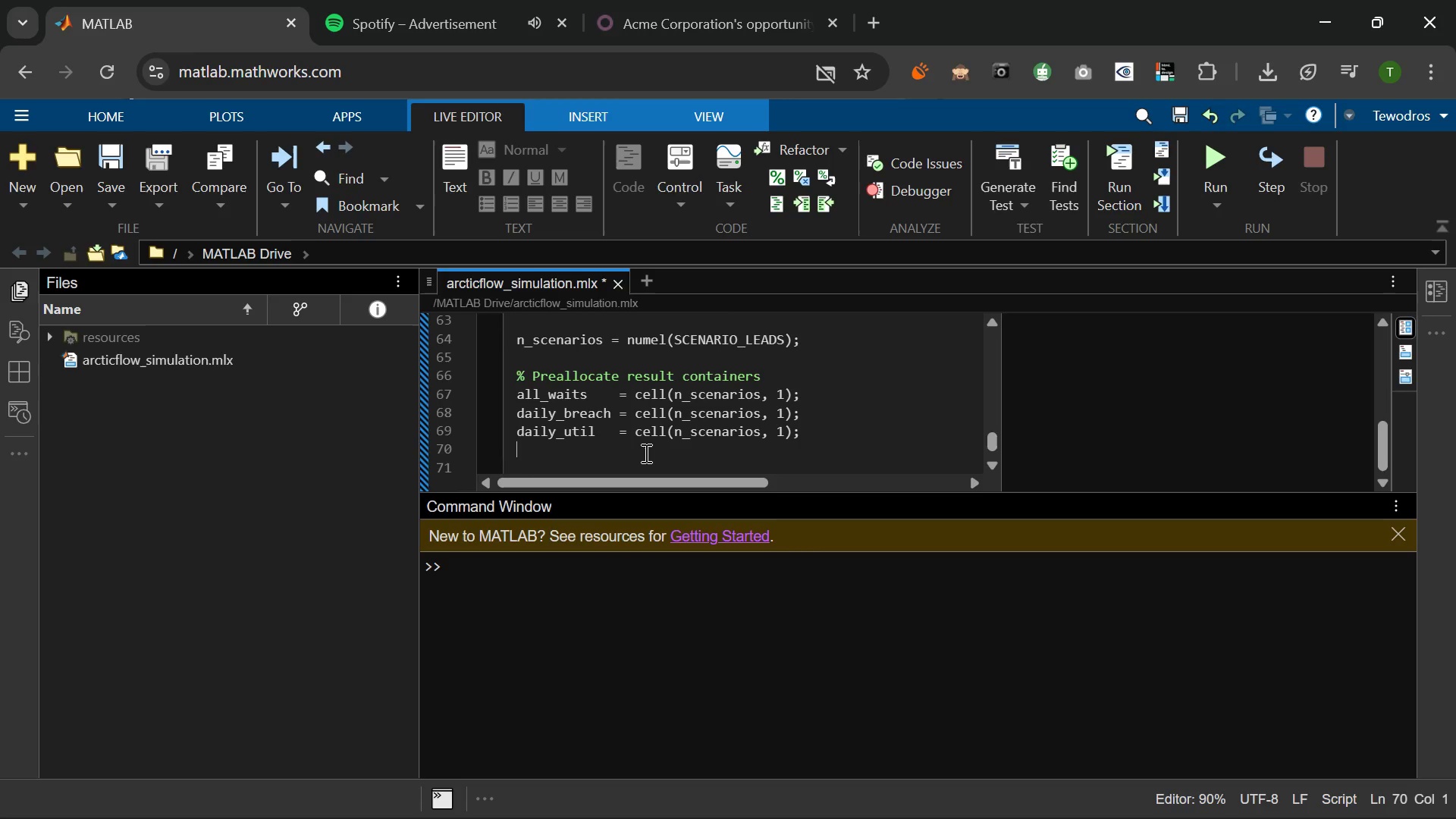 
key(Enter)
 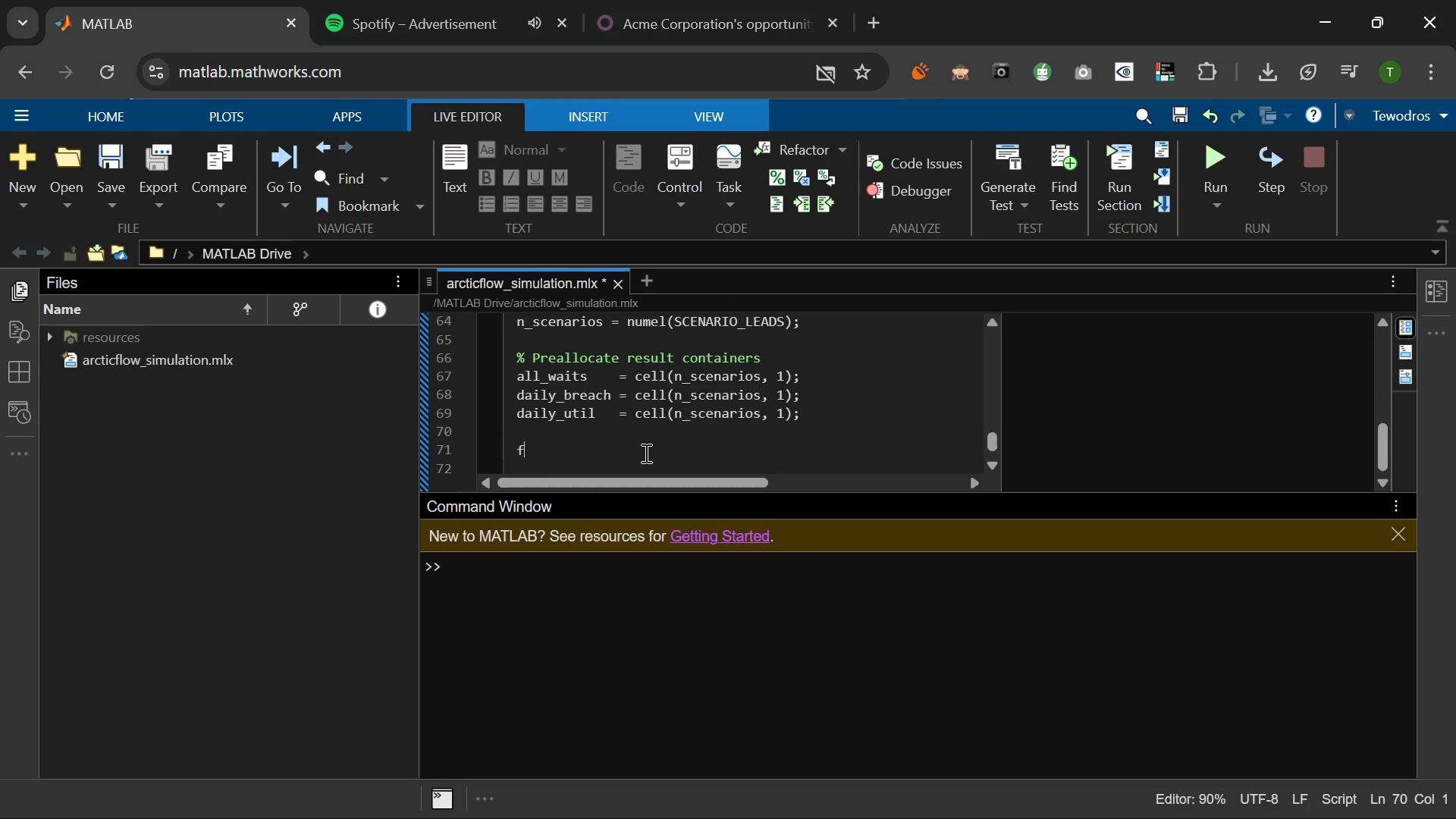 
type(for sc = 1:n_scenarios)
 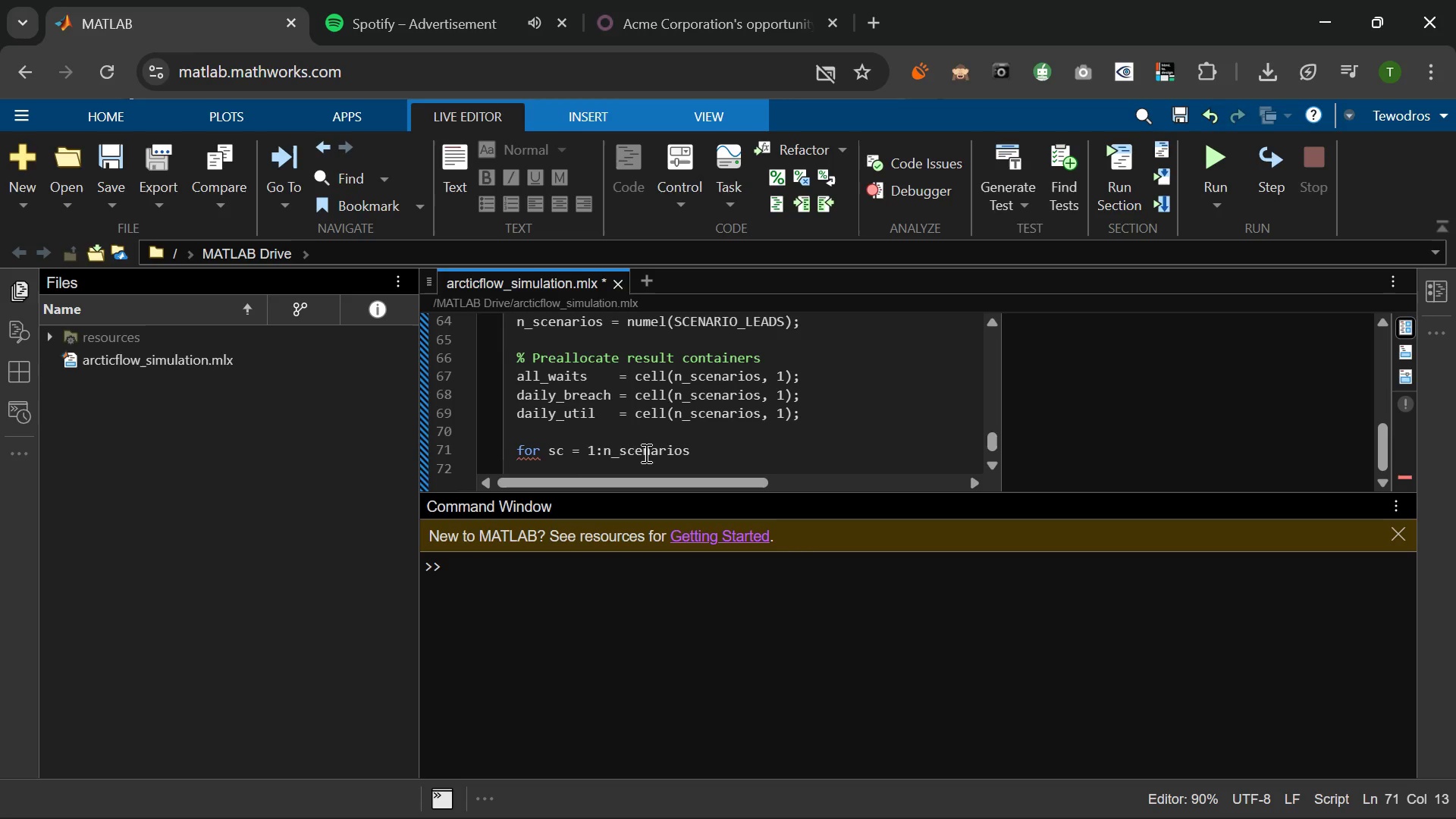 
key(Enter)
 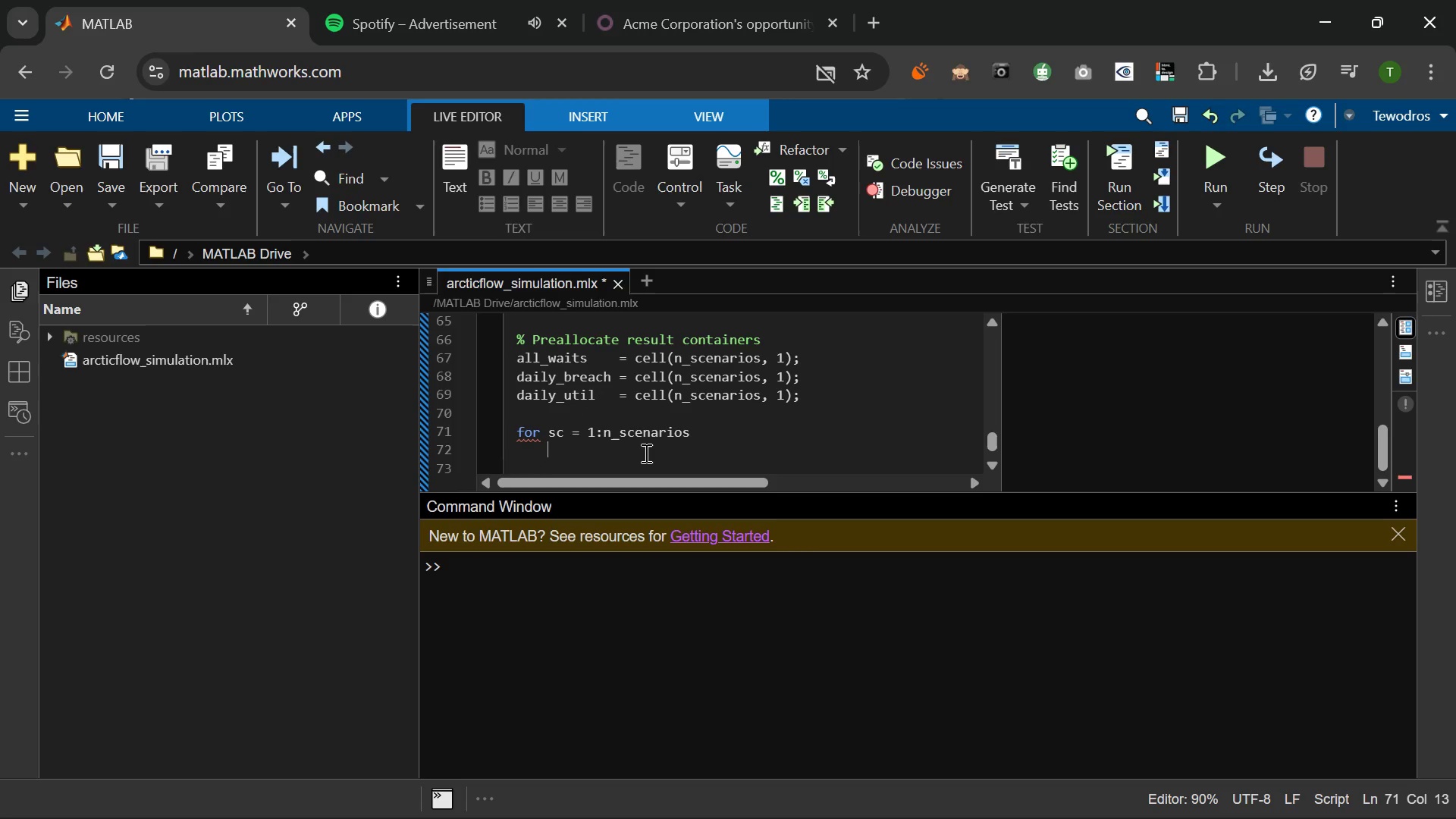 
type(lambda +)
key(Backspace)
type(= SE)
key(Backspace)
type(CENARIO )
key(Backspace)
type(_LEADS(sc)
 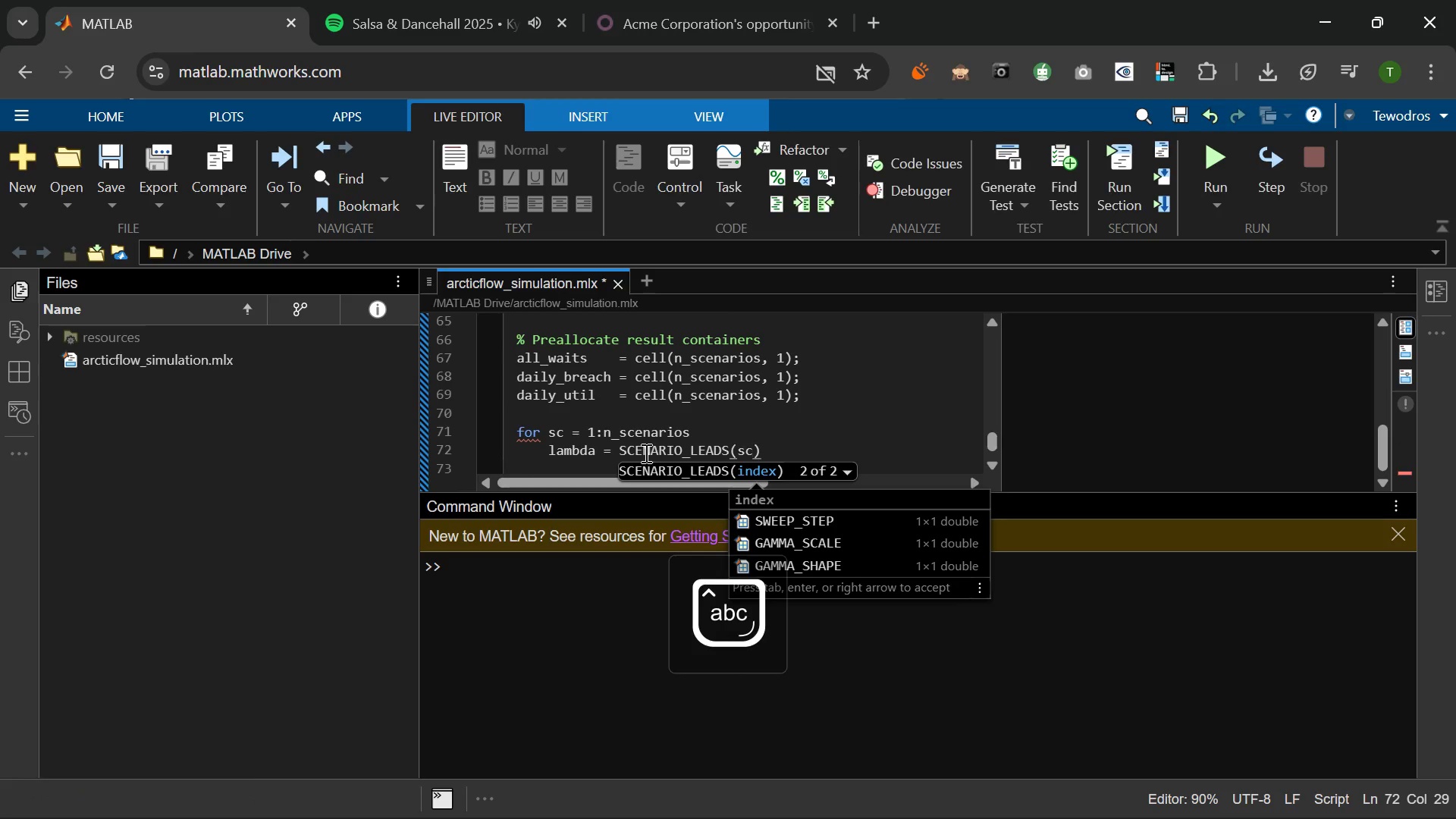 
key(ArrowRight)
 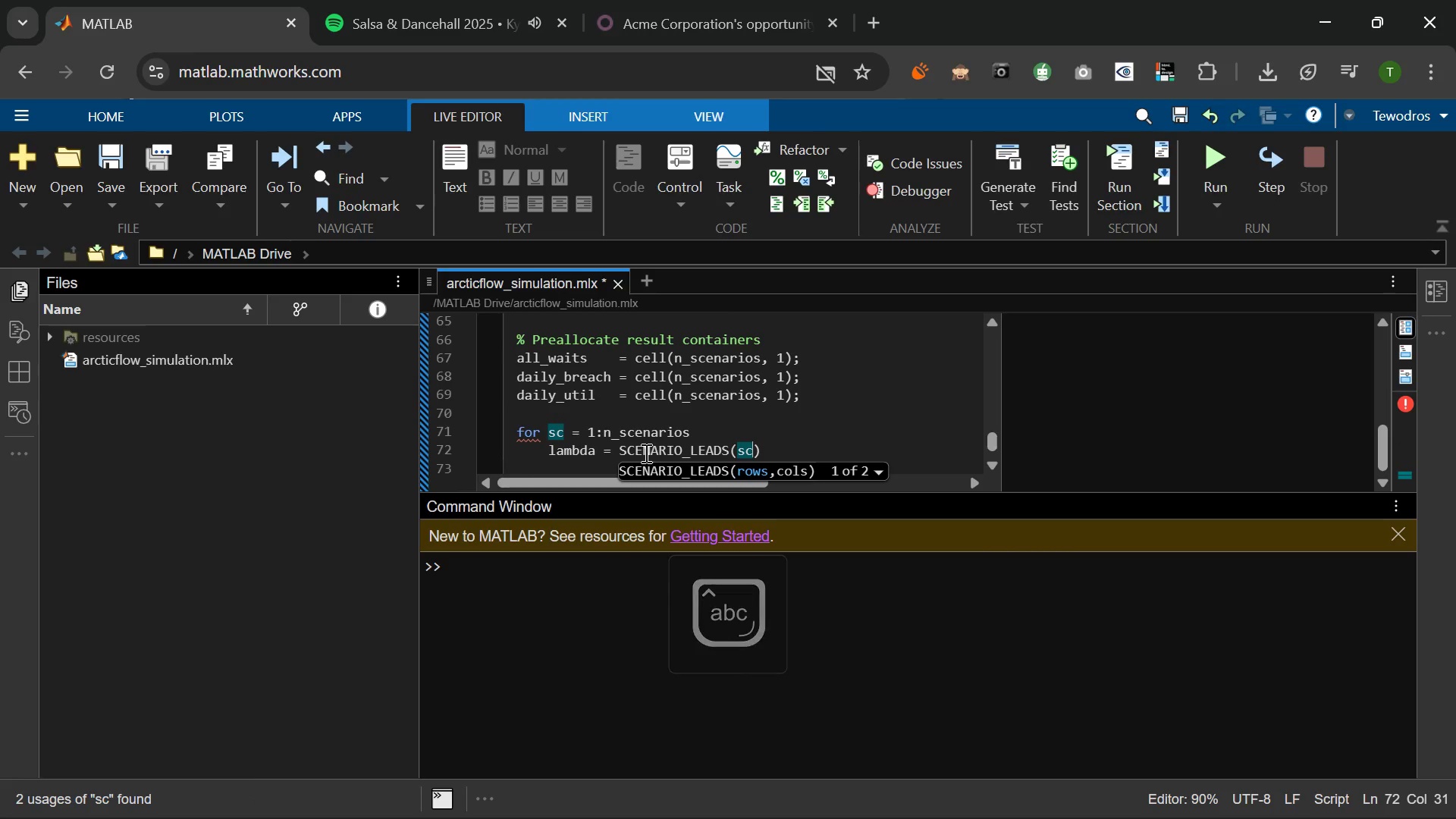 
key(ArrowRight)
 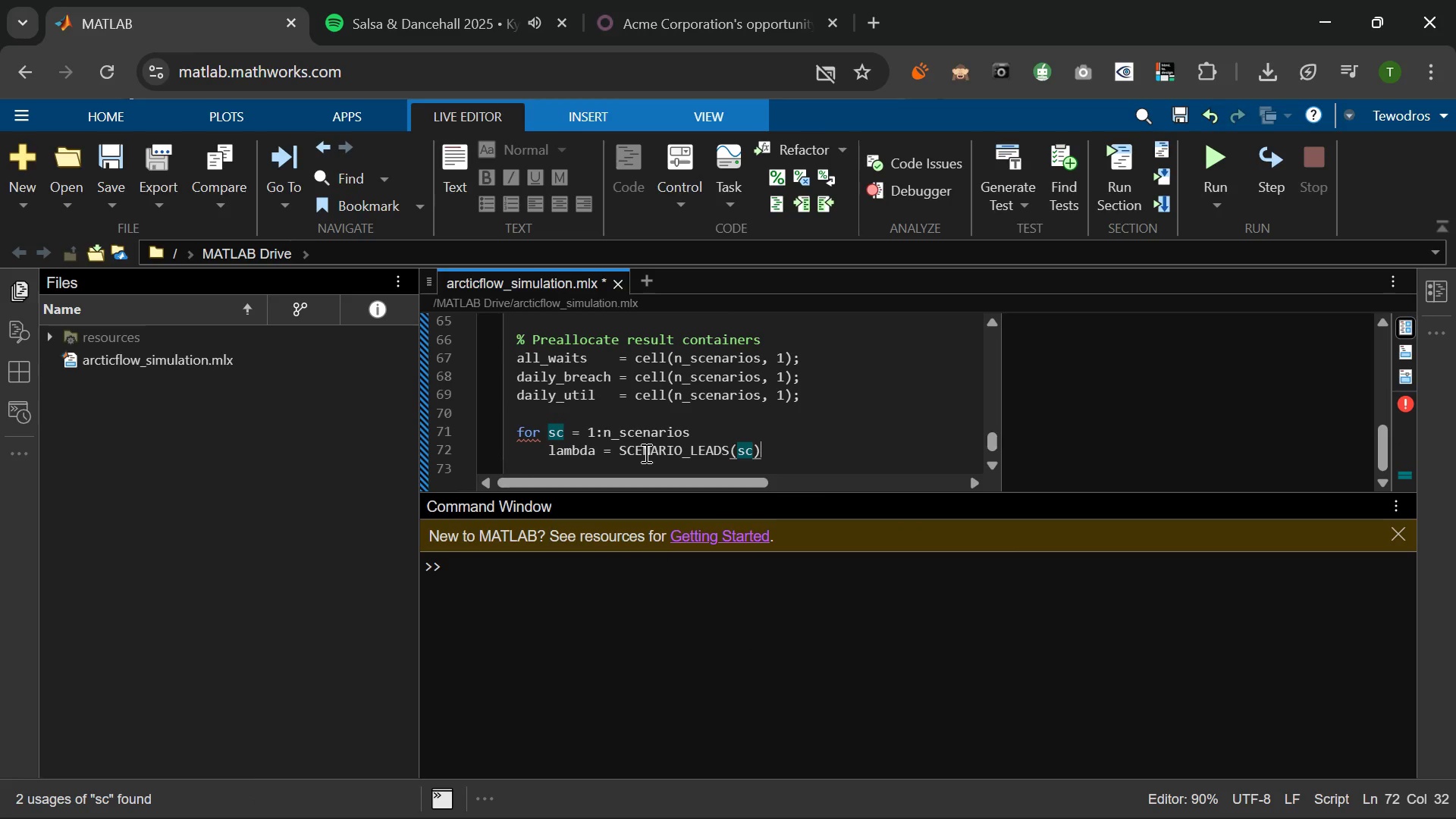 
key(Semicolon)
 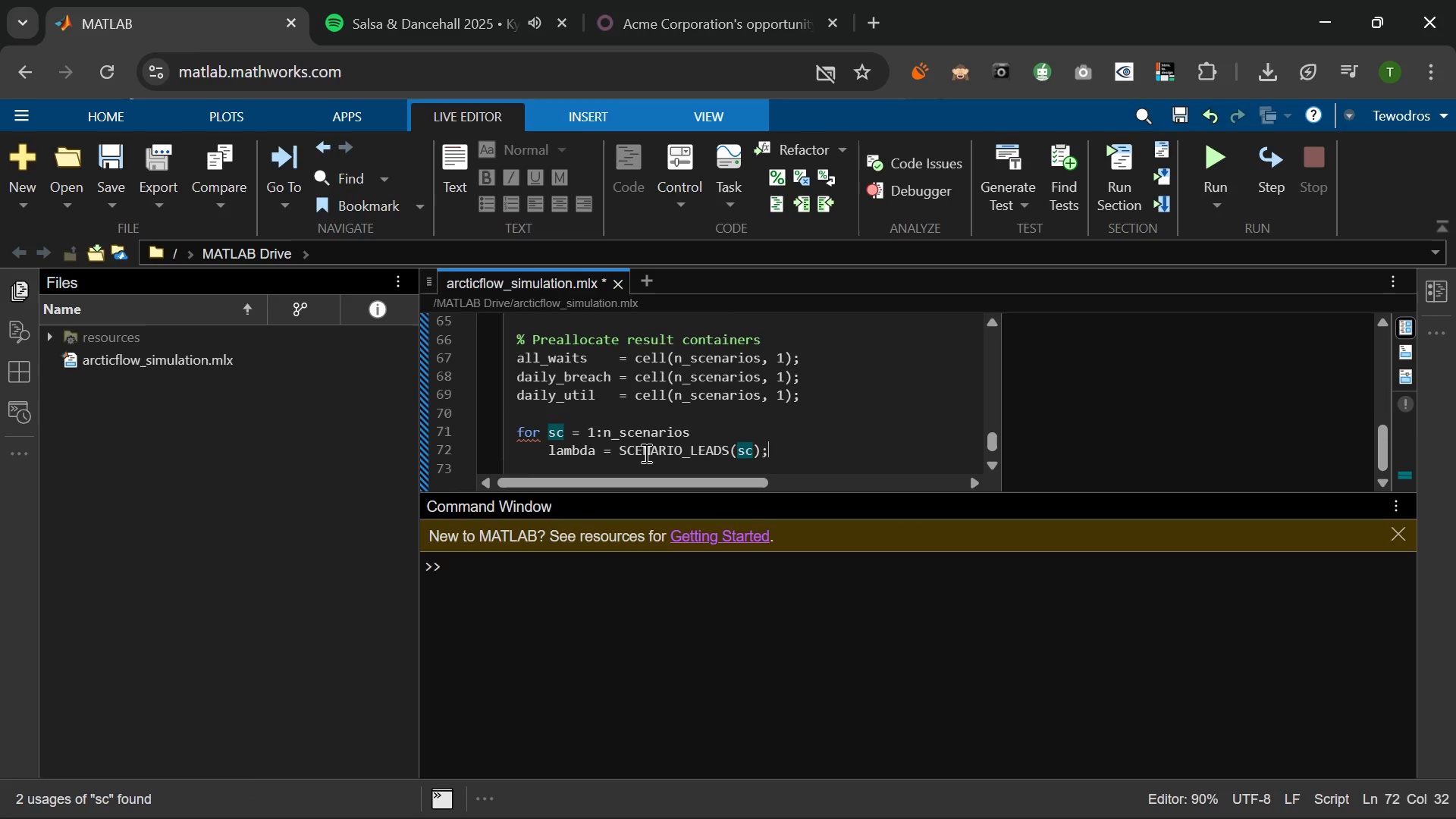 
key(Enter)
 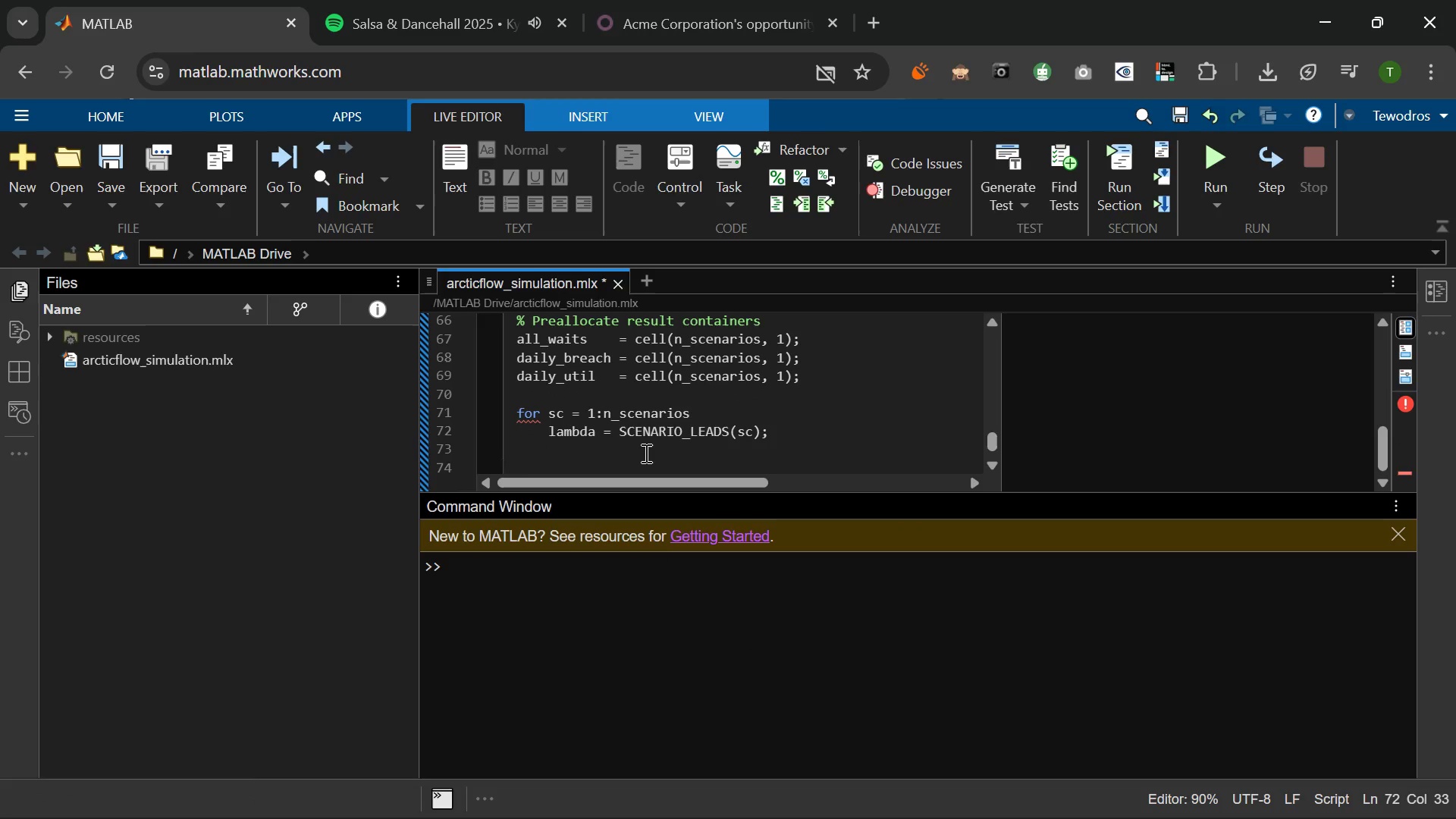 
type(frp)
key(Backspace)
key(Backspace)
type(printf('\n )
key(Backspace)
type(Scenario: %s\n)
 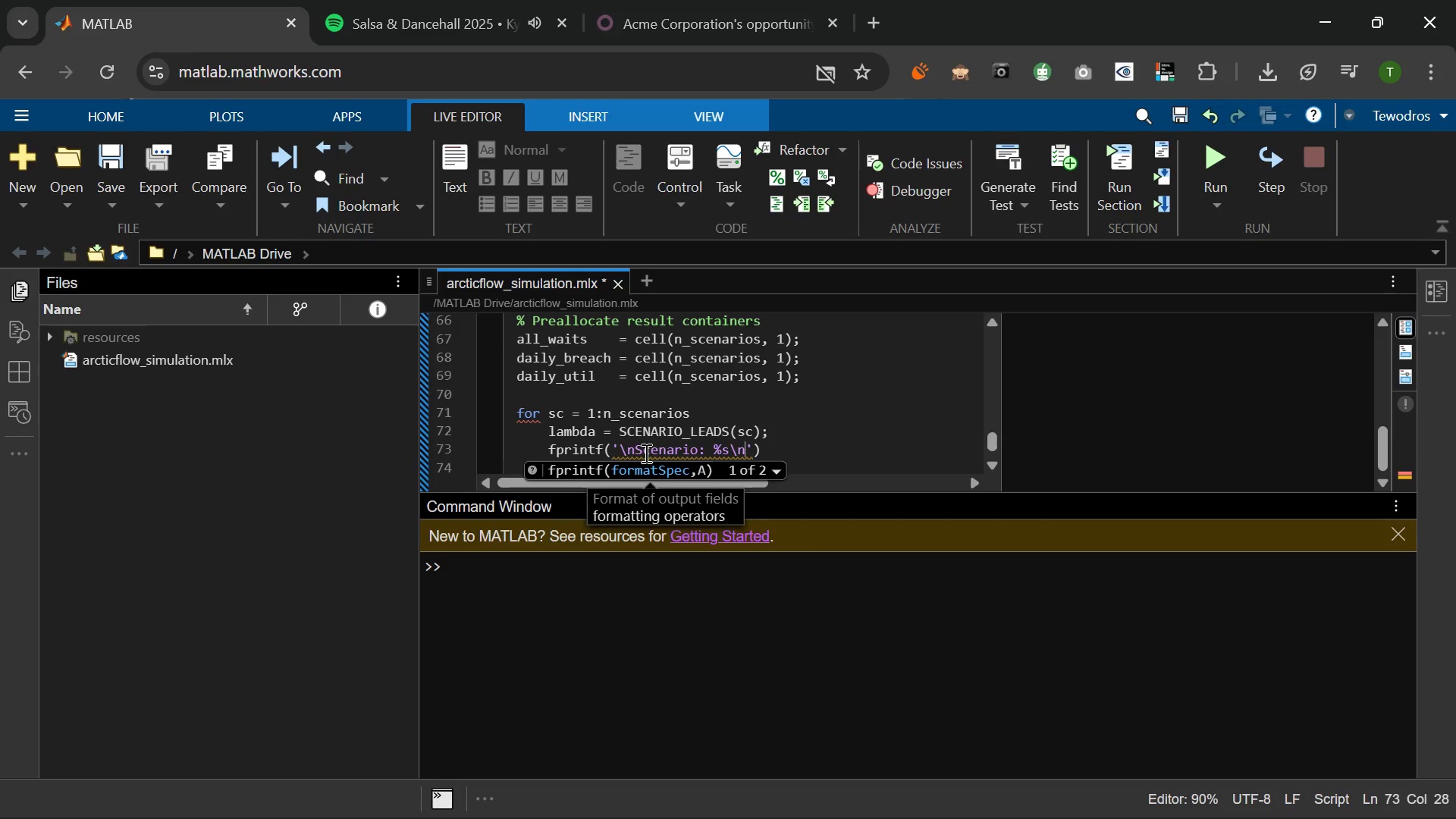 
key(ArrowRight)
 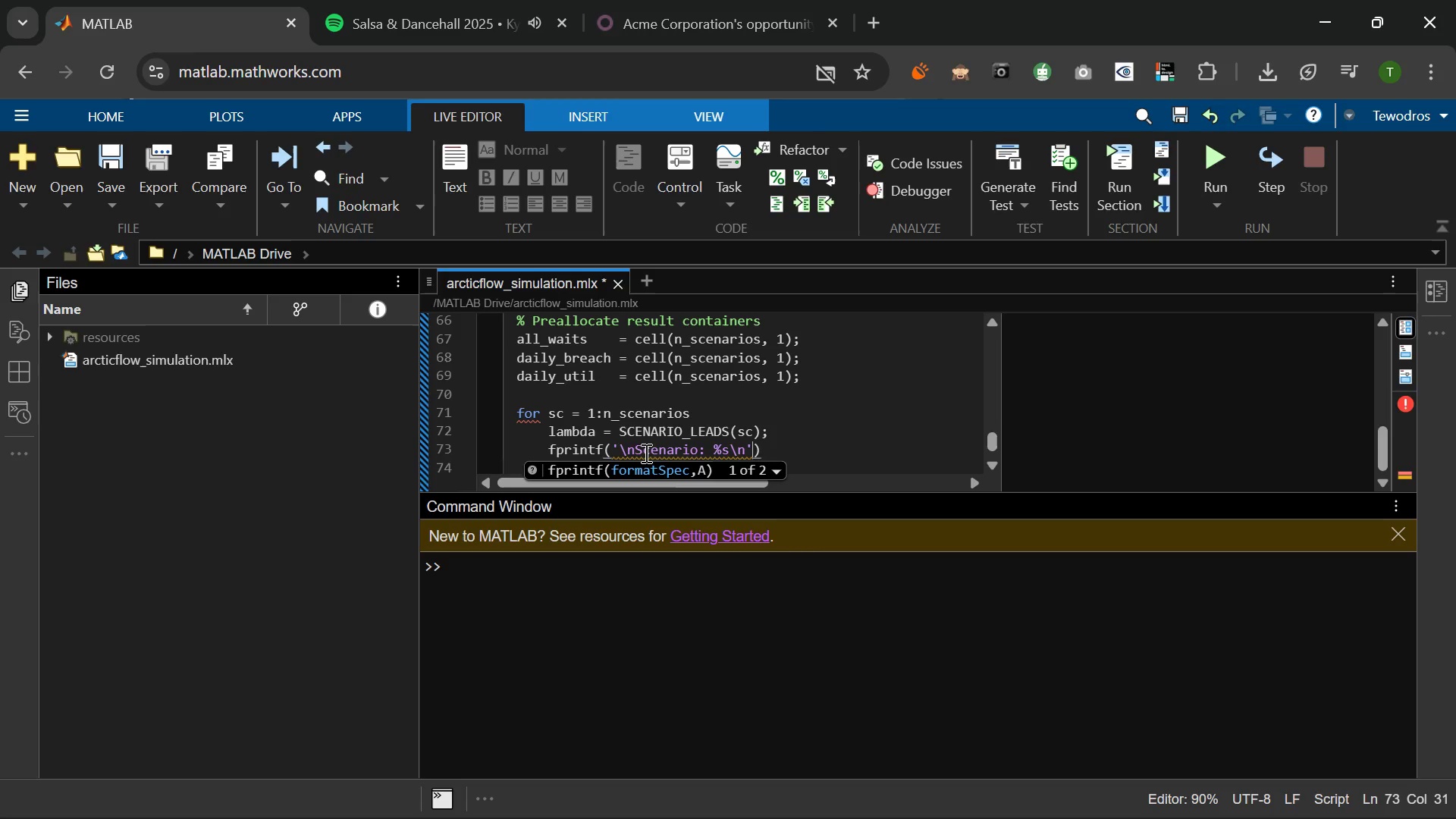 
type(, SCE)
key(Tab)
key(Backspace)
key(Backspace)
key(Backspace)
key(Backspace)
key(Backspace)
type(N)
key(Backspace)
key(Backspace)
type(NMA)
key(Backspace)
key(Backspace)
type(AMES{SC)
key(Backspace)
key(Backspace)
type(sc)
 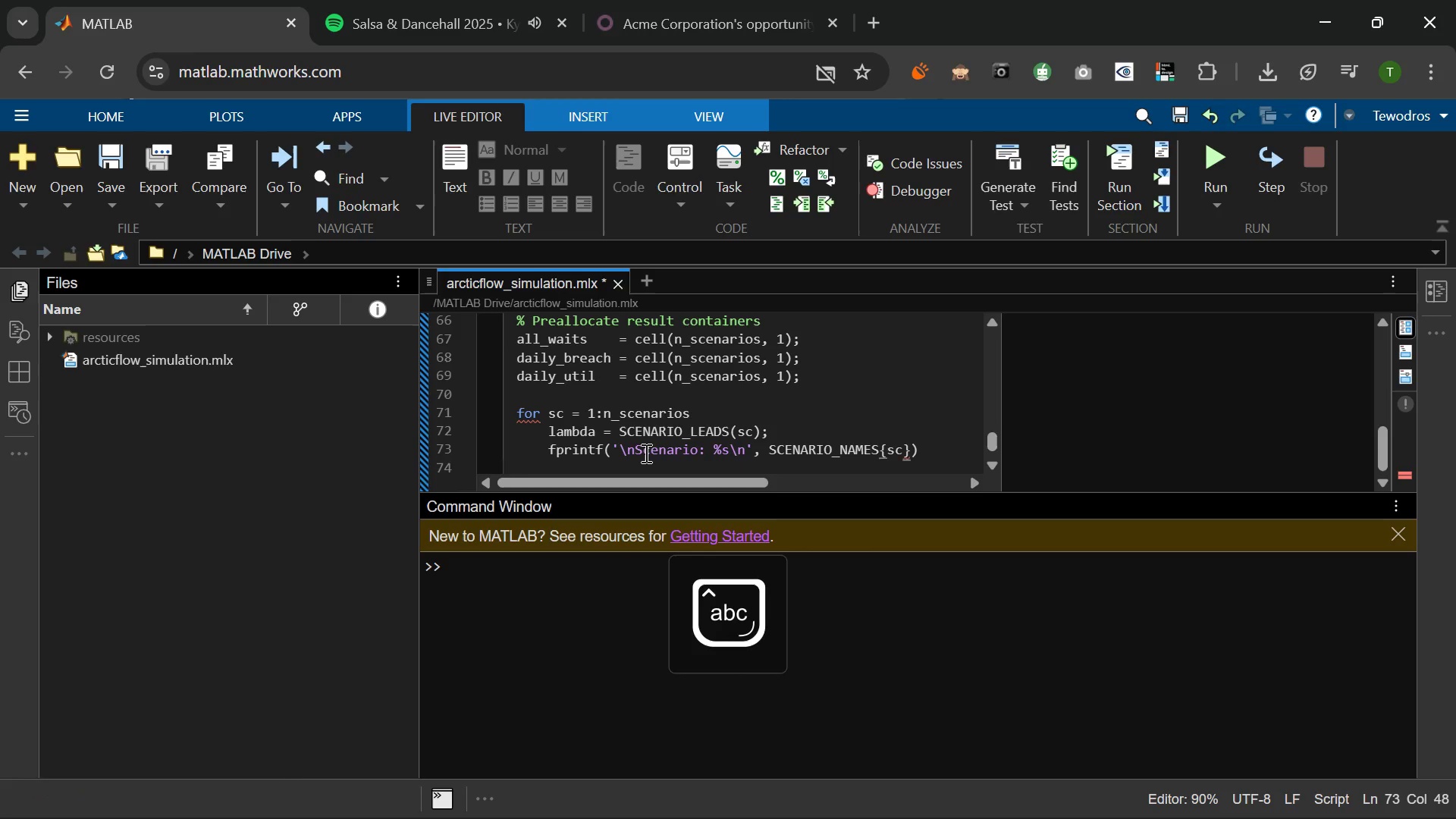 
key(ArrowRight)
 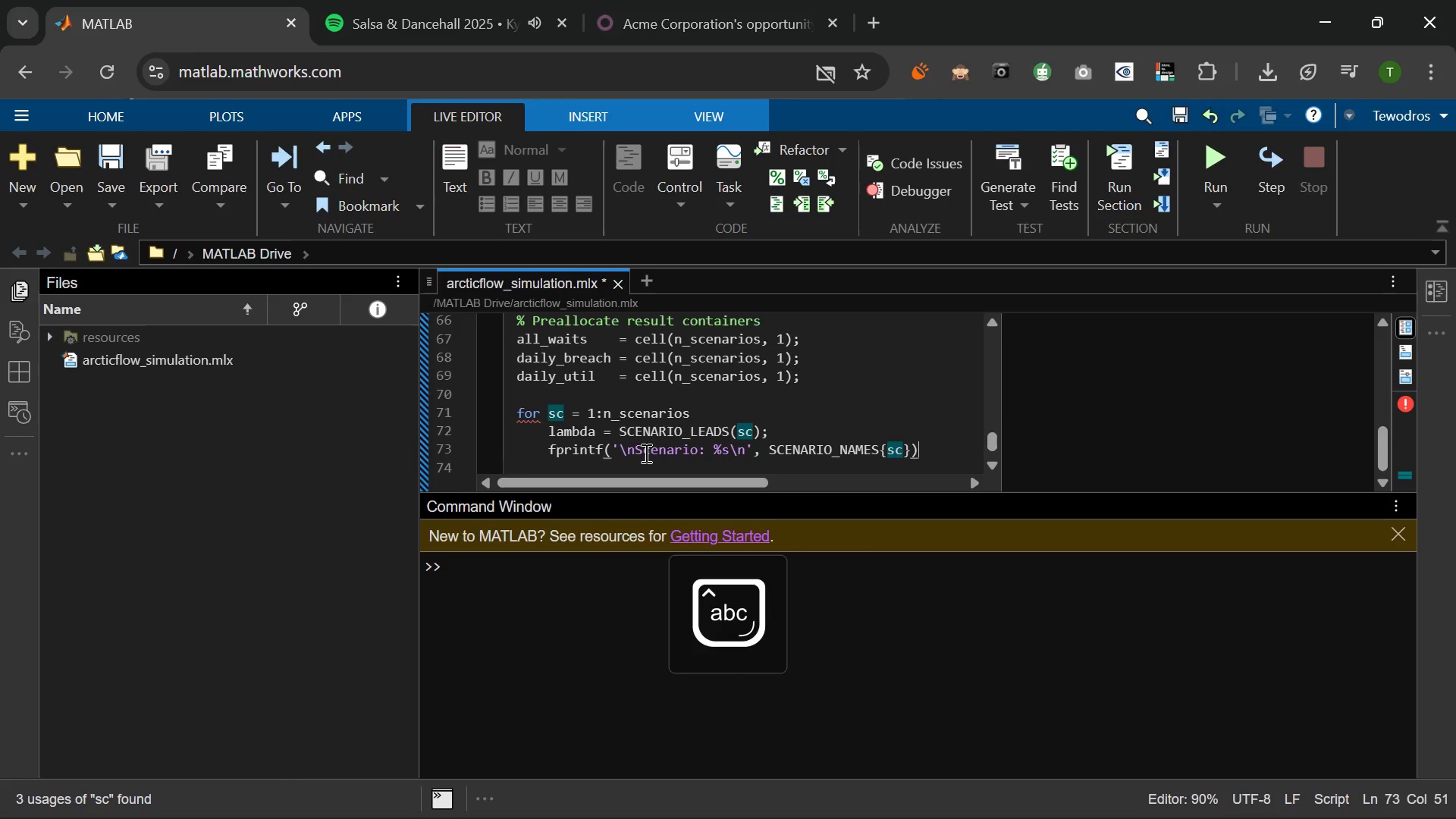 
key(ArrowRight)
 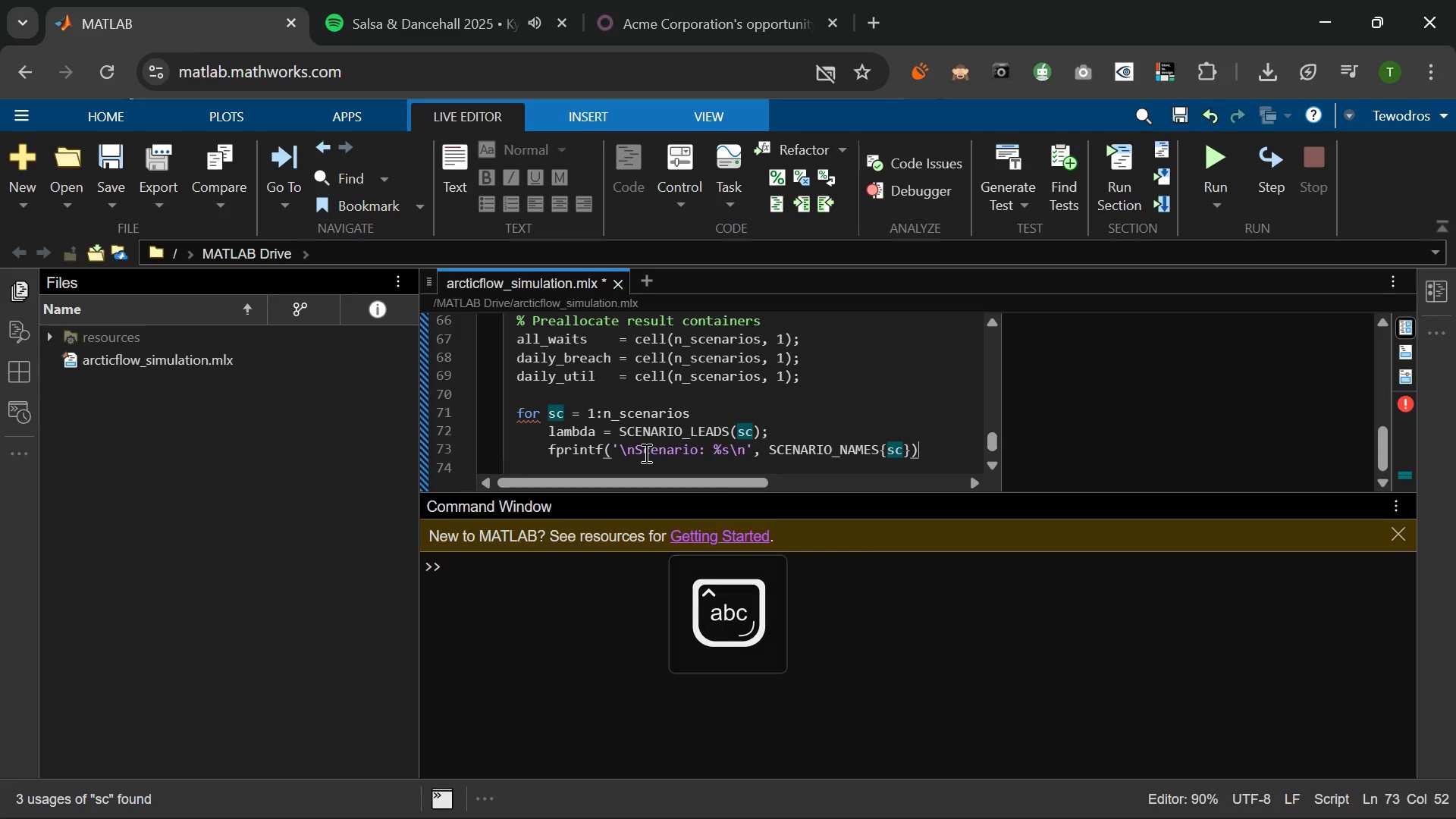 
key(Semicolon)
 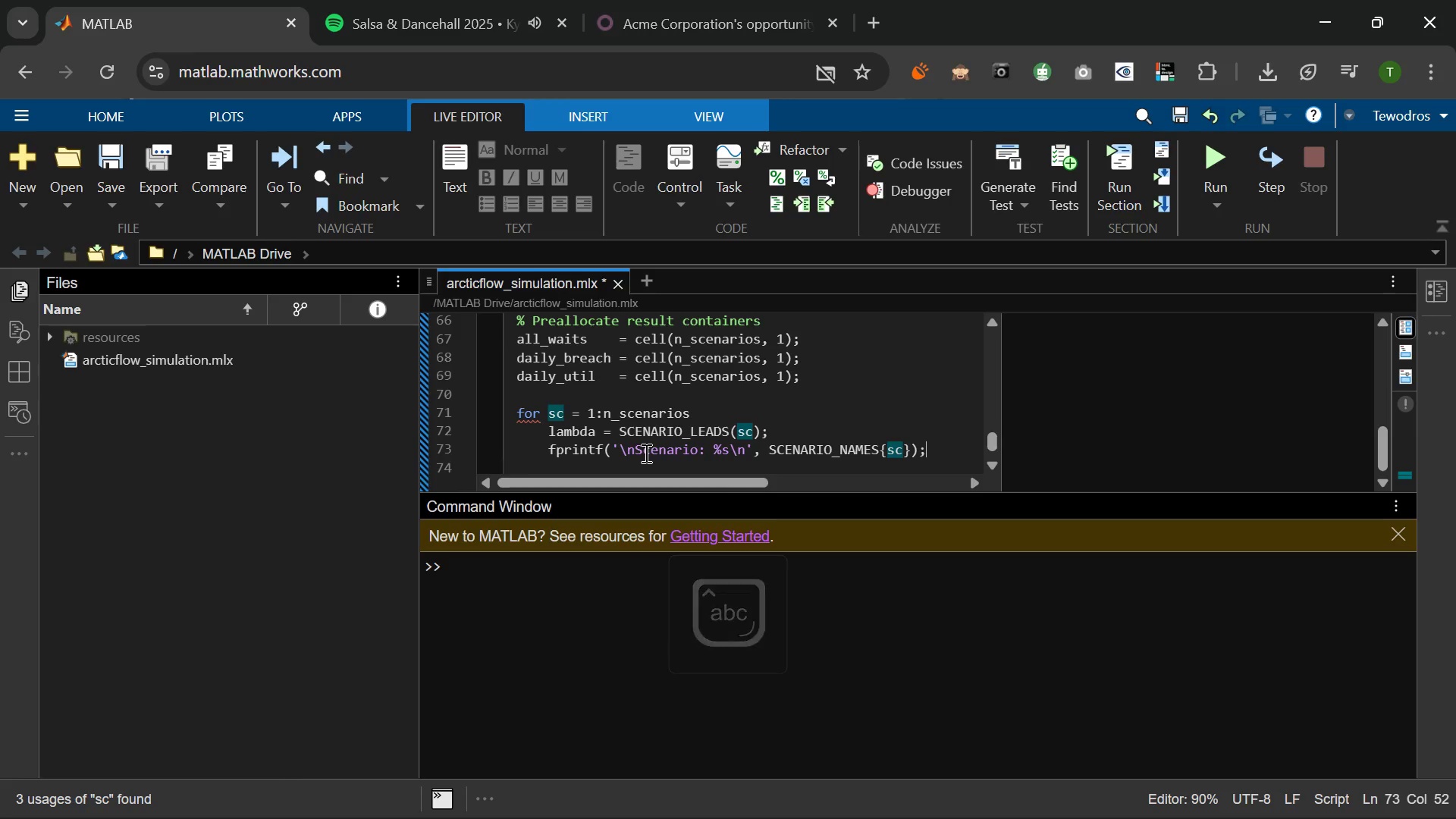 
key(Enter)
 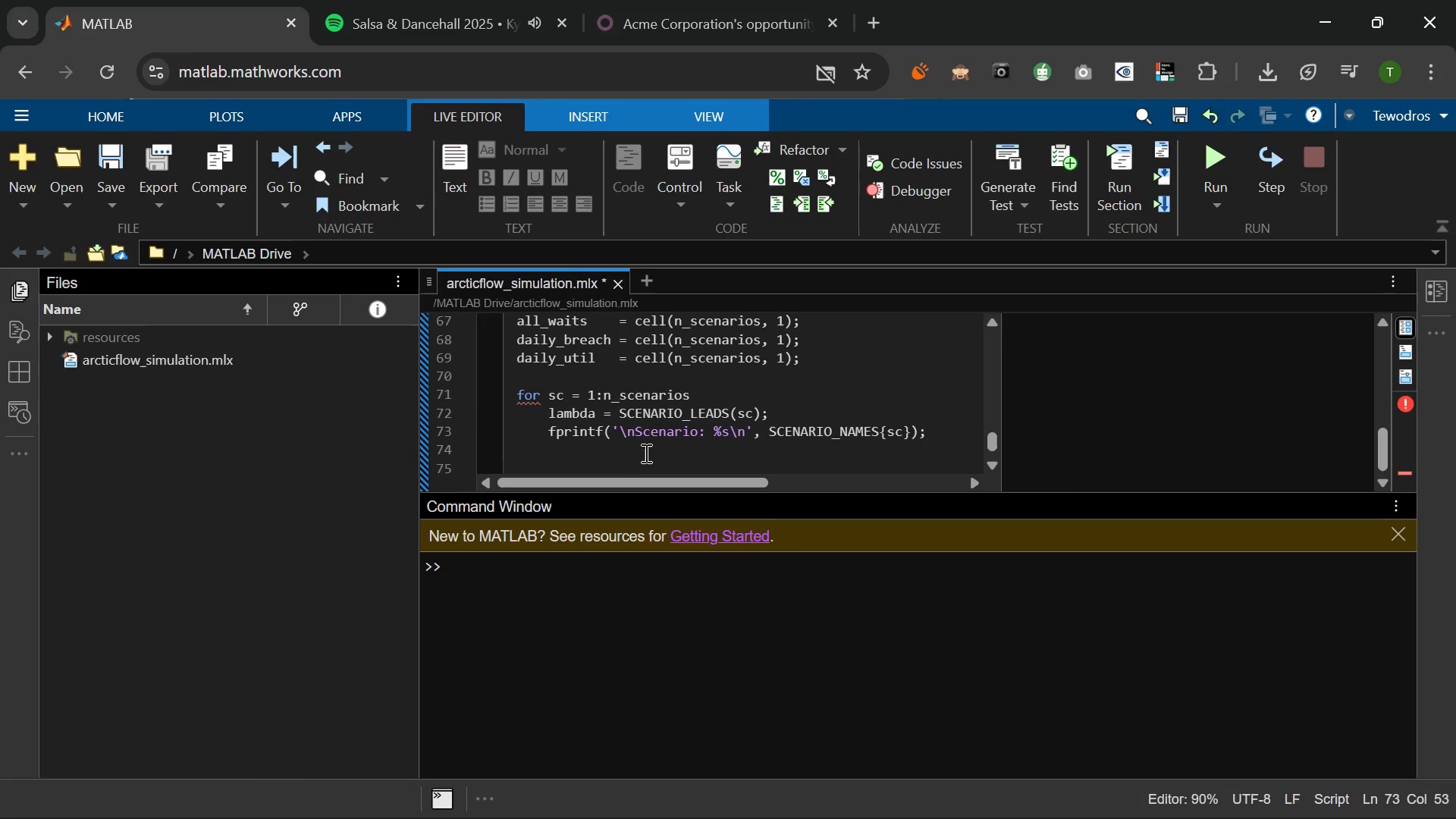 
key(Enter)
 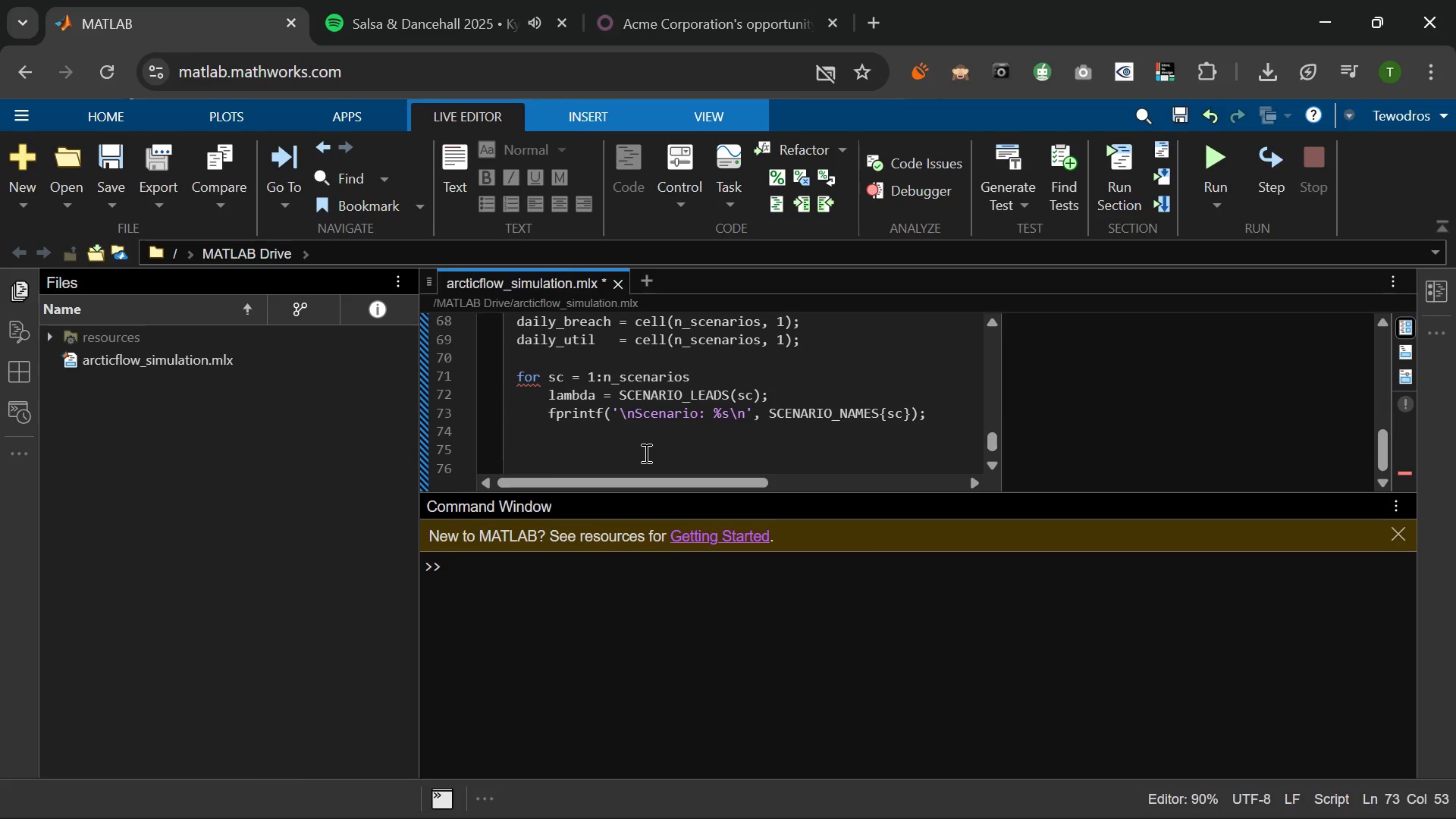 
type(waits_sc   +)
key(Backspace)
type(= [)
 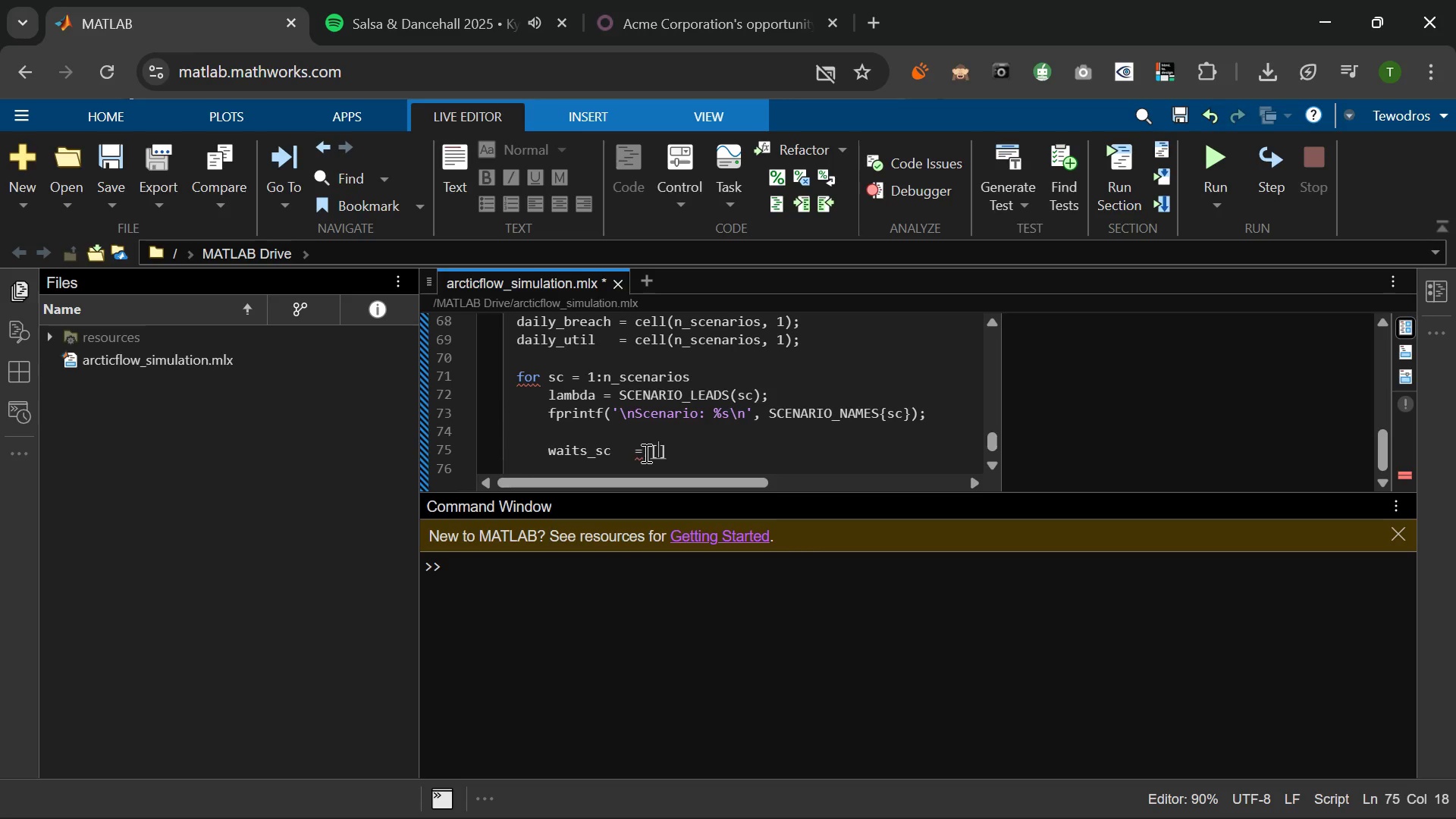 
key(ArrowRight)
 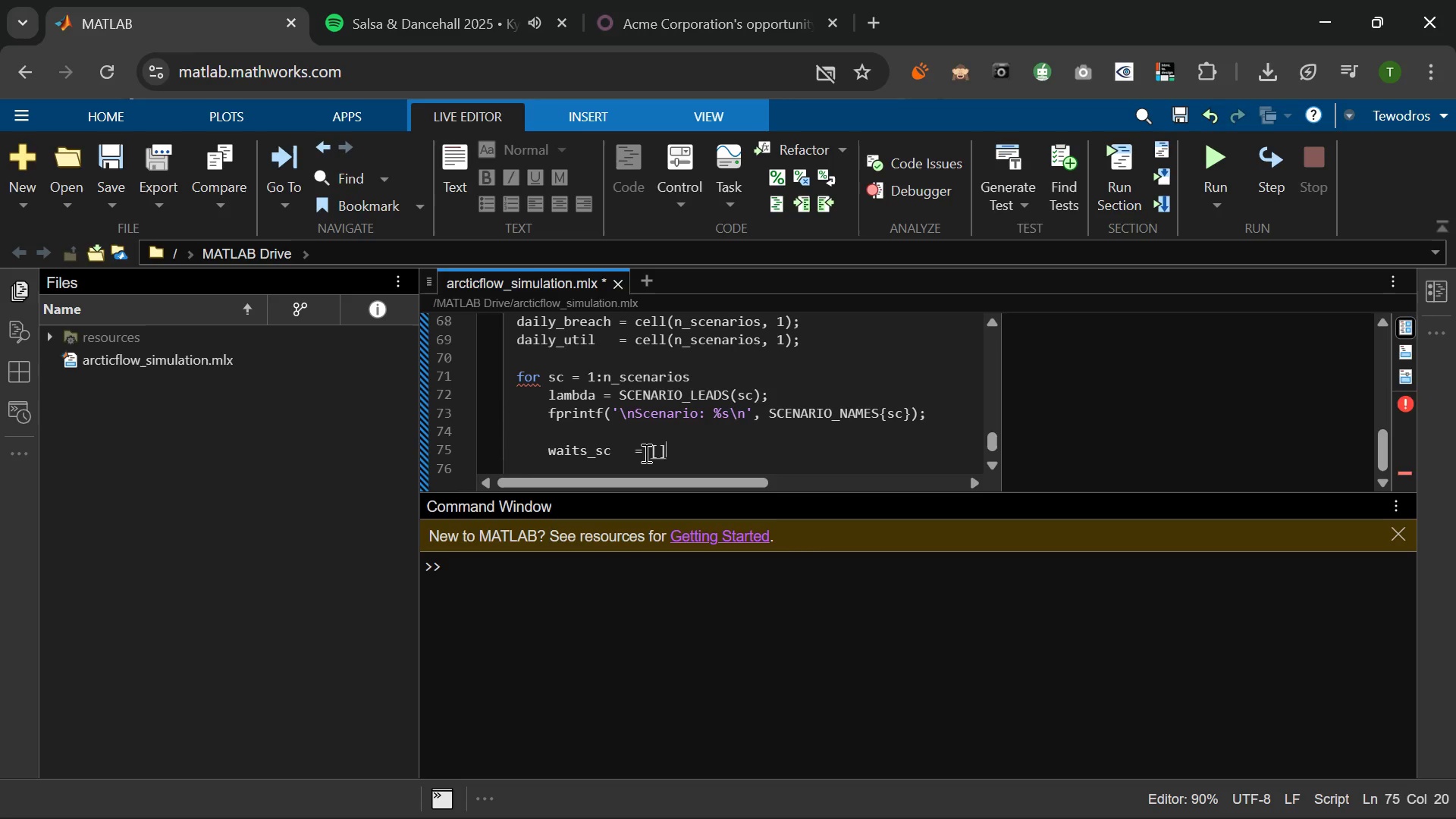 
key(Semicolon)
 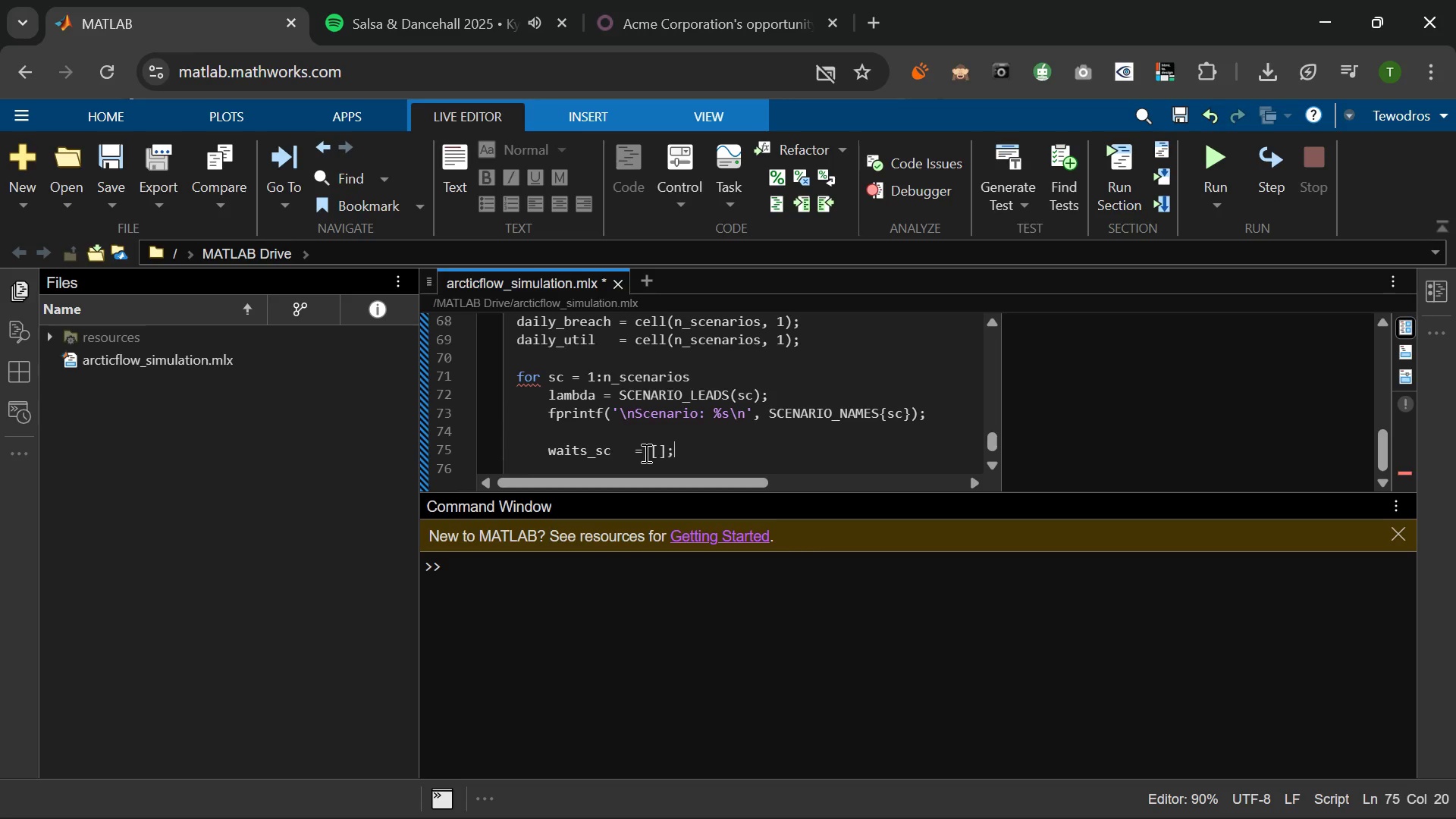 
key(Enter)
 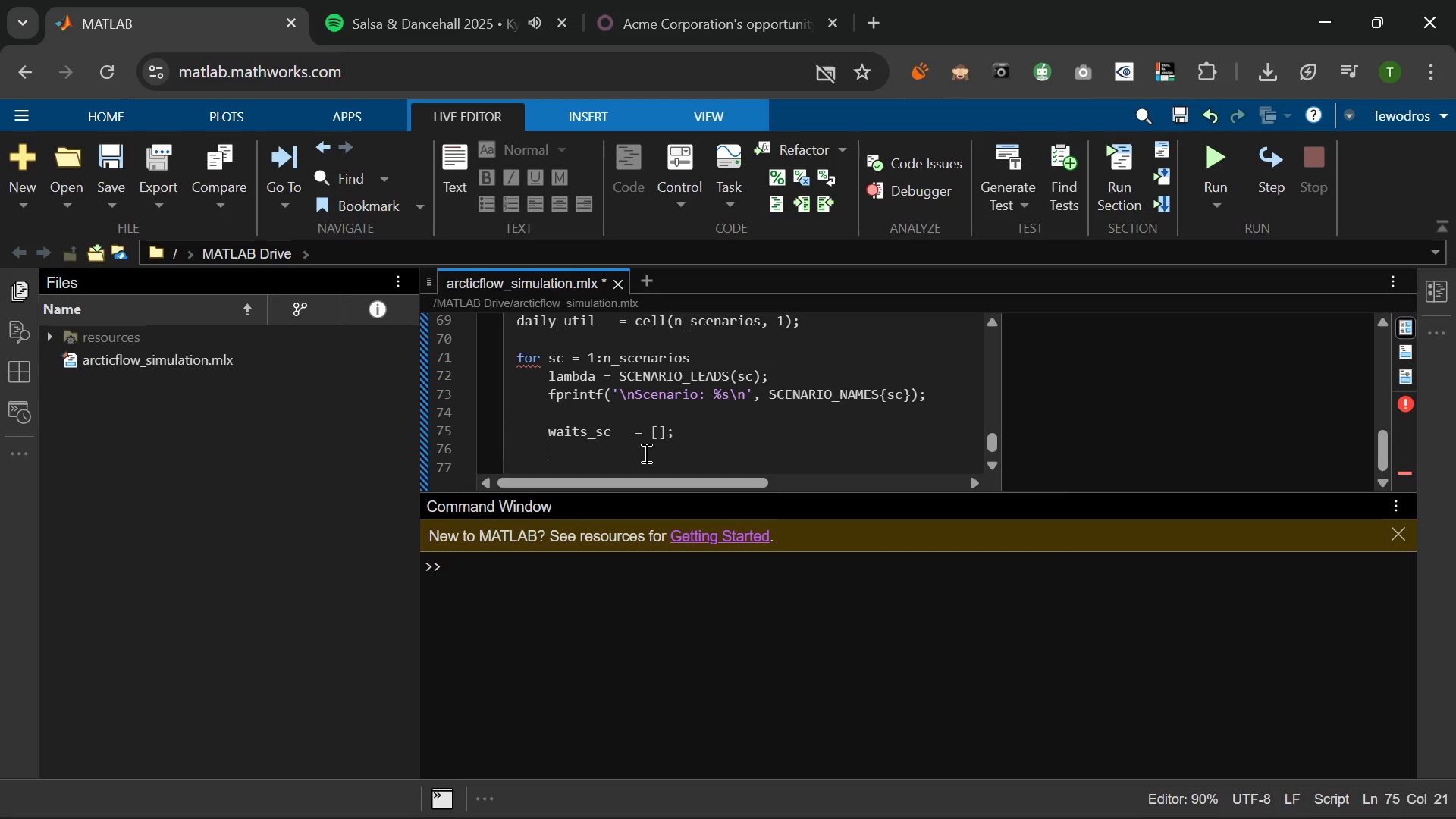 
type(breach_sc  = zeros(NUM_DAYS, 1;)
key(Backspace)
 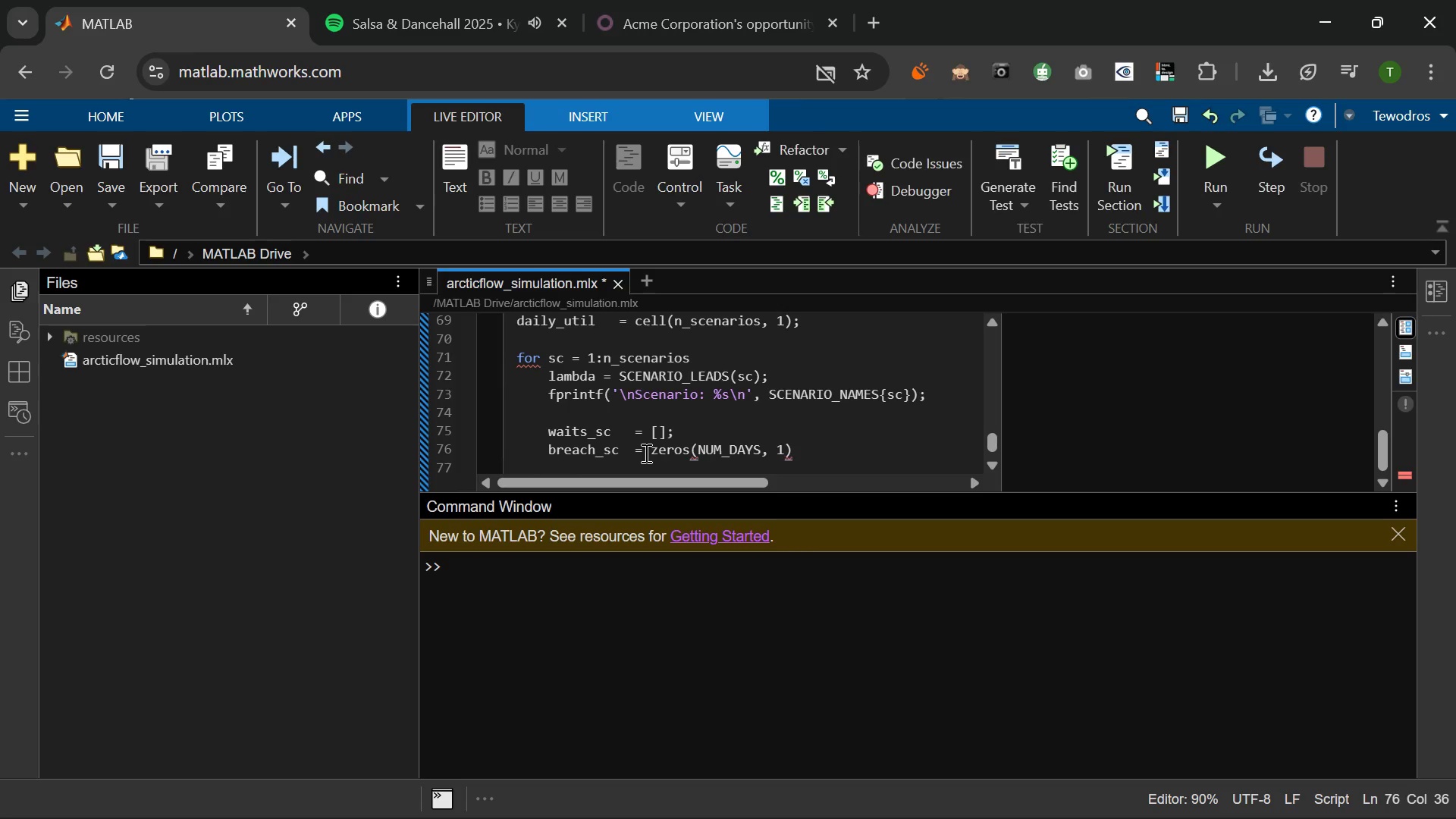 
key(ArrowRight)
 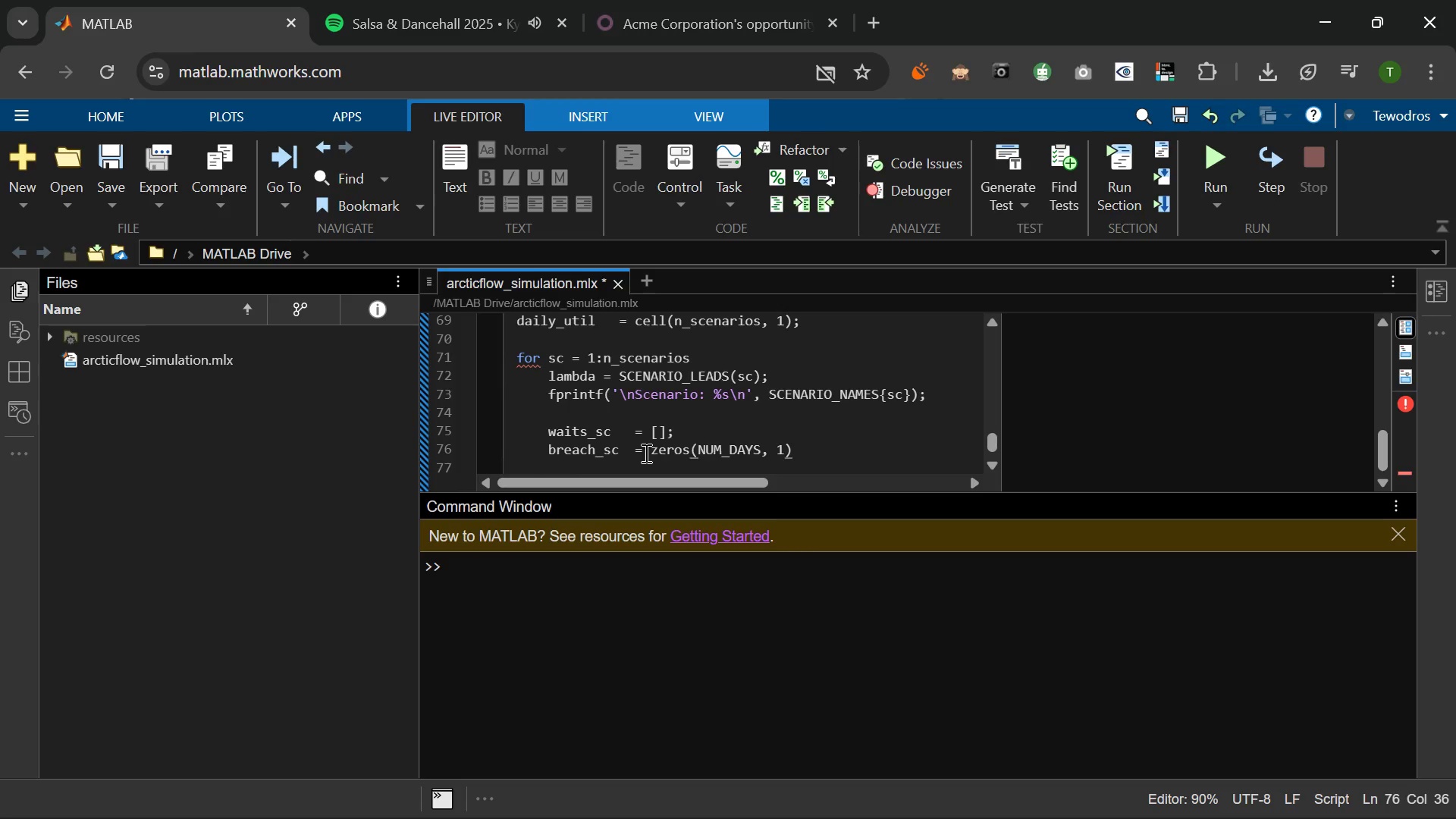 
key(Semicolon)
 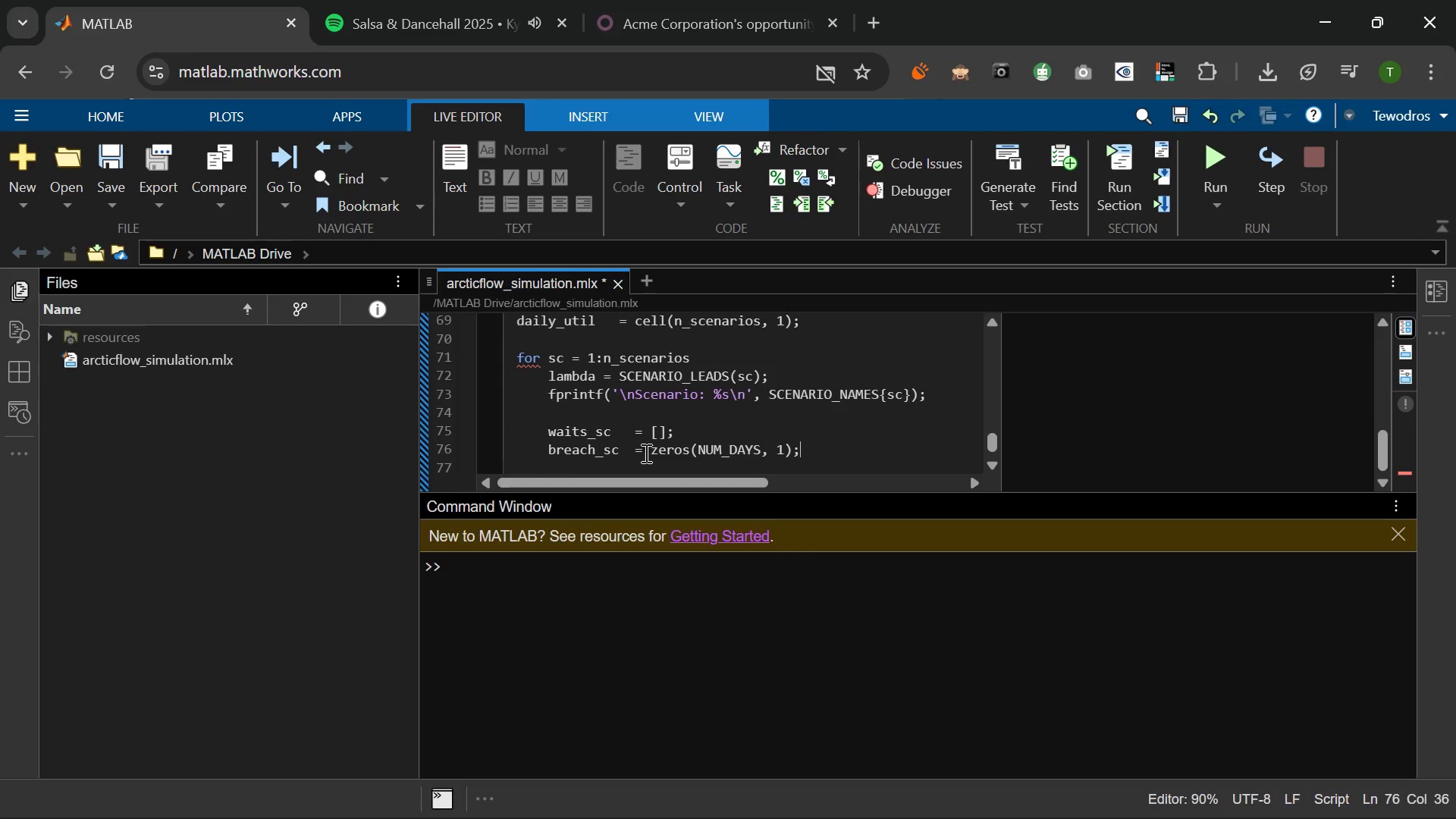 
key(Enter)
 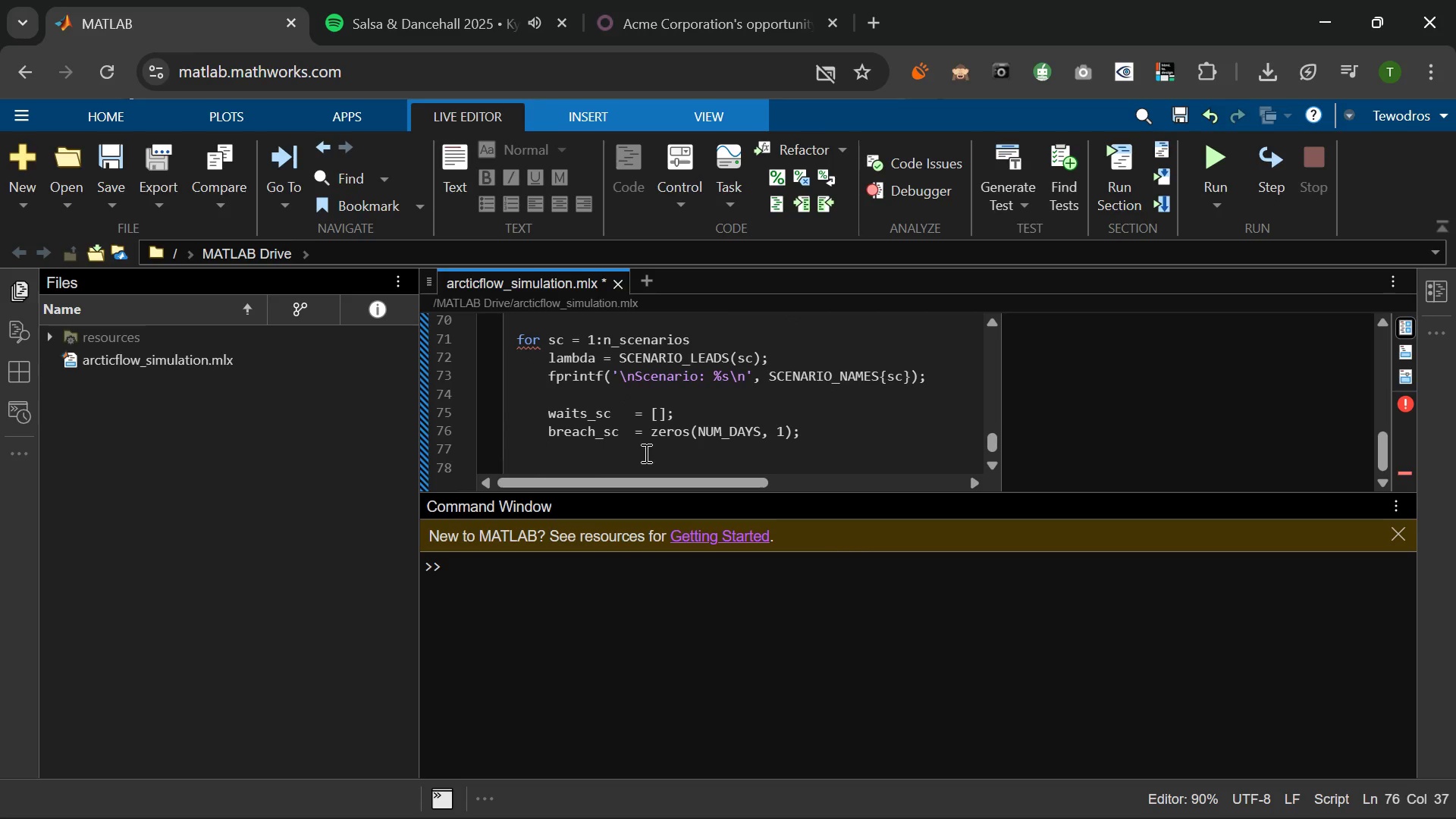 
type(U)
key(Backspace)
type(utils_sc   = zeros(n)
key(Backspace)
type(NUM_DAYS)
 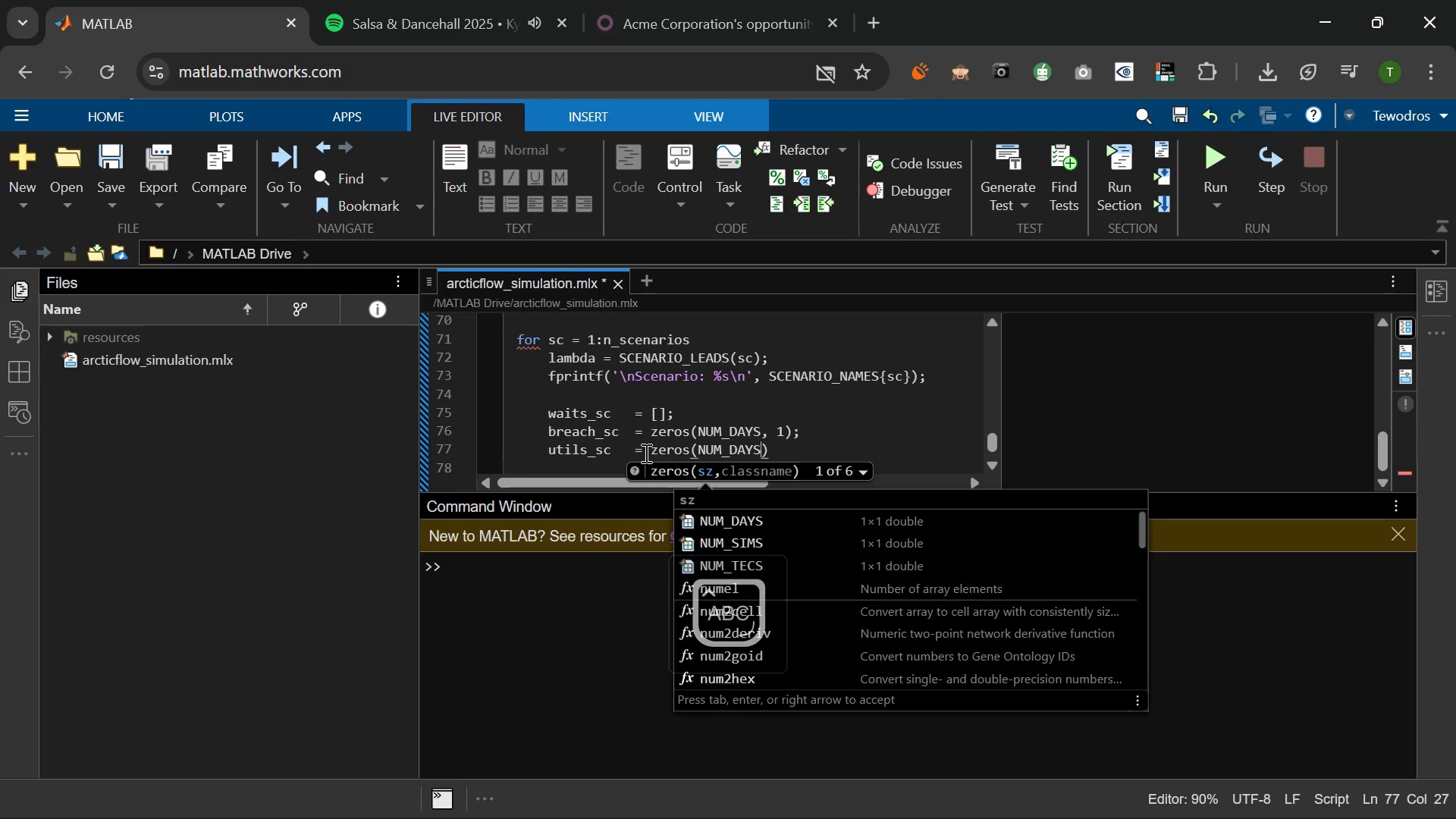 
key(ArrowRight)
 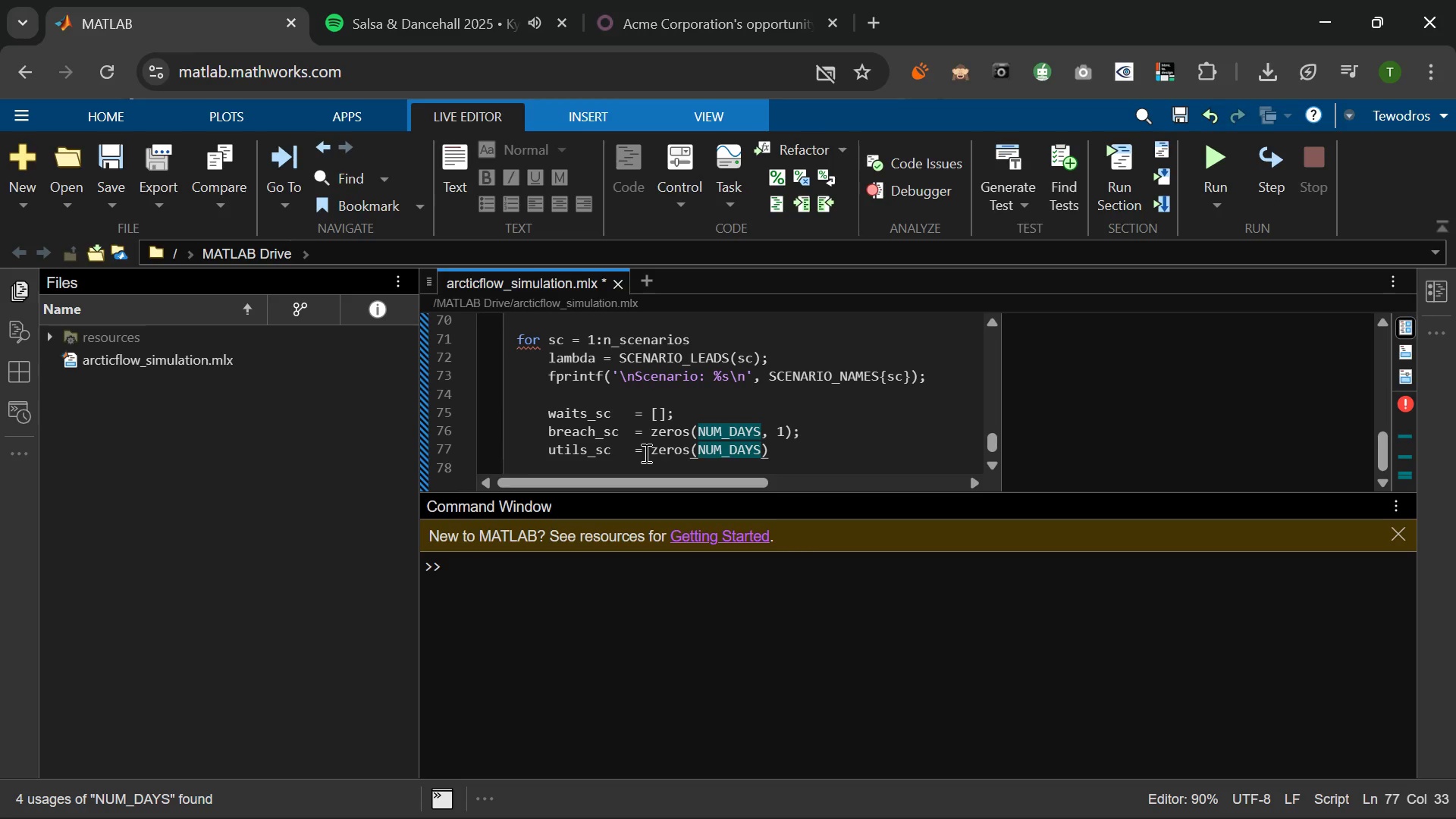 
key(Comma)
 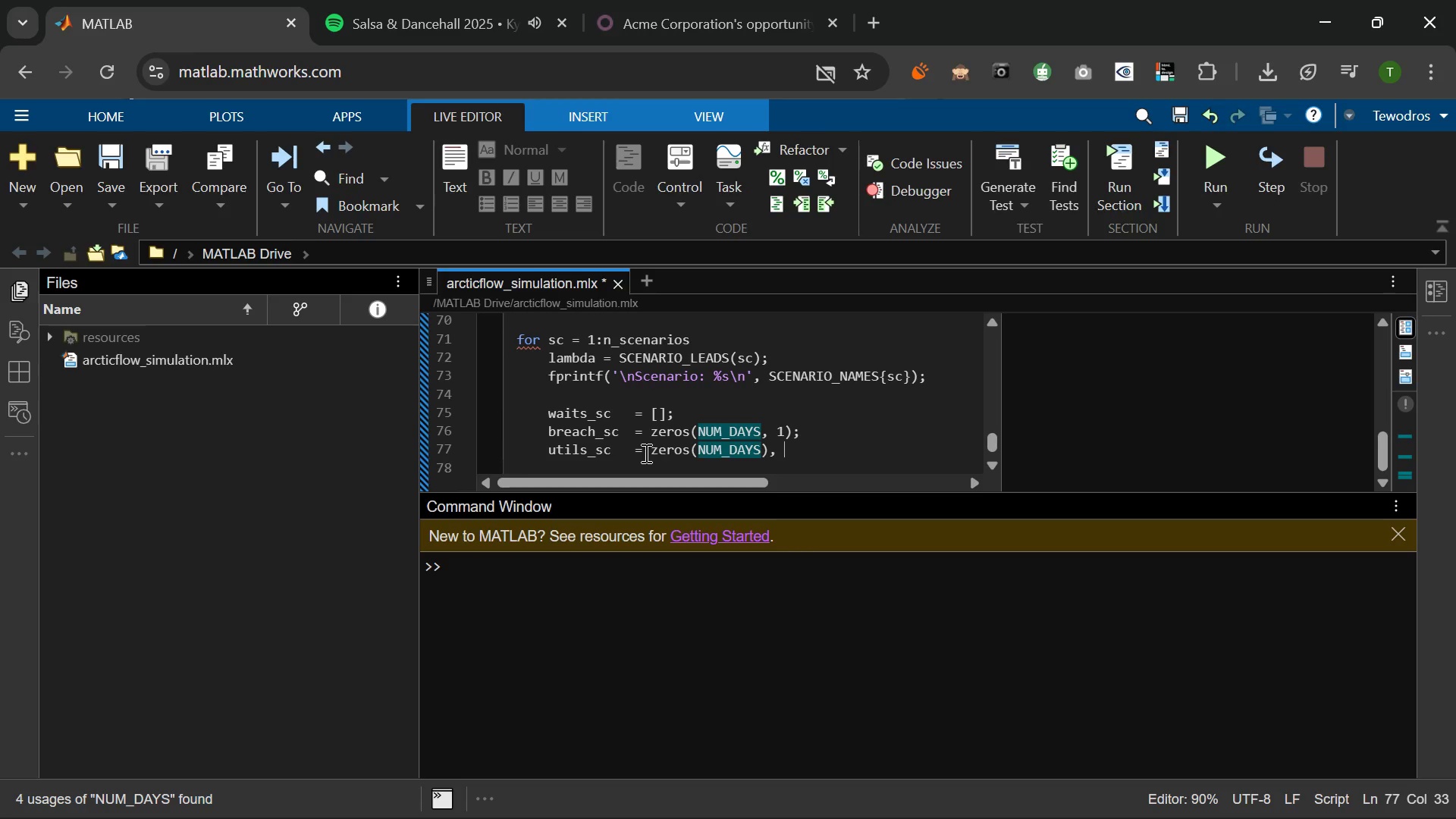 
key(Space)
 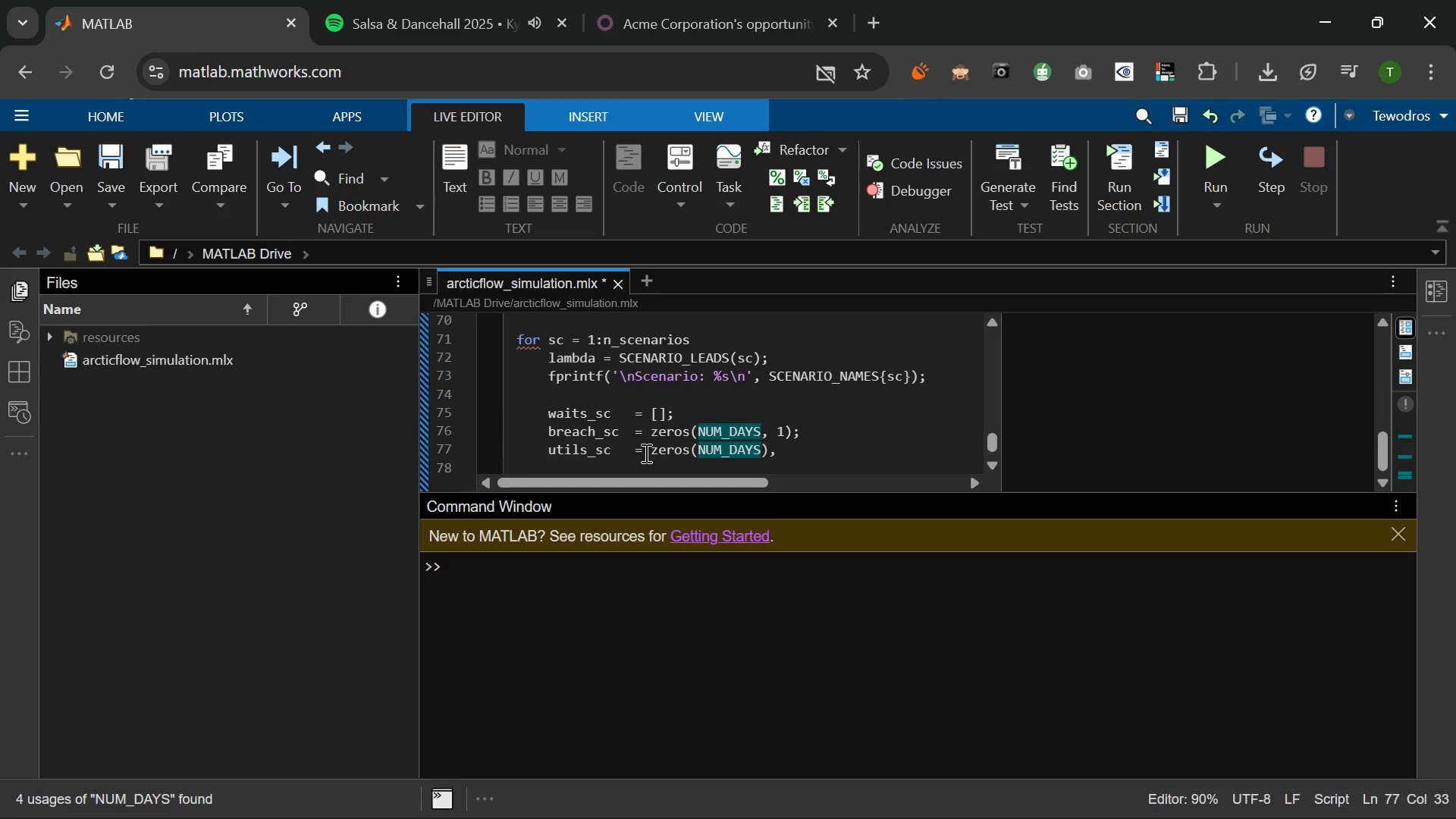 
key(Backquote)
 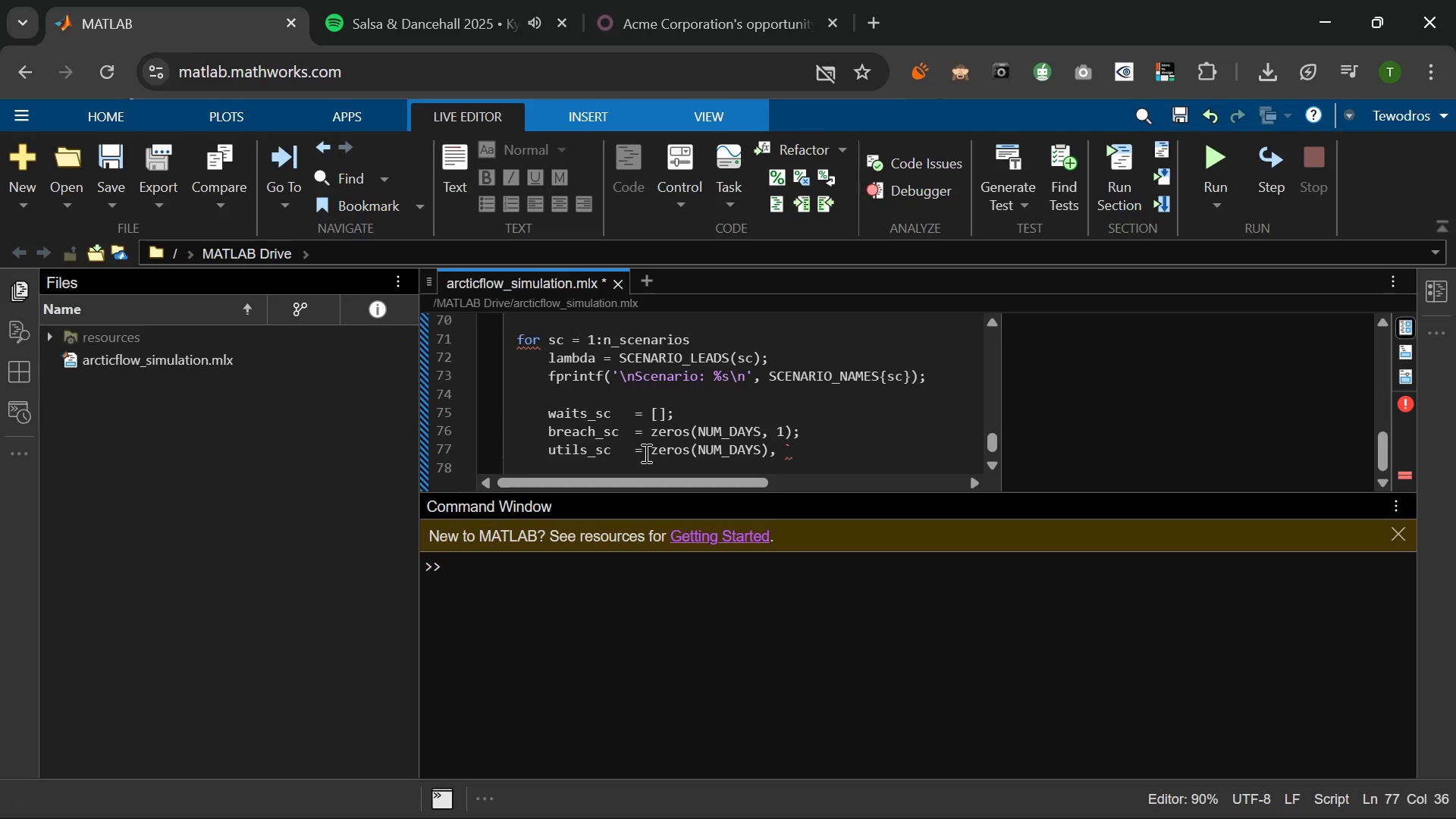 
key(Backspace)
 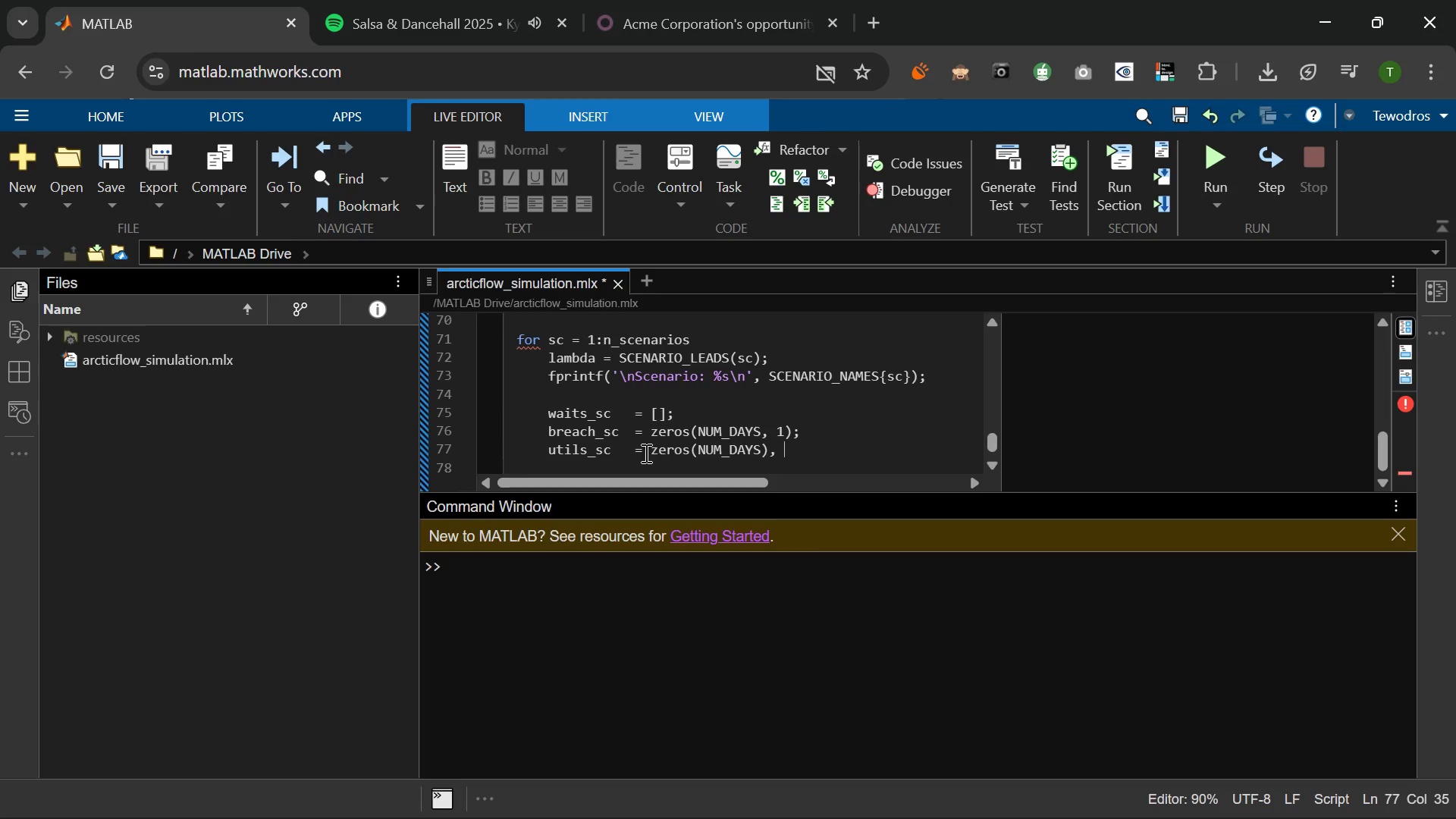 
key(1)
 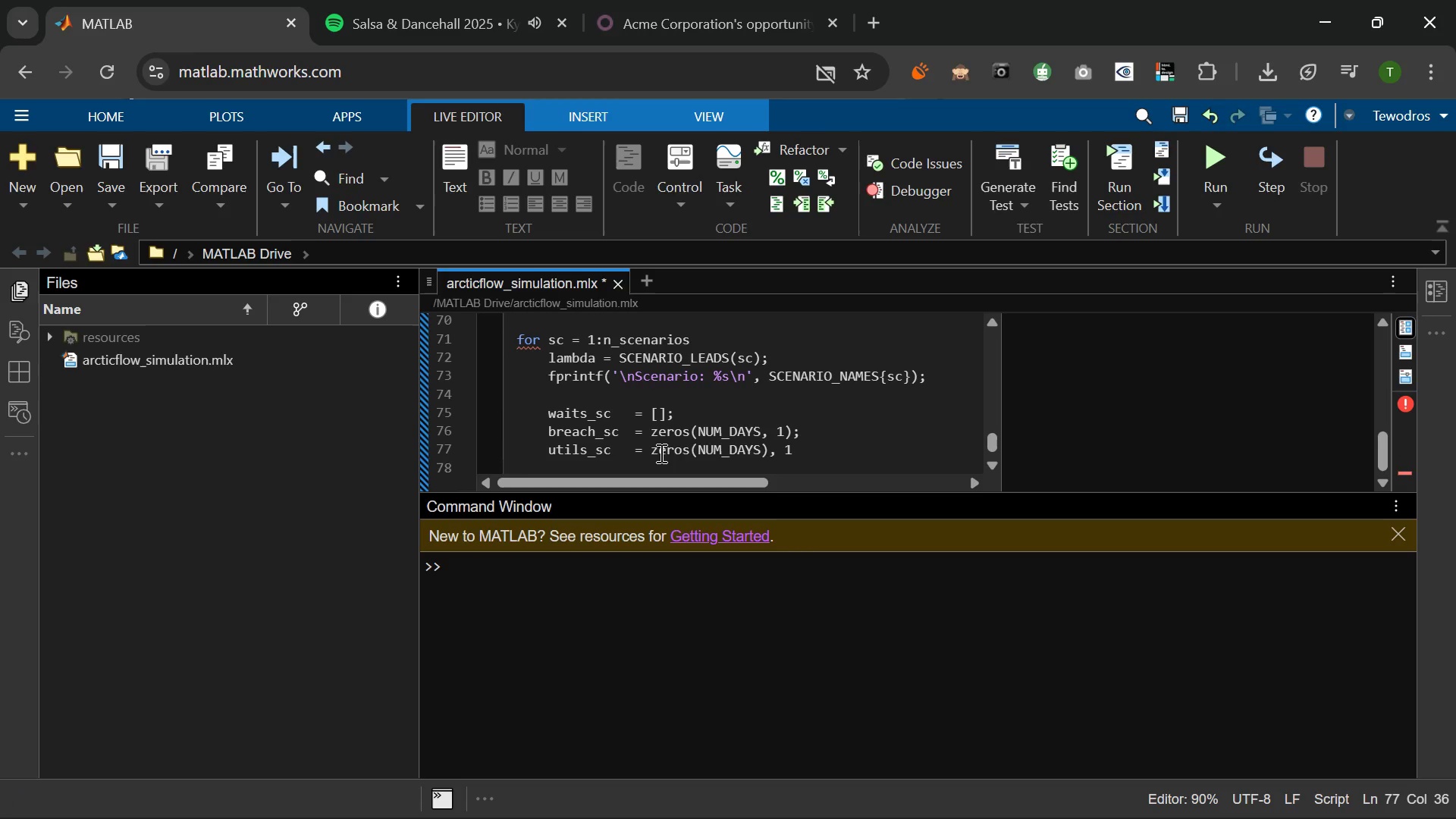 
wait(8.45)
 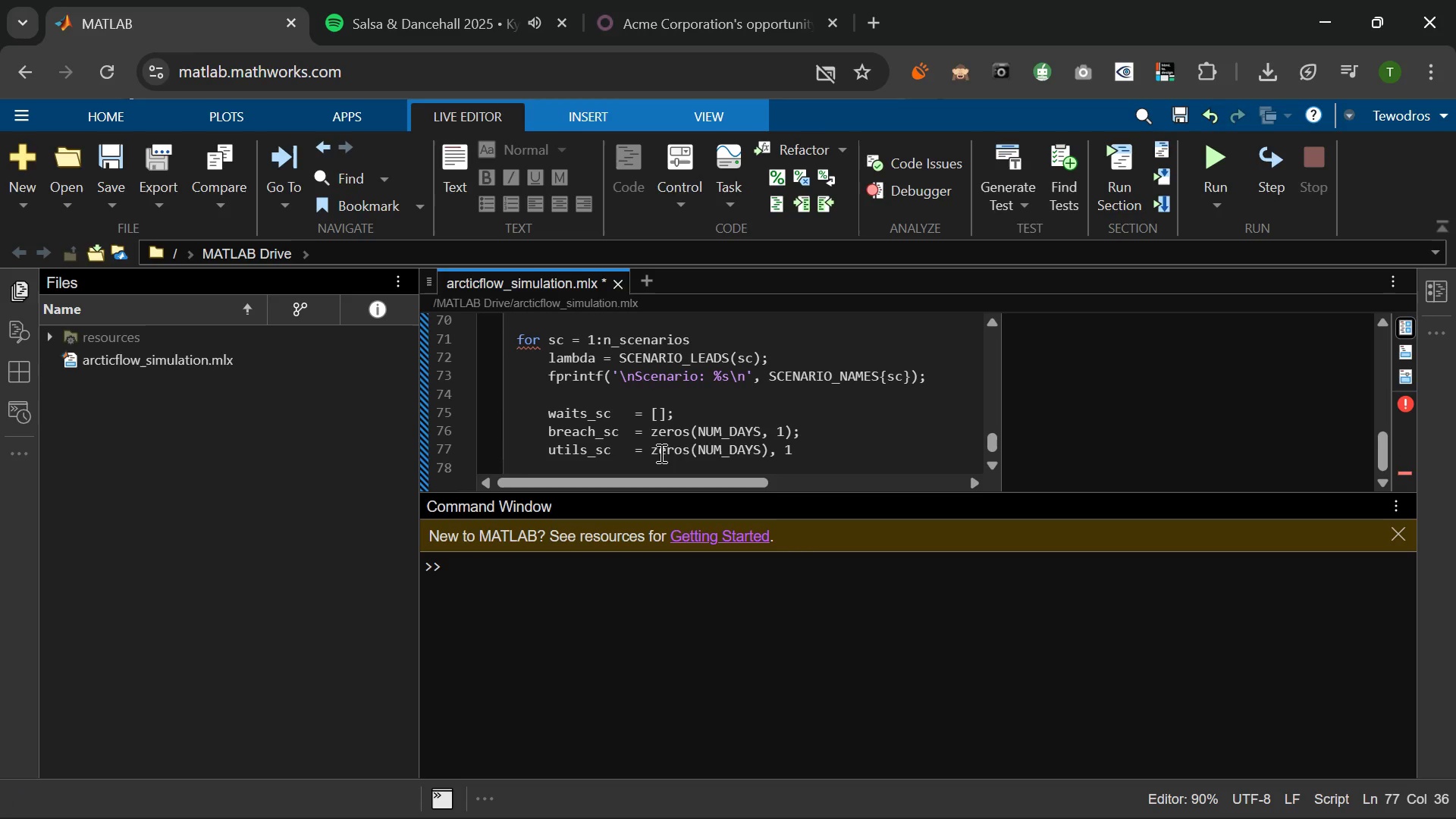 
left_click([768, 447])
 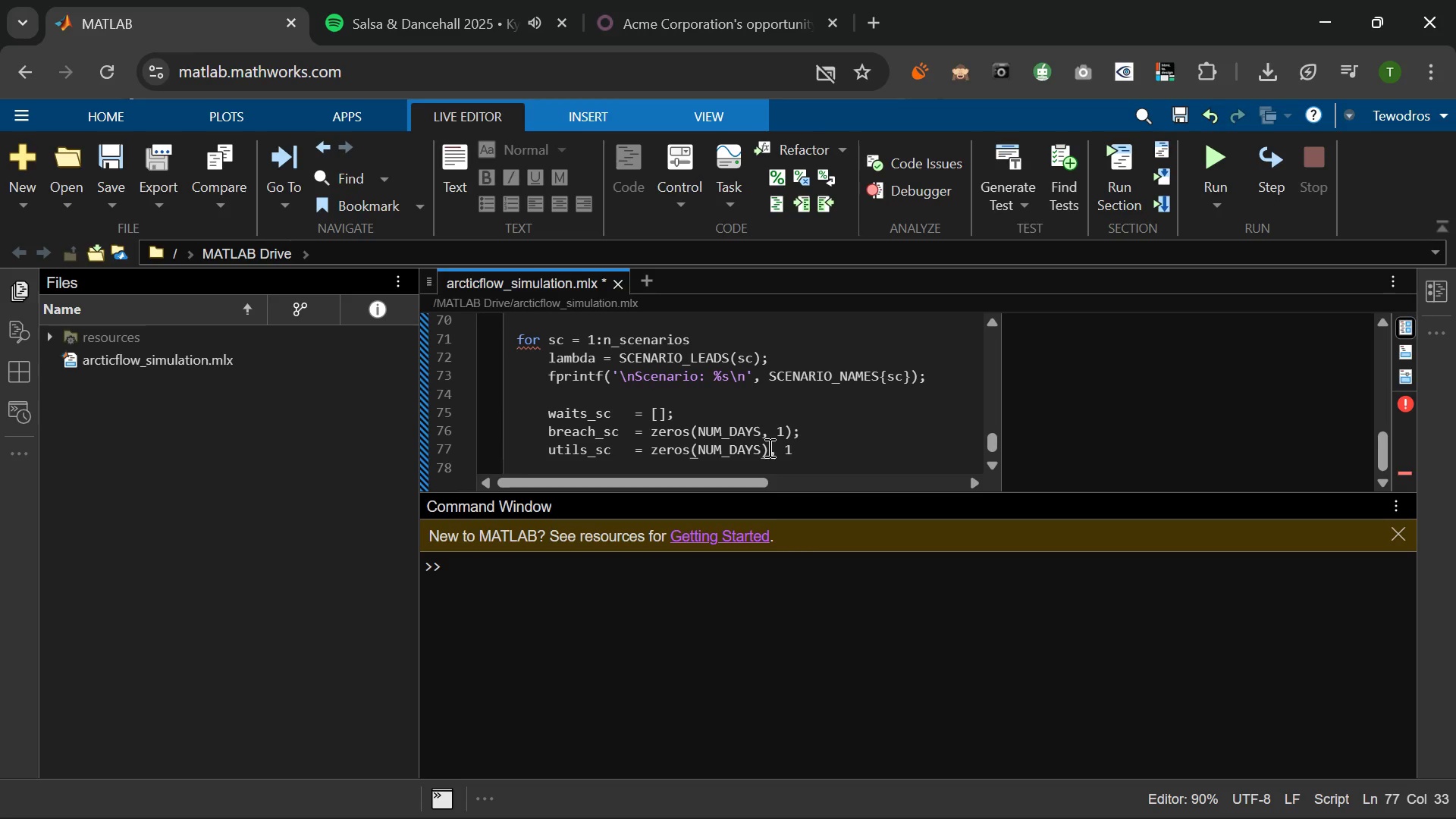 
key(Backspace)
 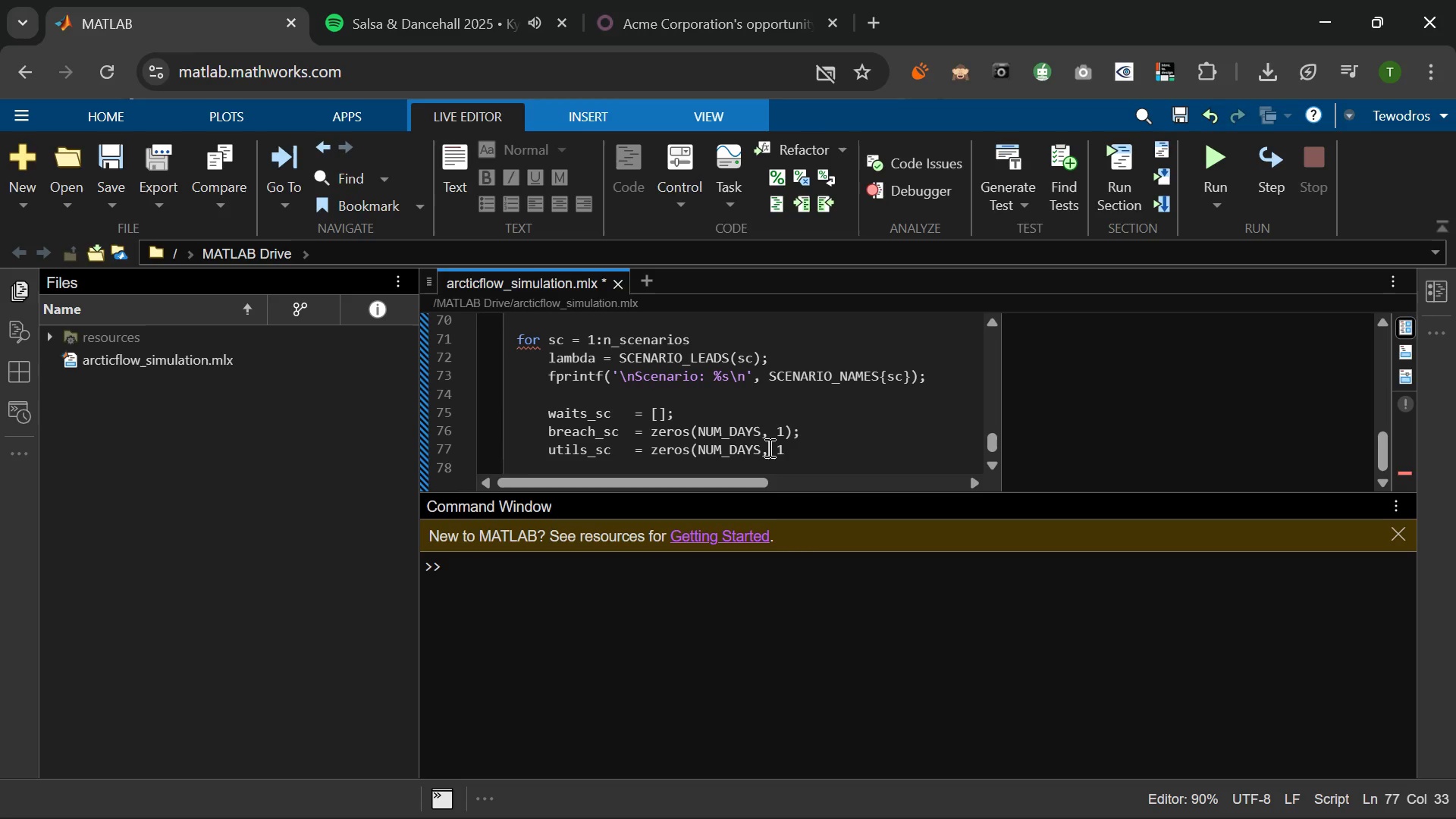 
key(ArrowRight)
 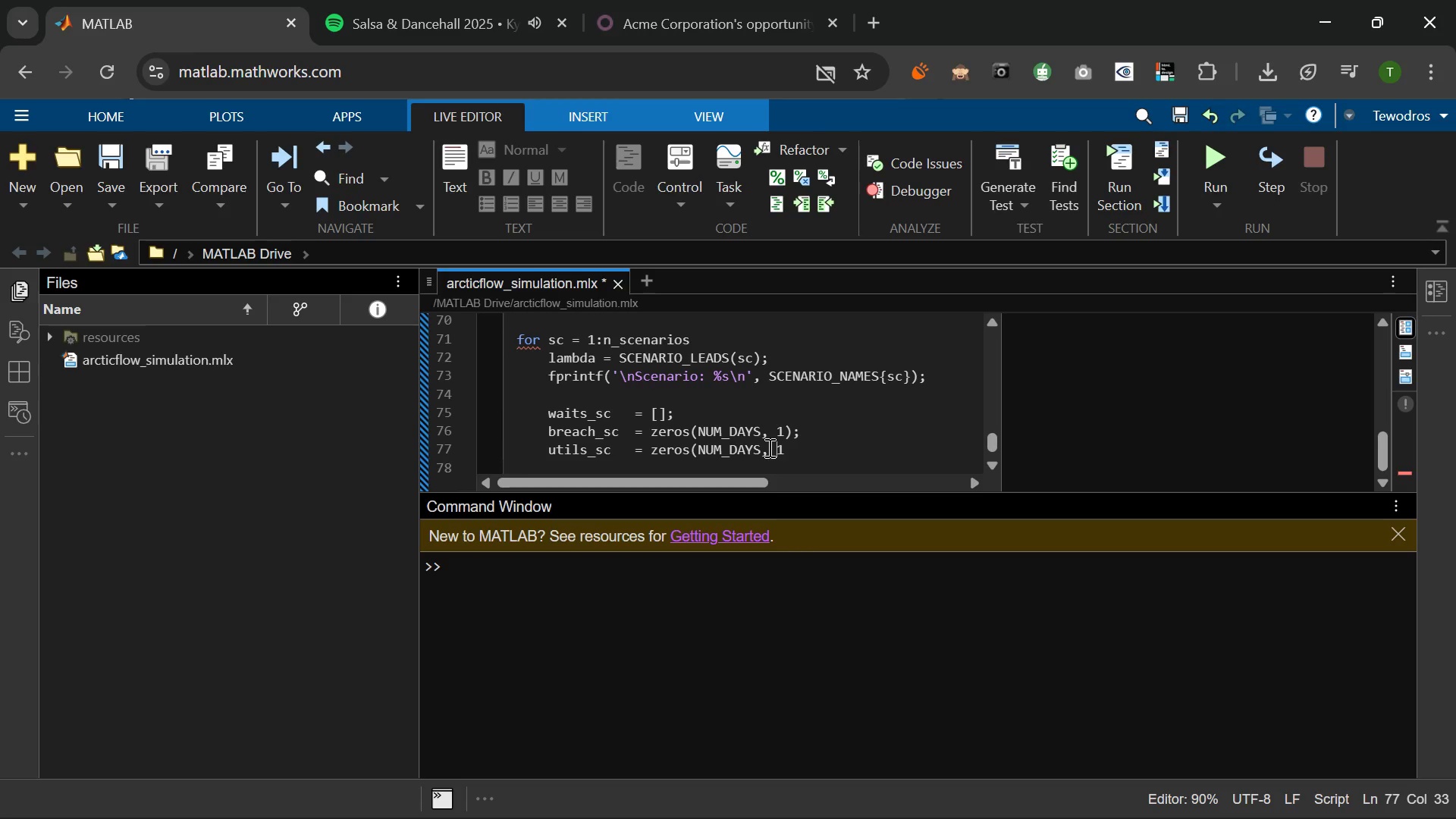 
key(ArrowRight)
 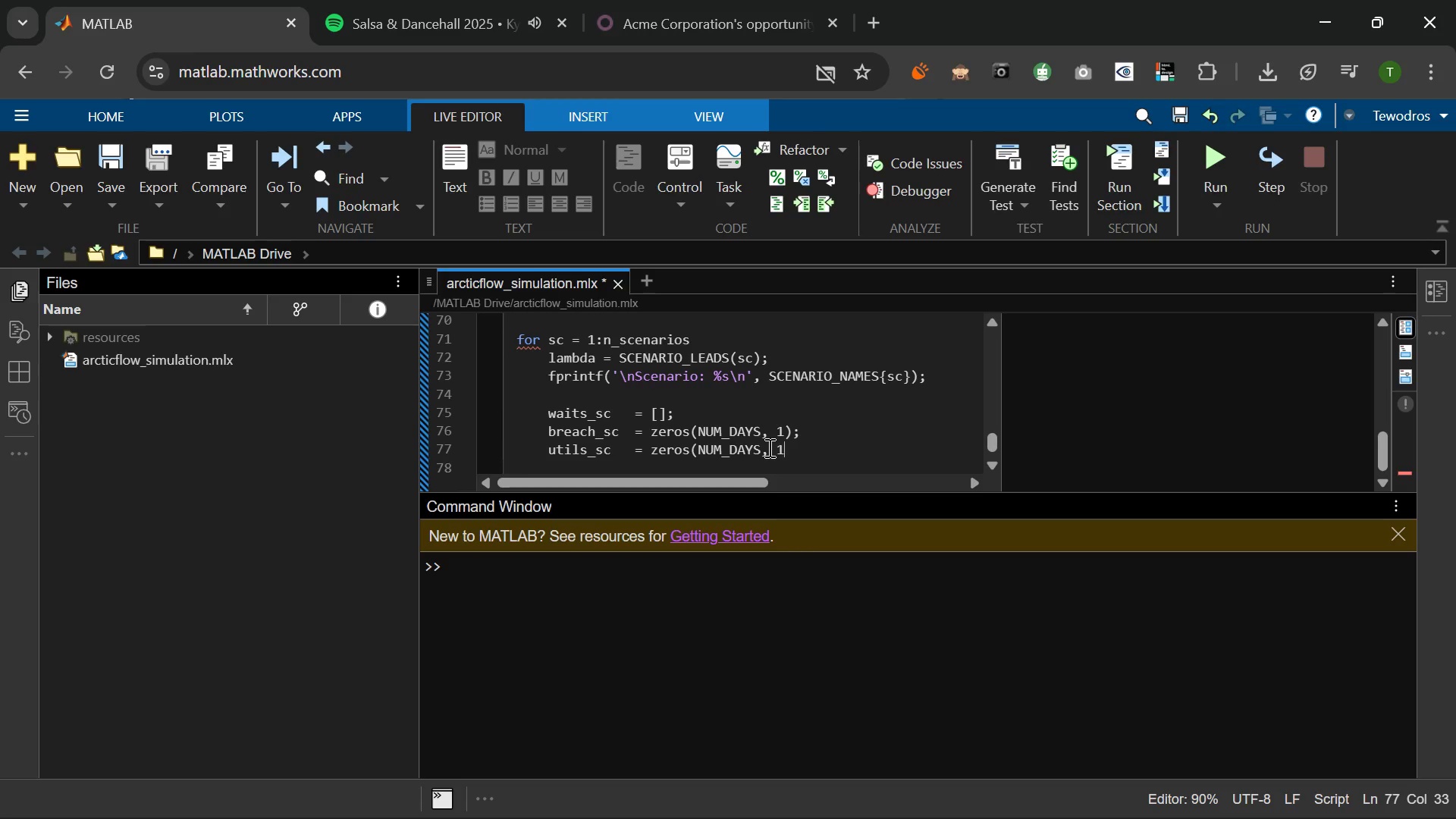 
key(ArrowRight)
 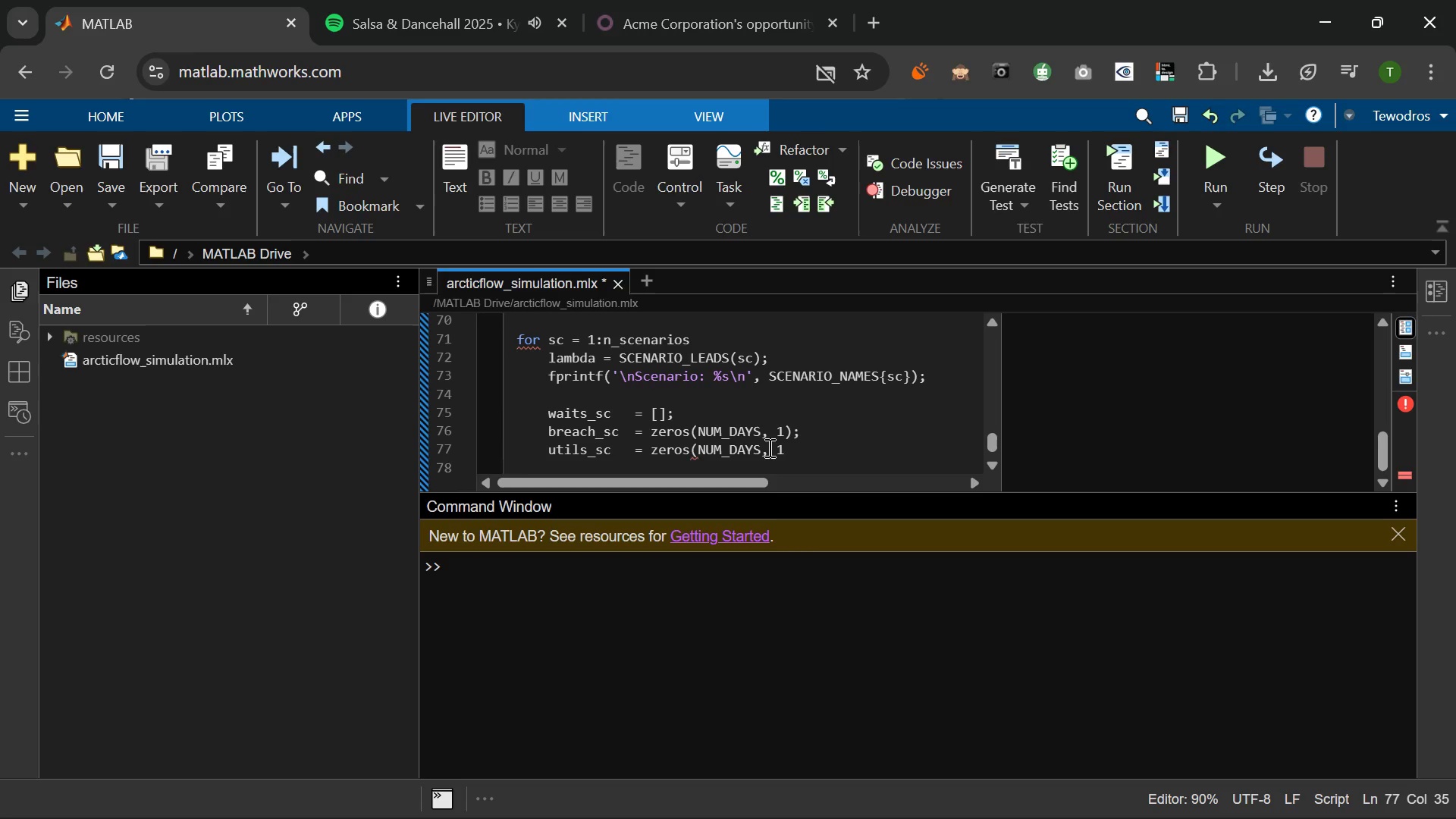 
key(Shift+0)
 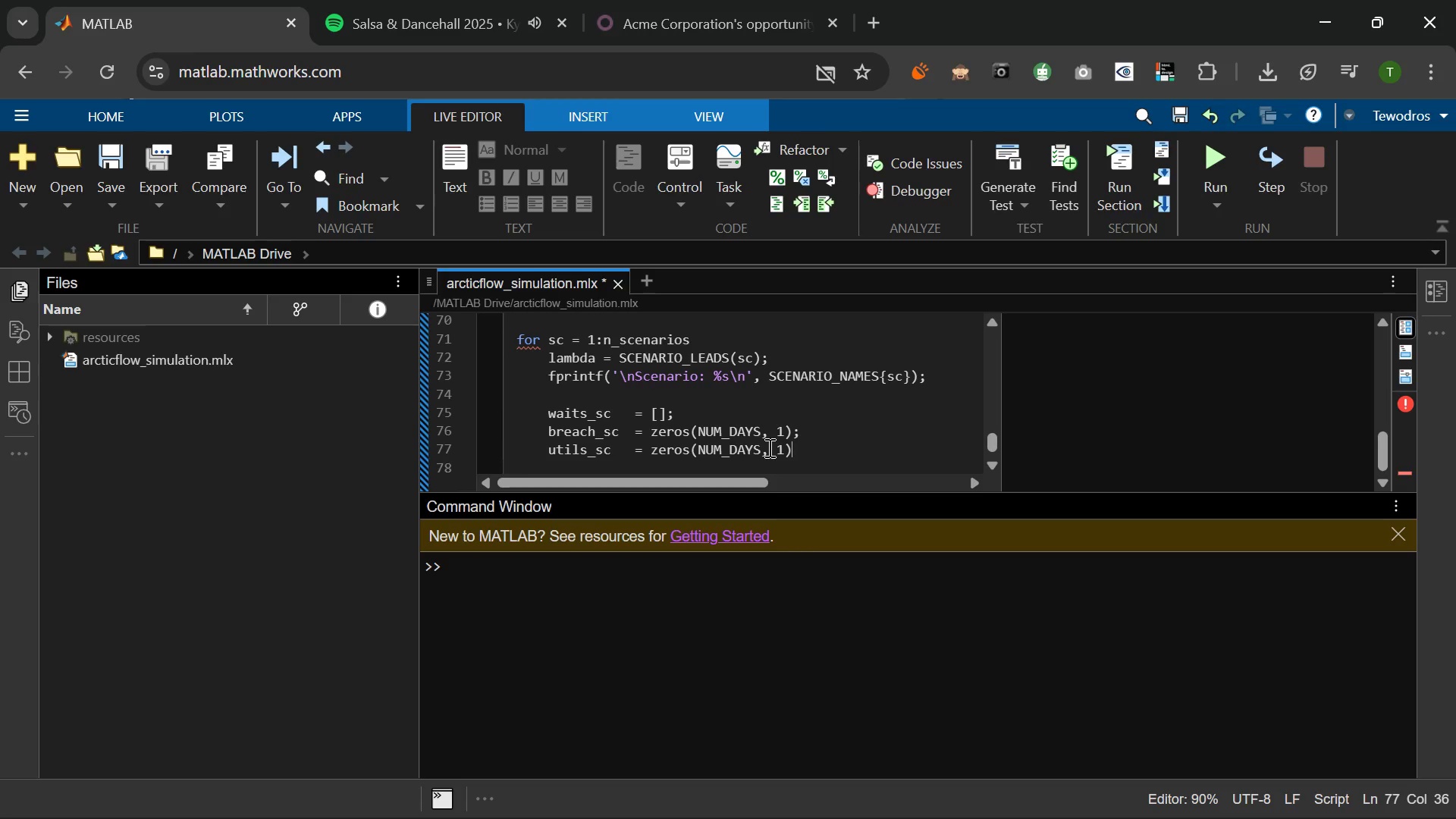 
key(Semicolon)
 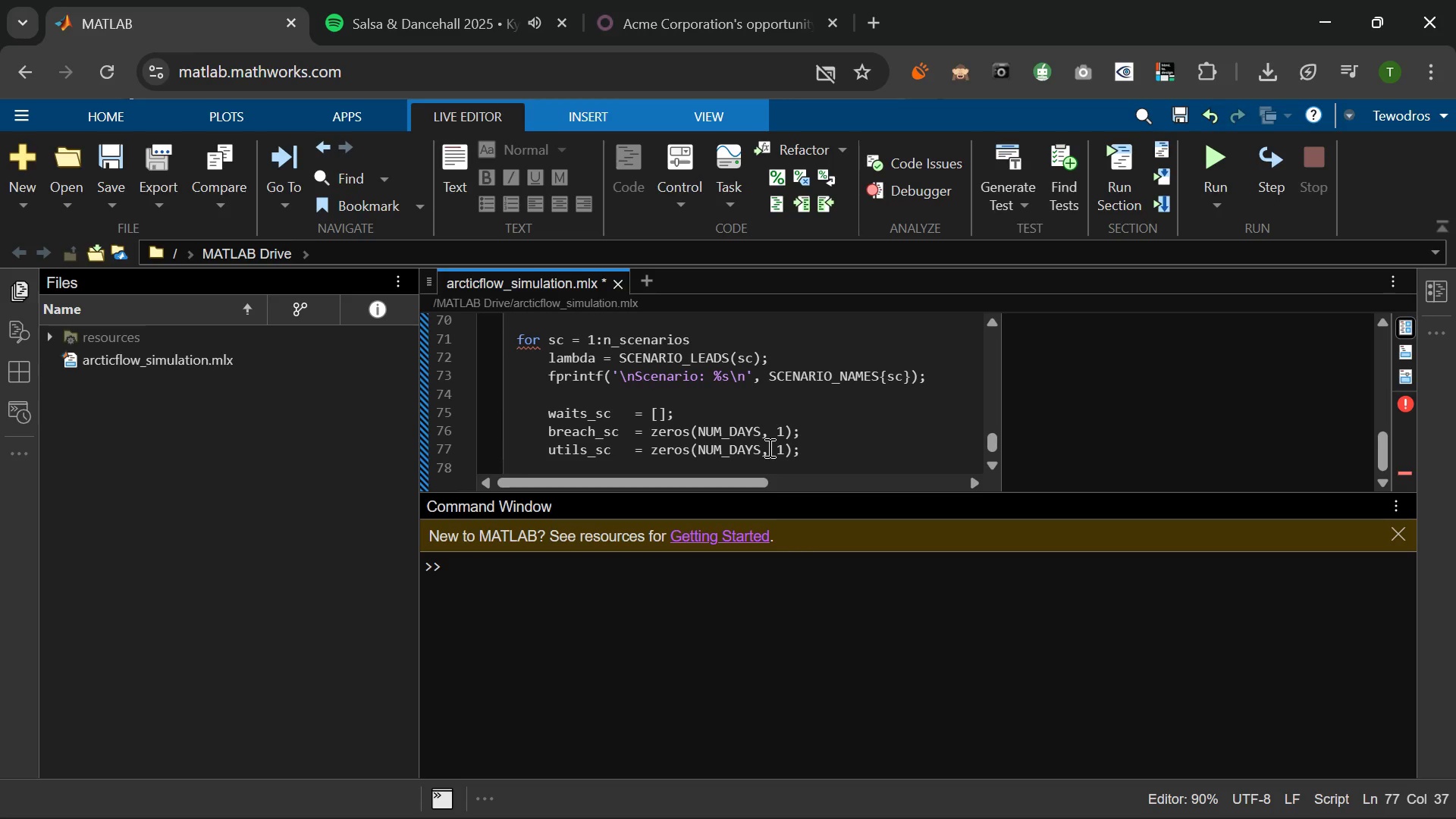 
wait(12.09)
 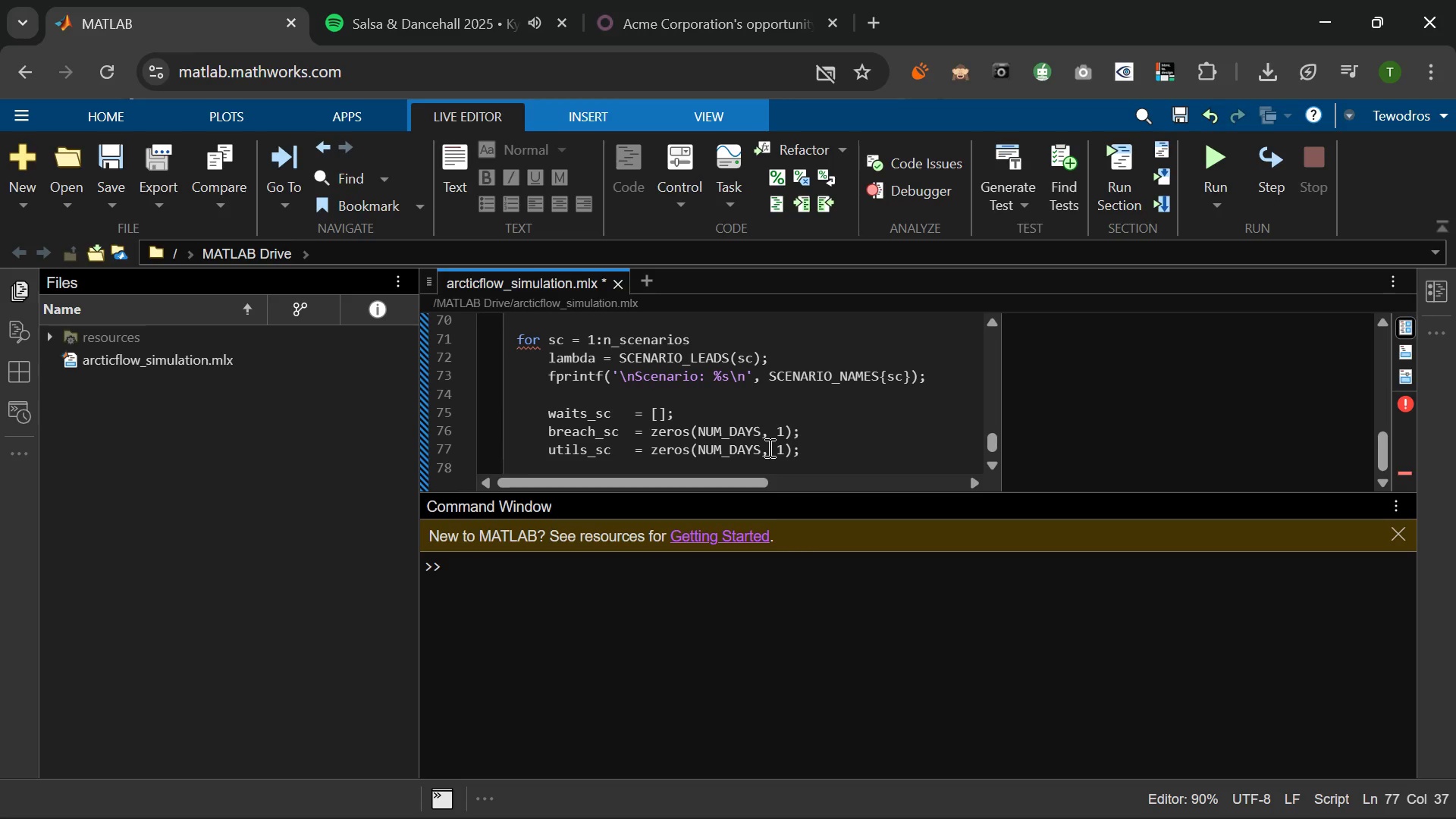 
key(Enter)
 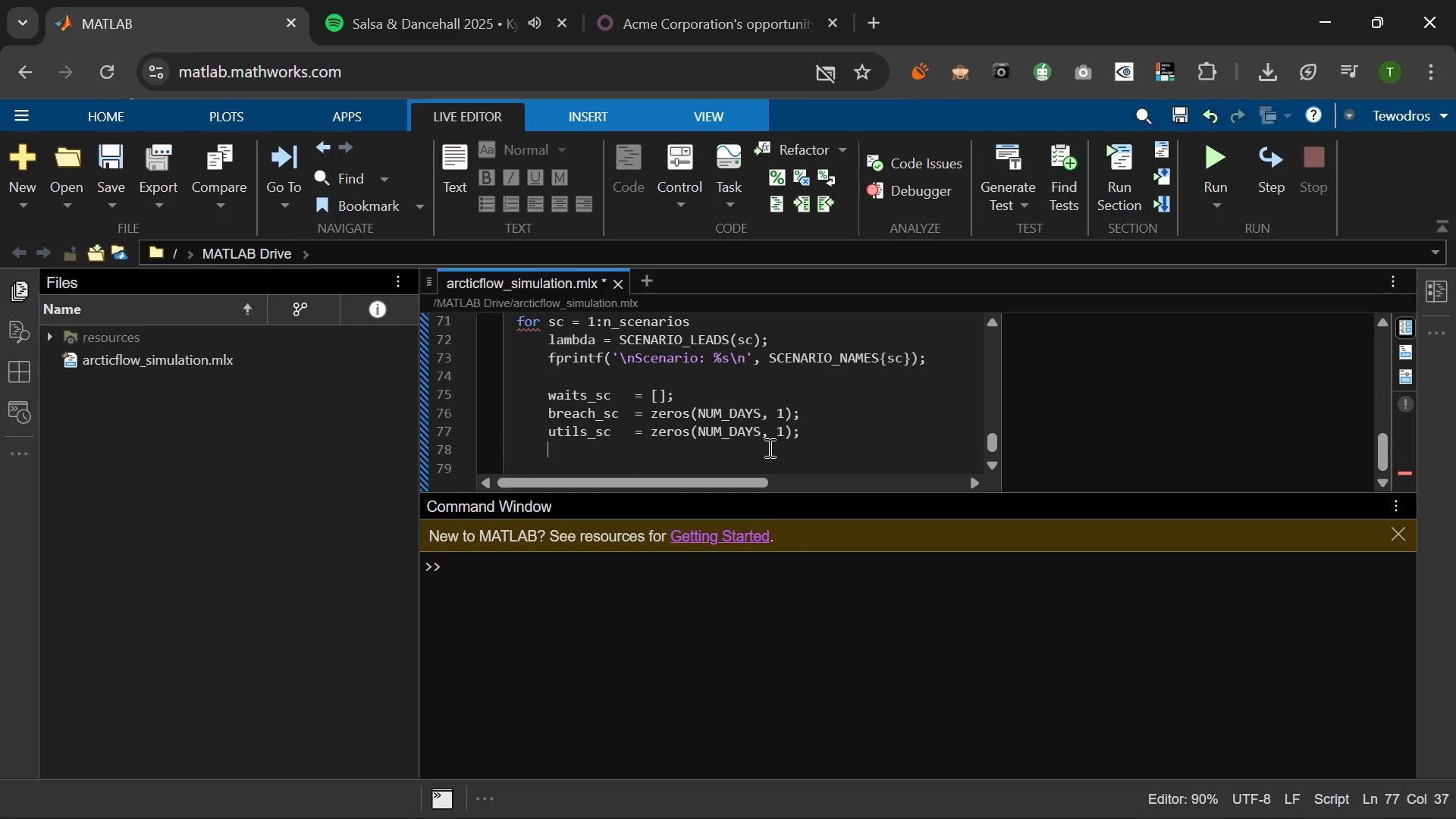 
key(Enter)
 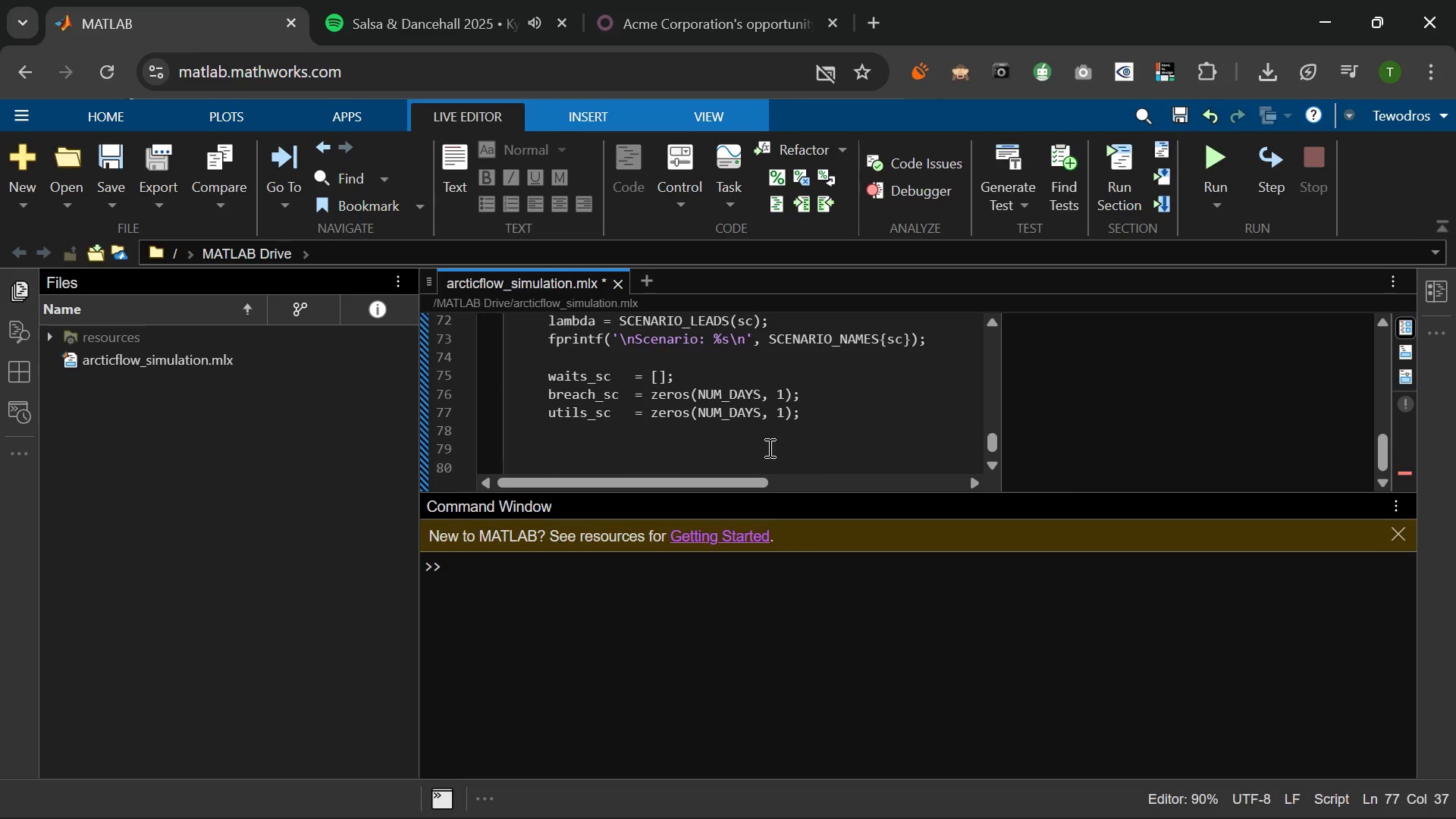 
type(FOR SIM)
key(Backspace)
key(Backspace)
key(Backspace)
key(Backspace)
key(Backspace)
key(Backspace)
key(Backspace)
type(for sim j)
key(Backspace)
type(= 1: )
key(Backspace)
type(NUM_)
 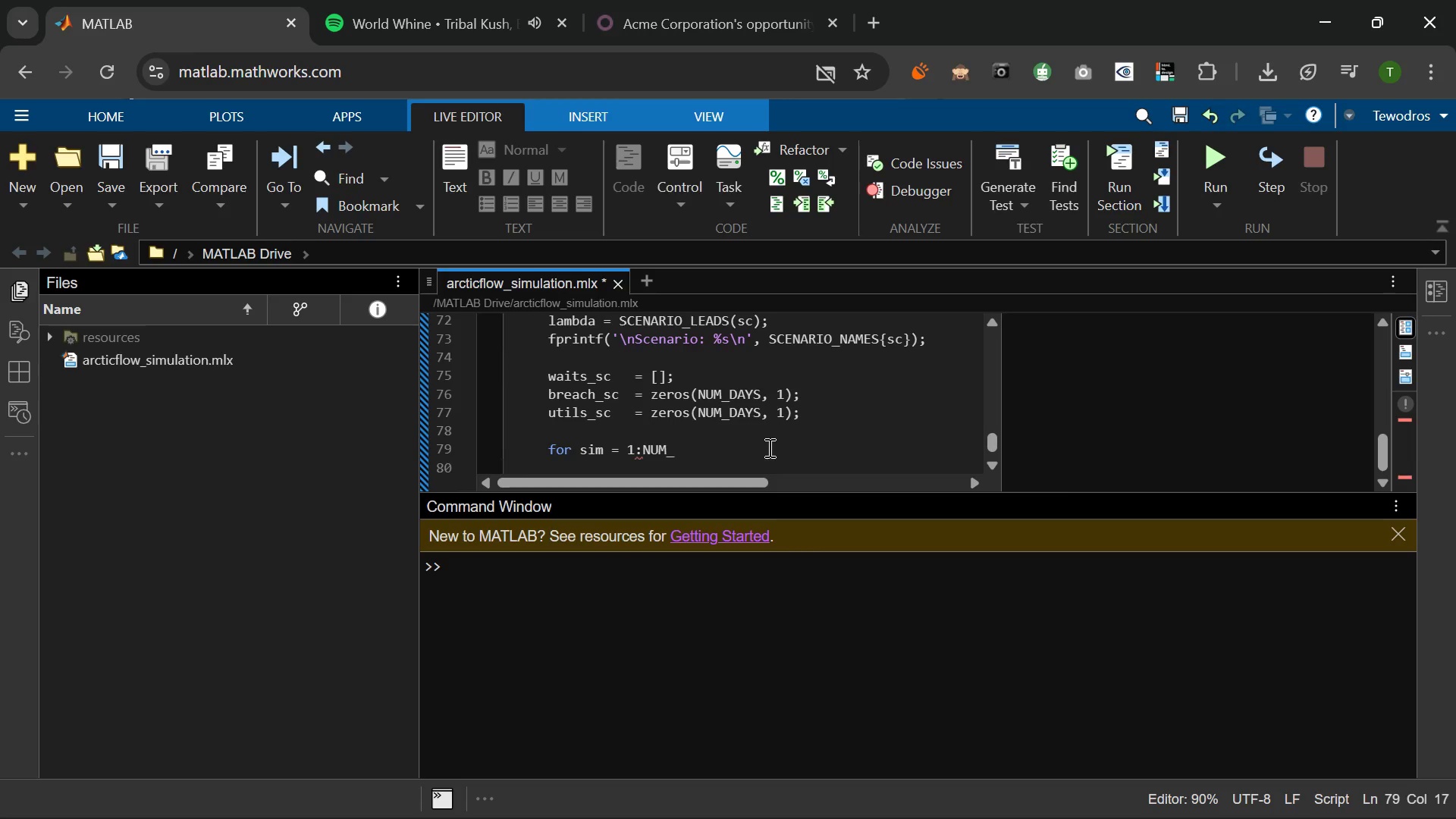 
key(ArrowDown)
 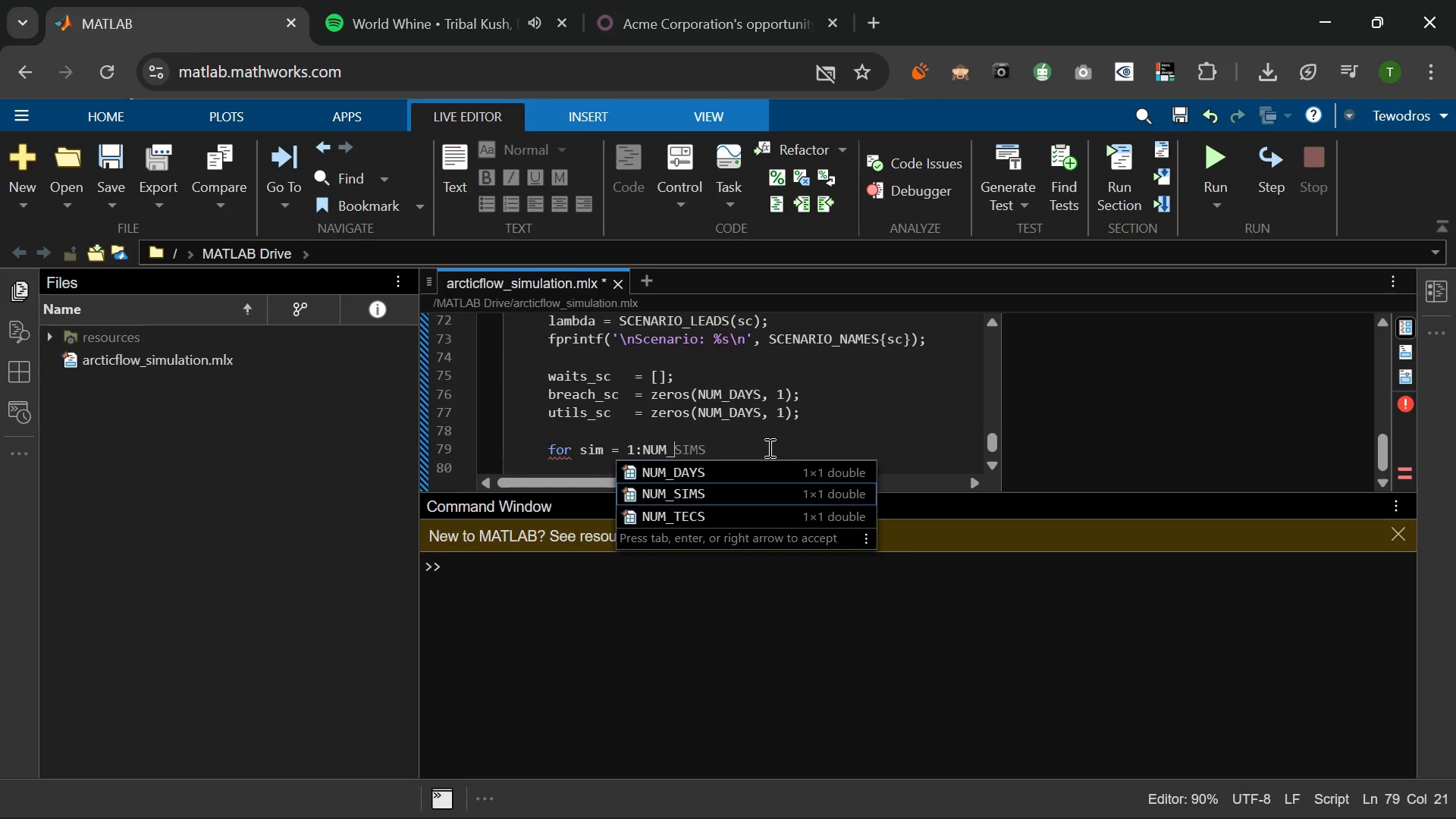 
key(ArrowDown)
 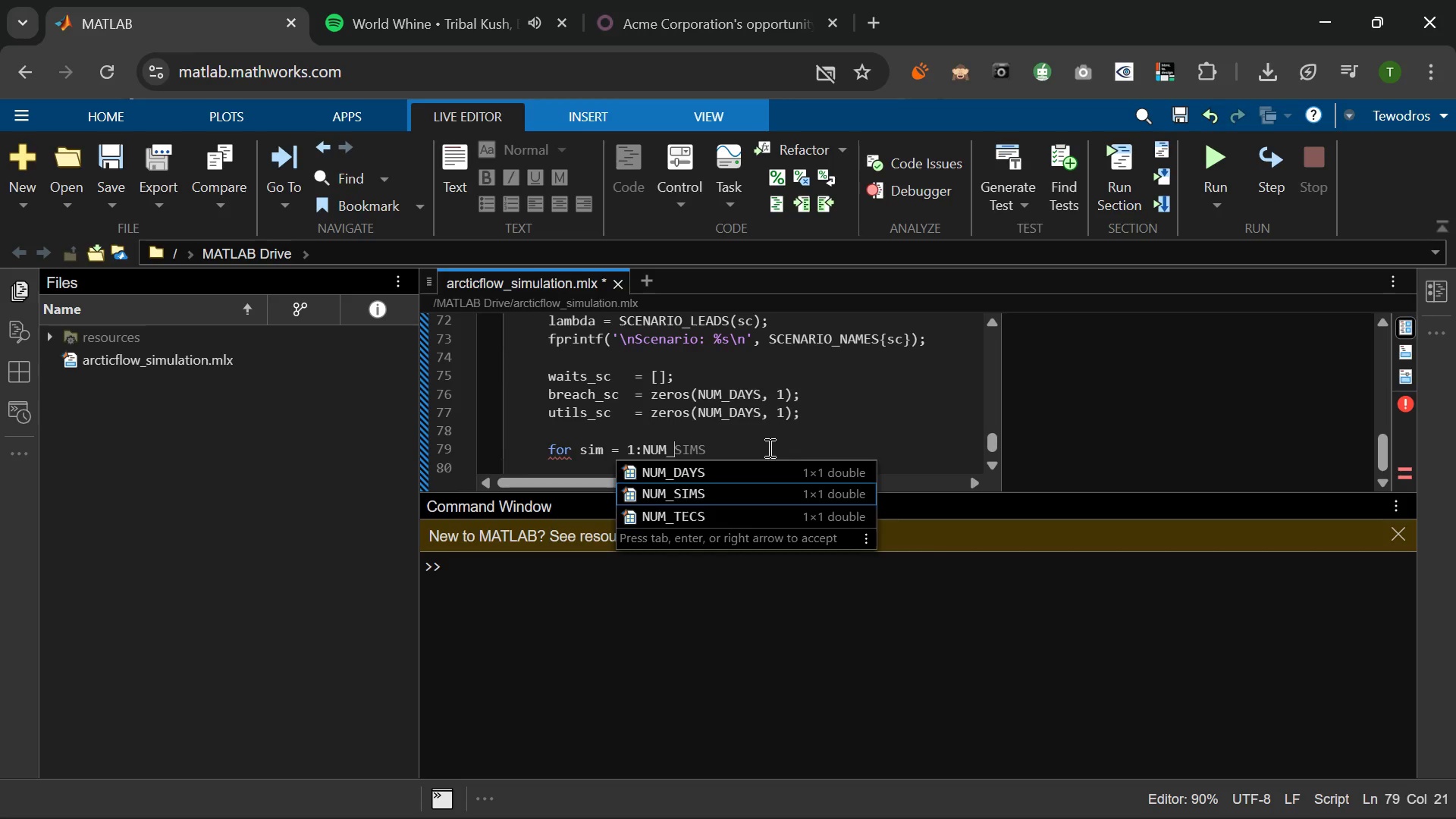 
key(Tab)
 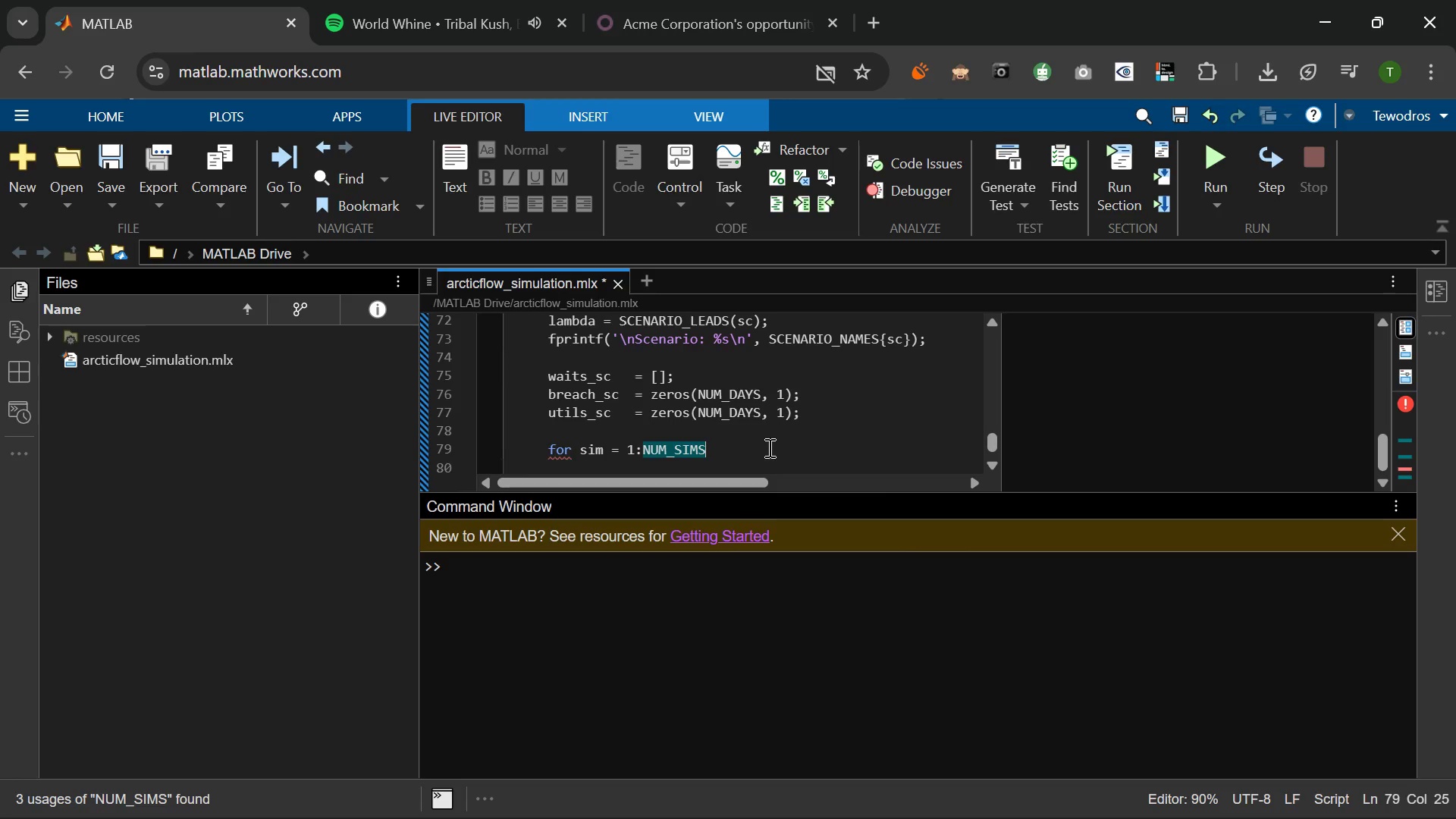 
key(Enter)
 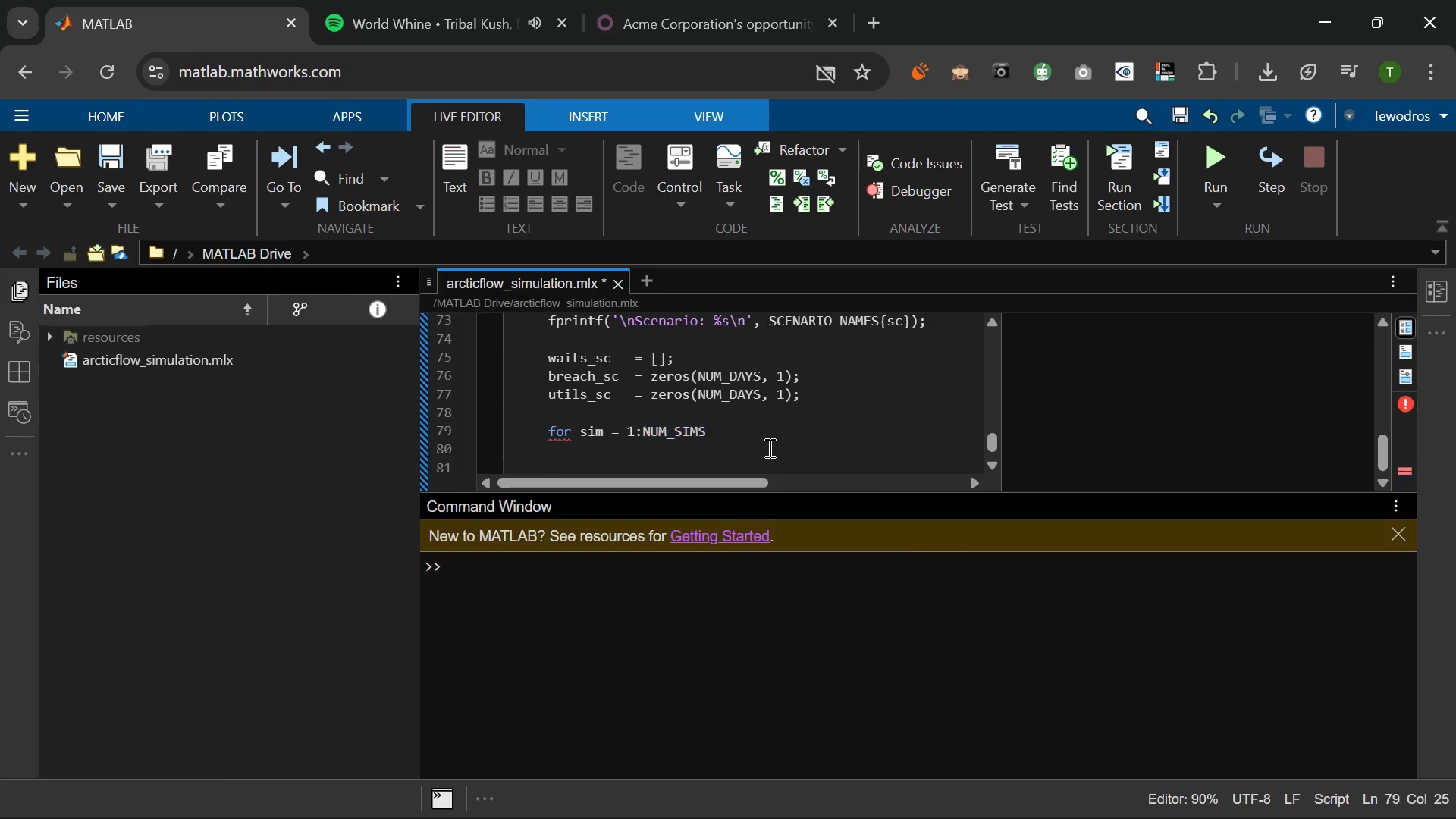 
type(for day = )
key(Tab)
type(1: )
key(Backspace)
type(NUM_)
 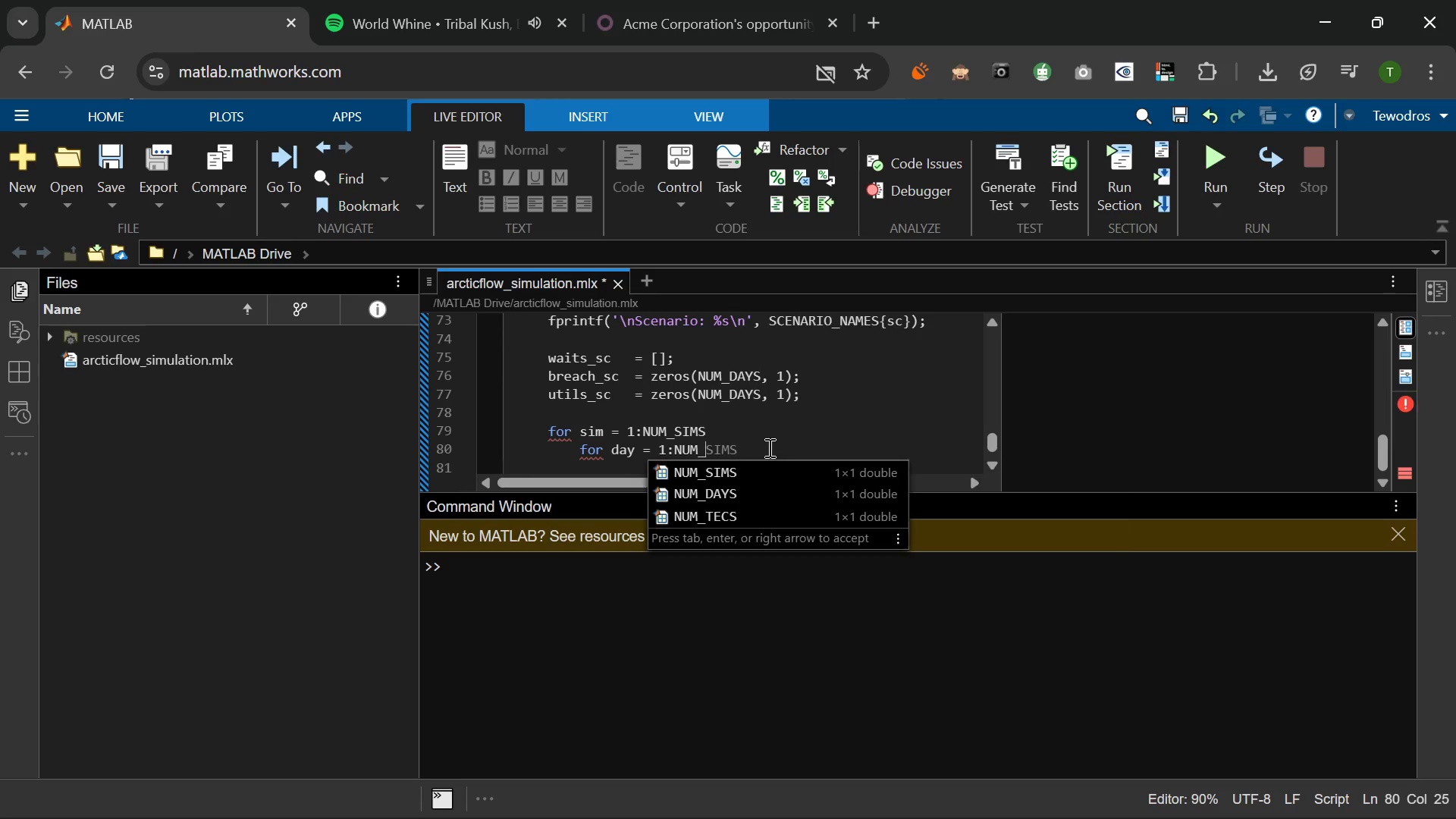 
key(ArrowDown)
 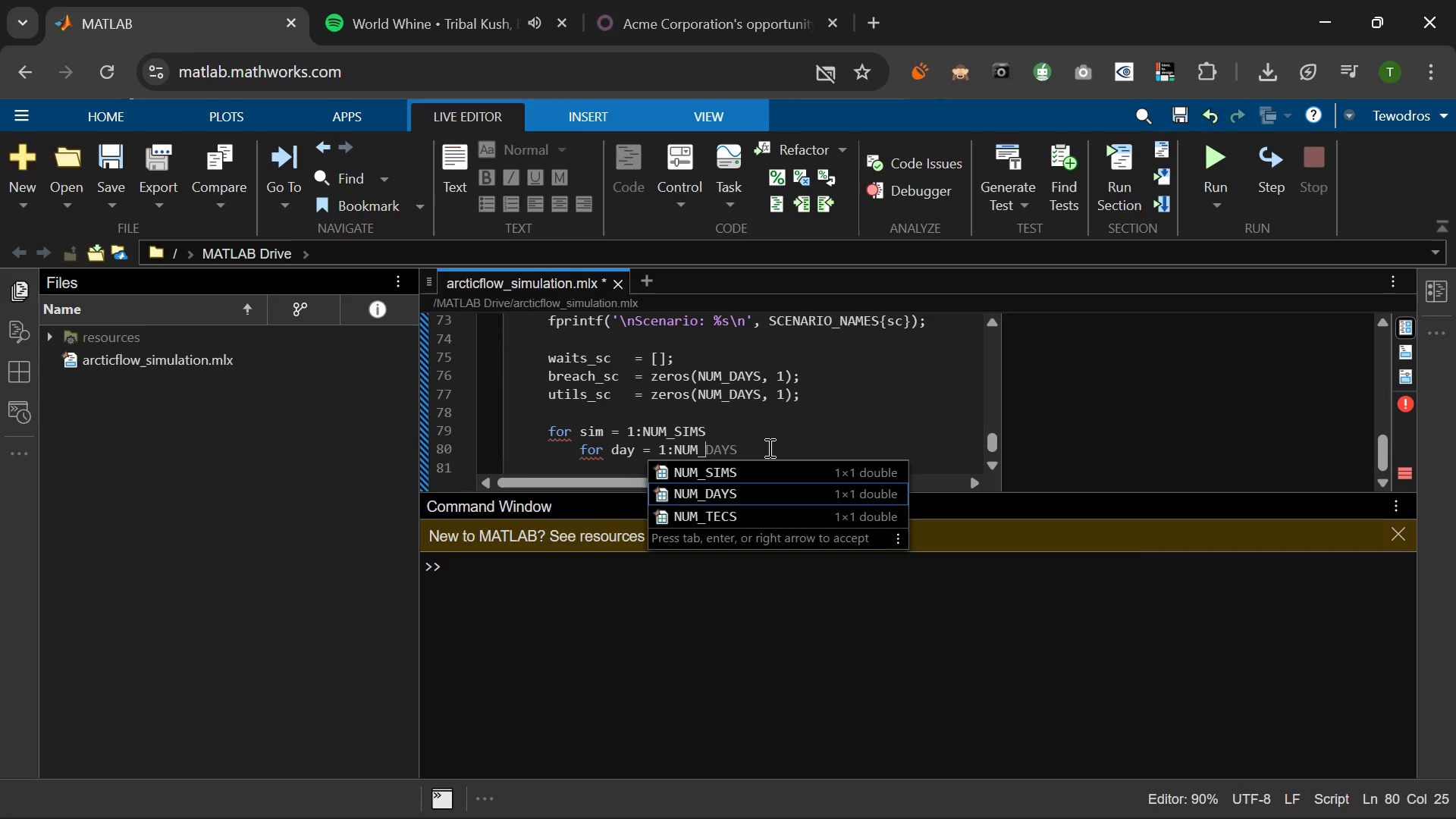 
key(ArrowDown)
 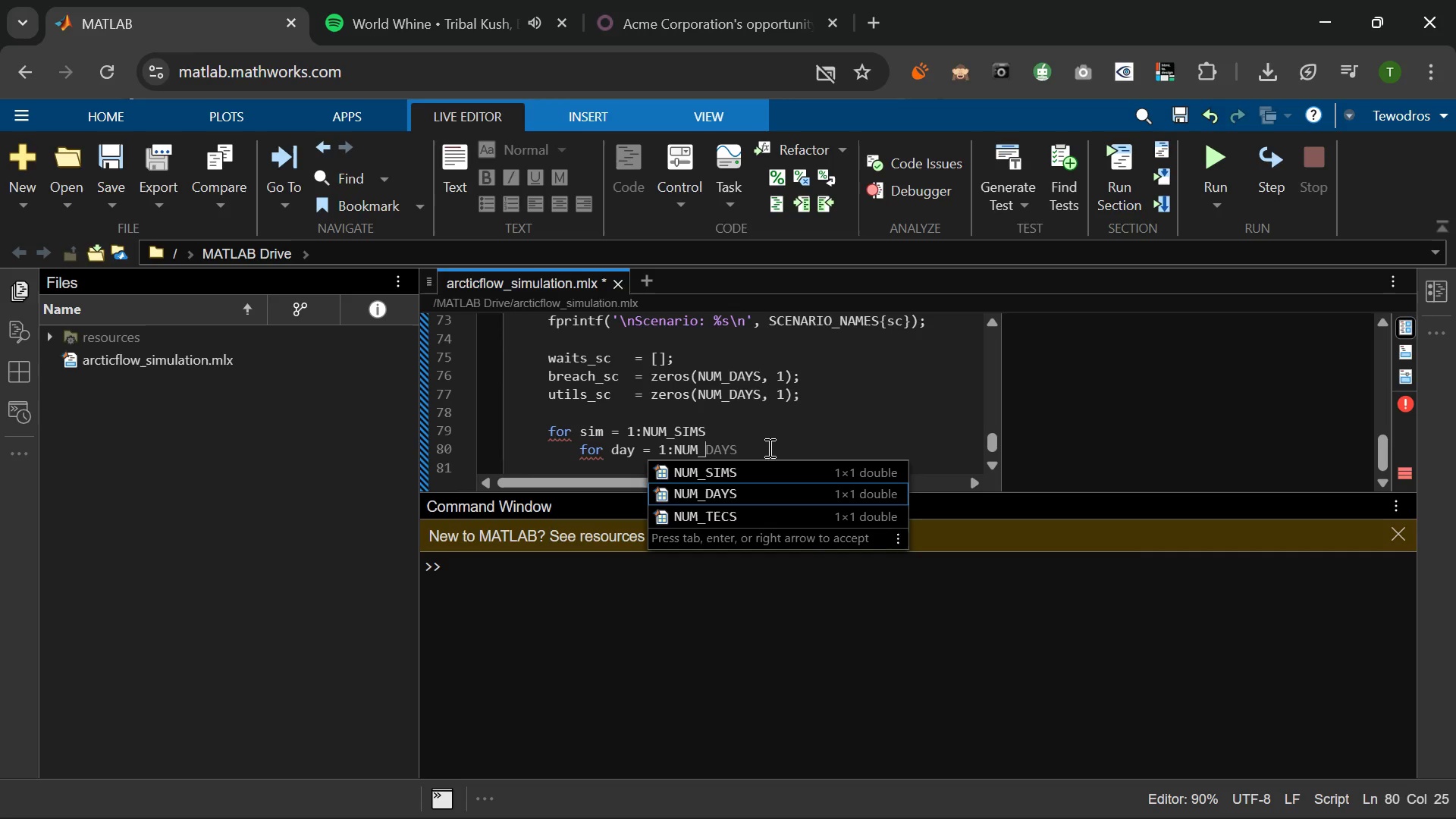 
key(Tab)
 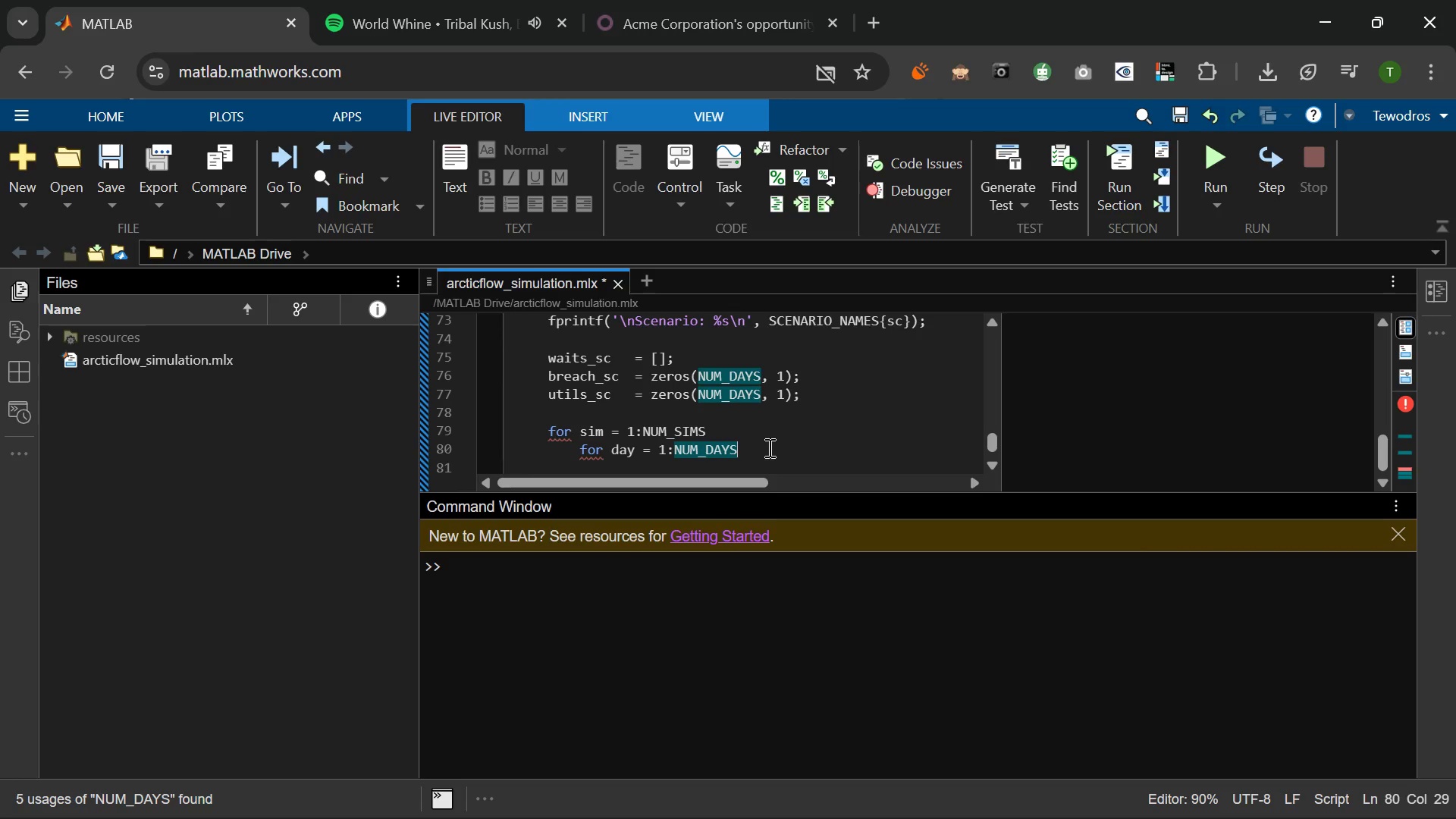 
key(Enter)
 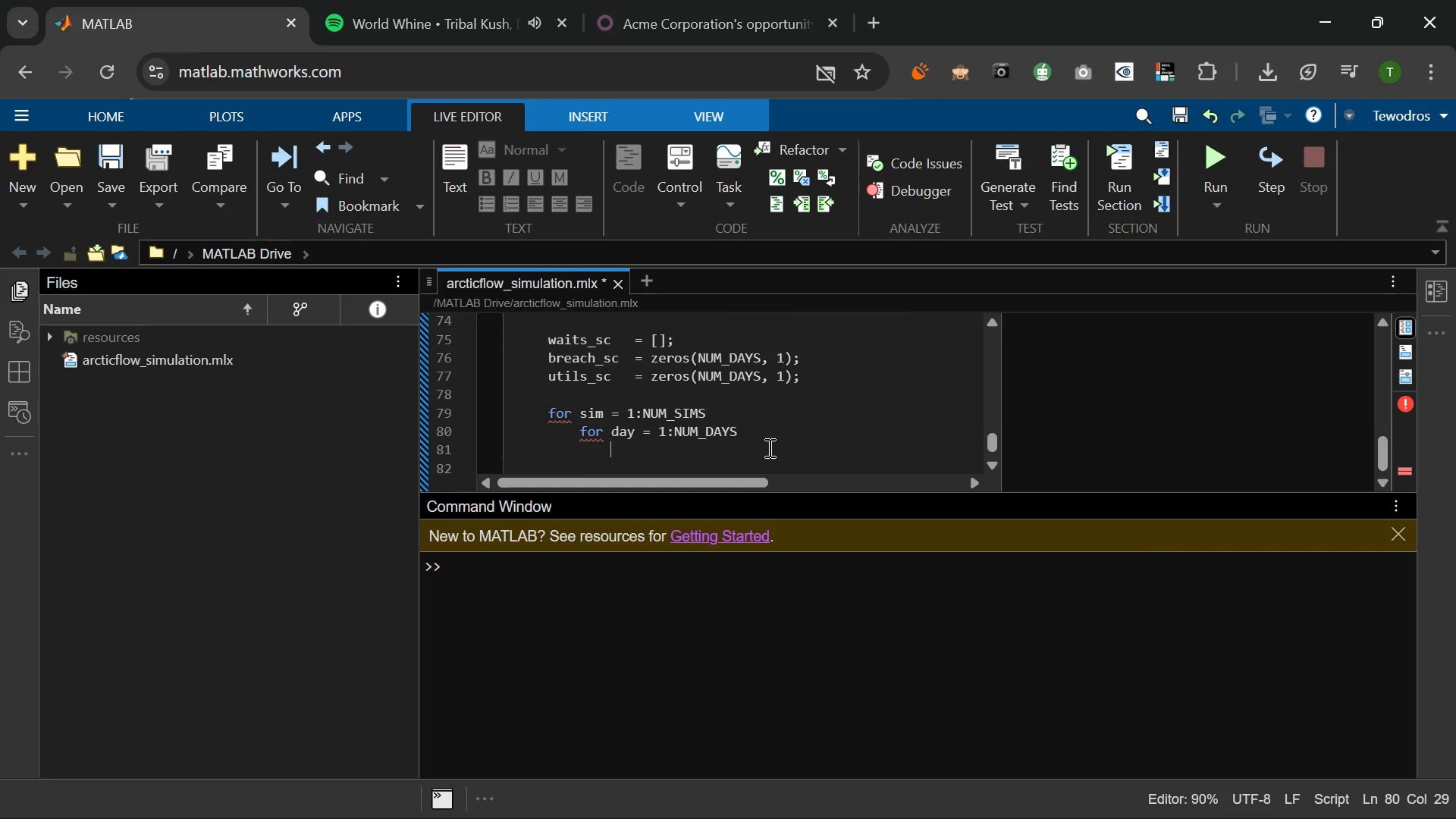 
key(Enter)
 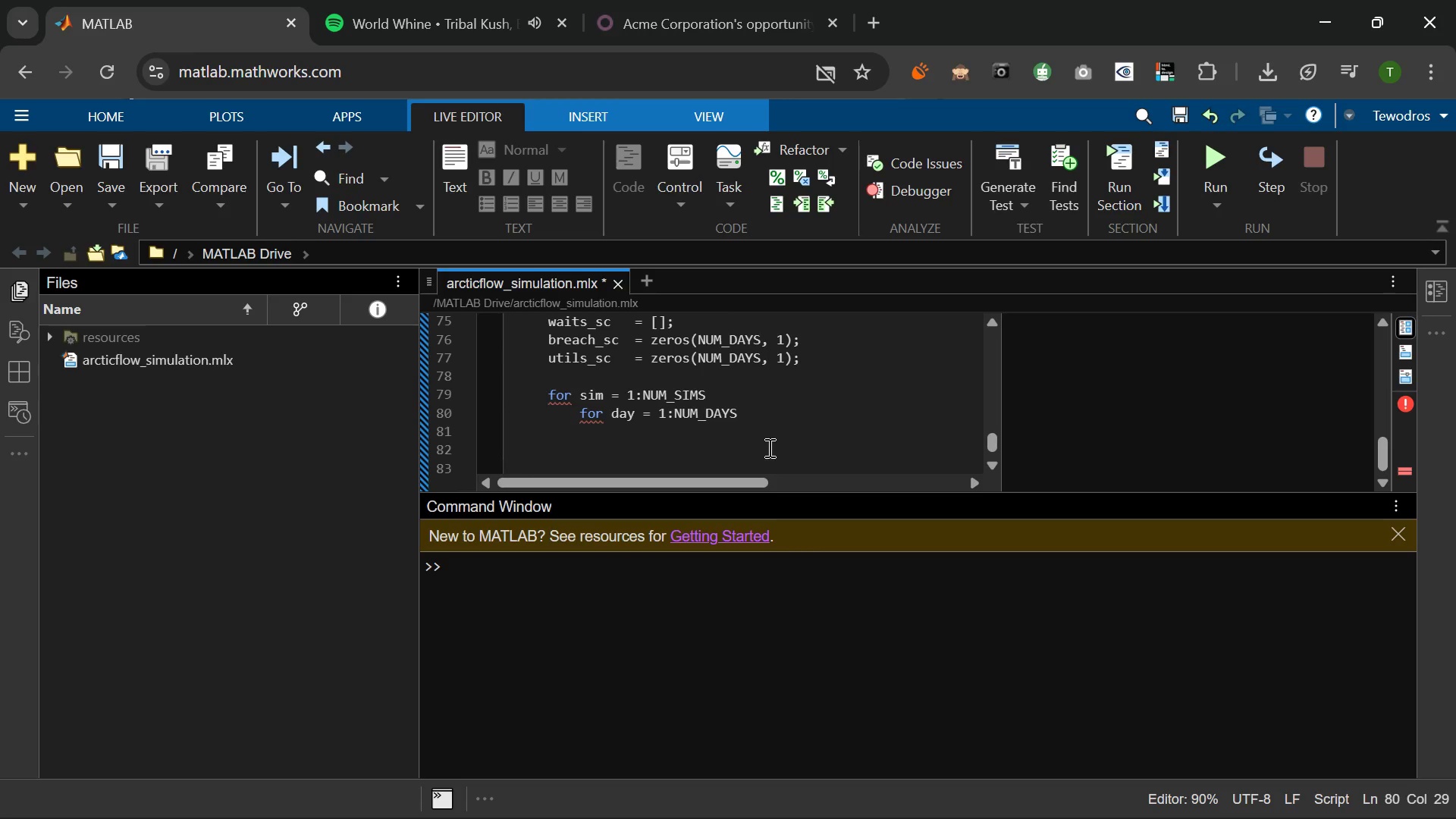 
type(% Daily lead arrivals)
 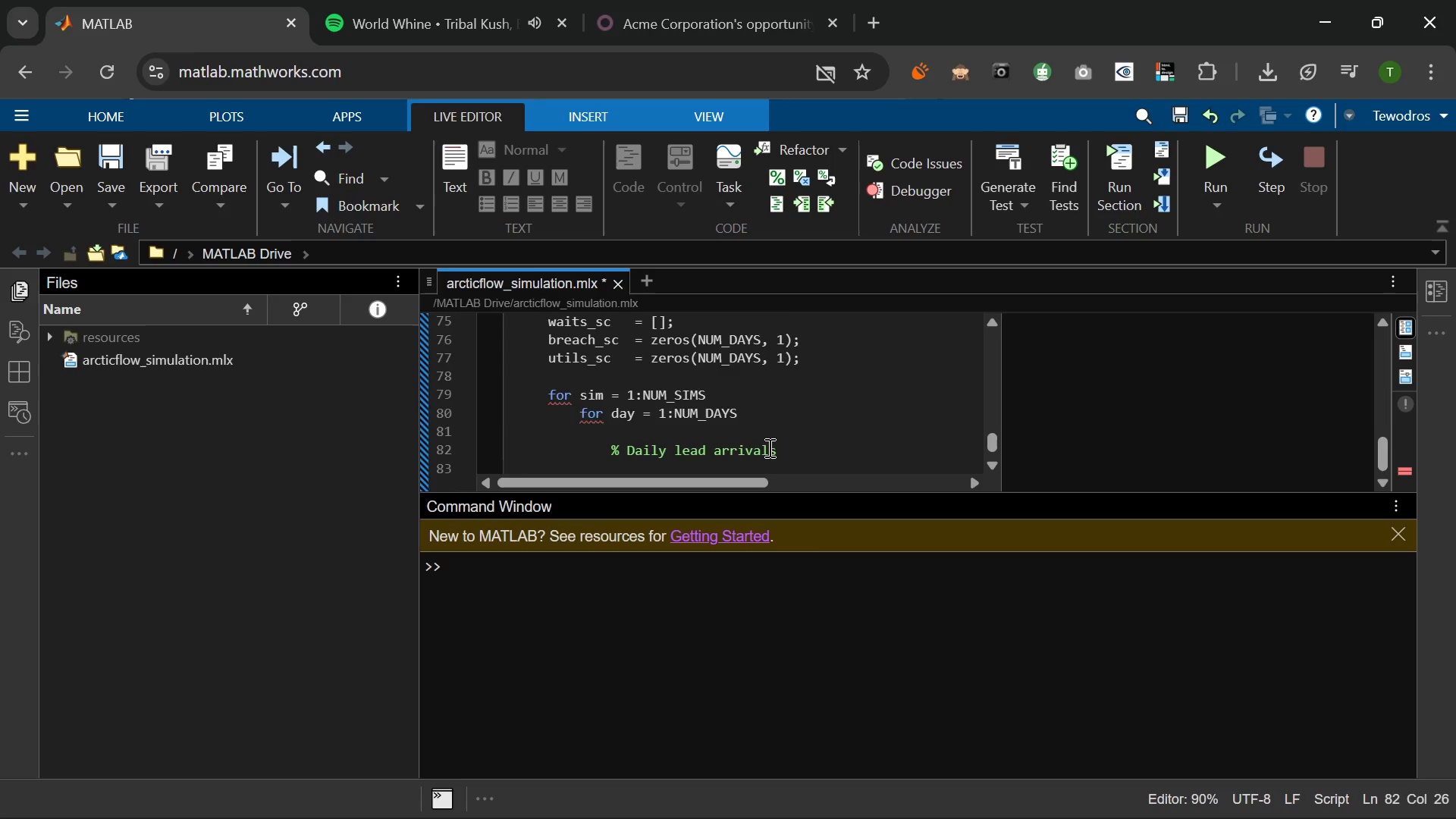 
key(Enter)
 